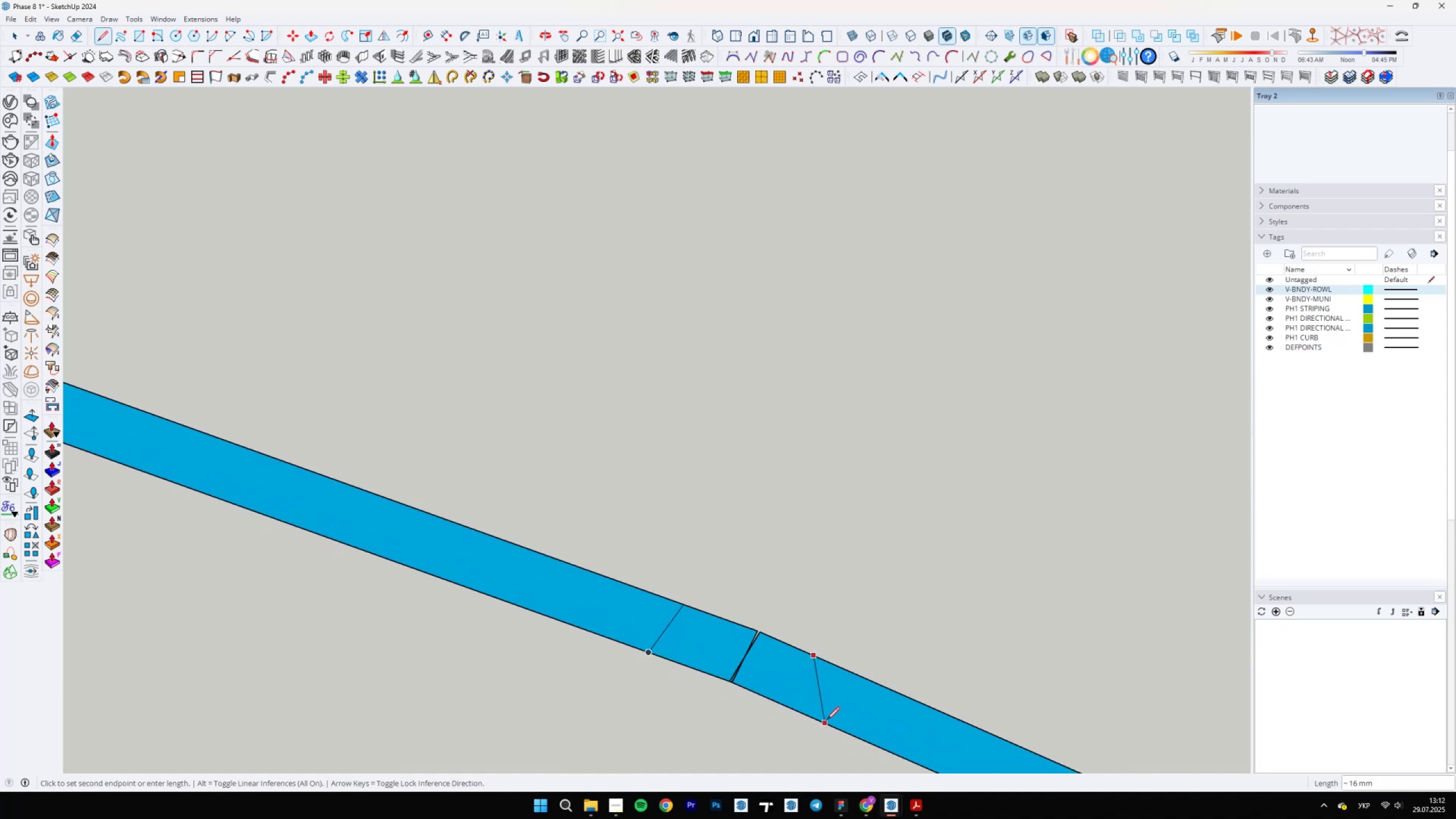 
left_click([825, 721])
 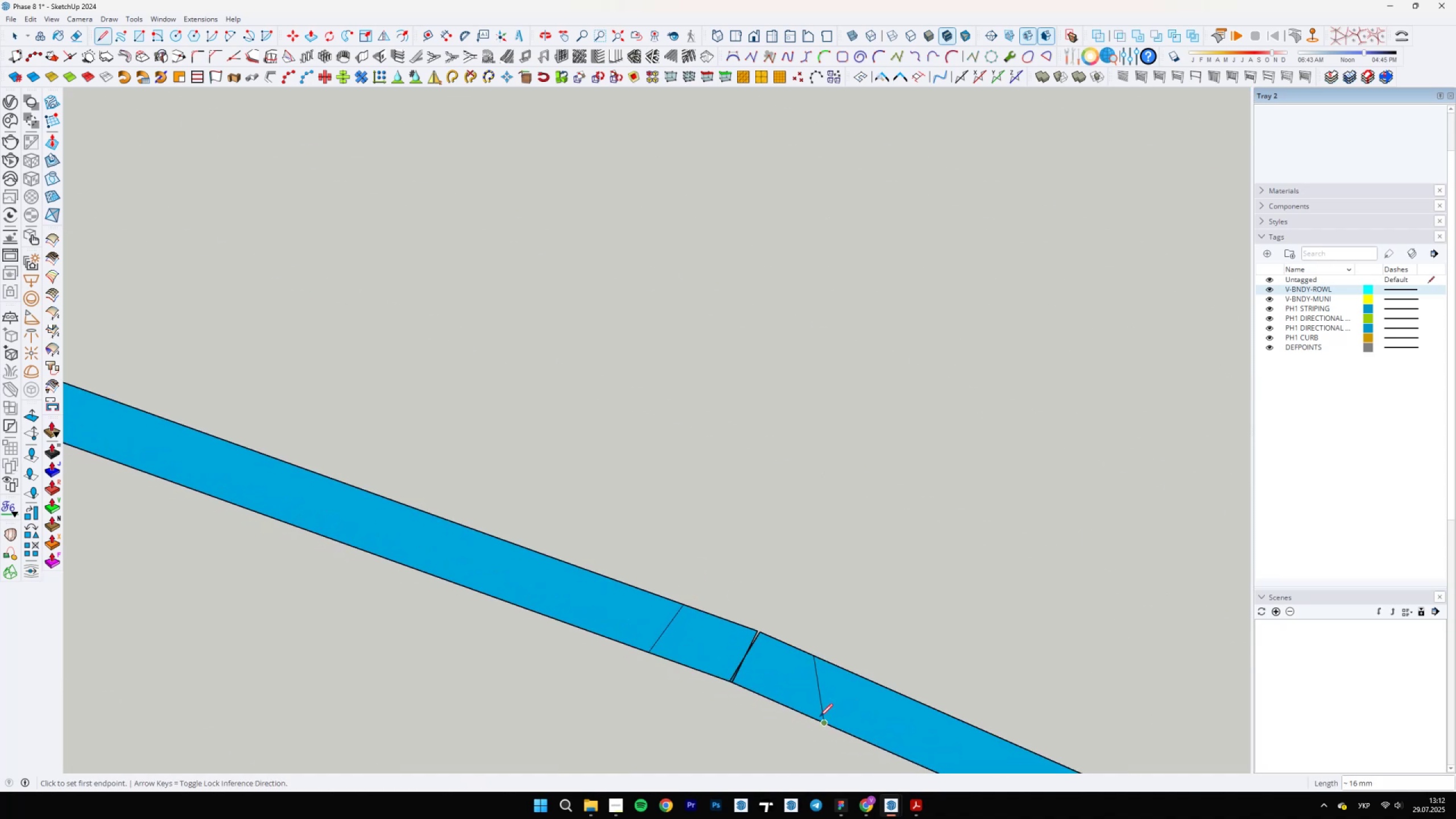 
key(E)
 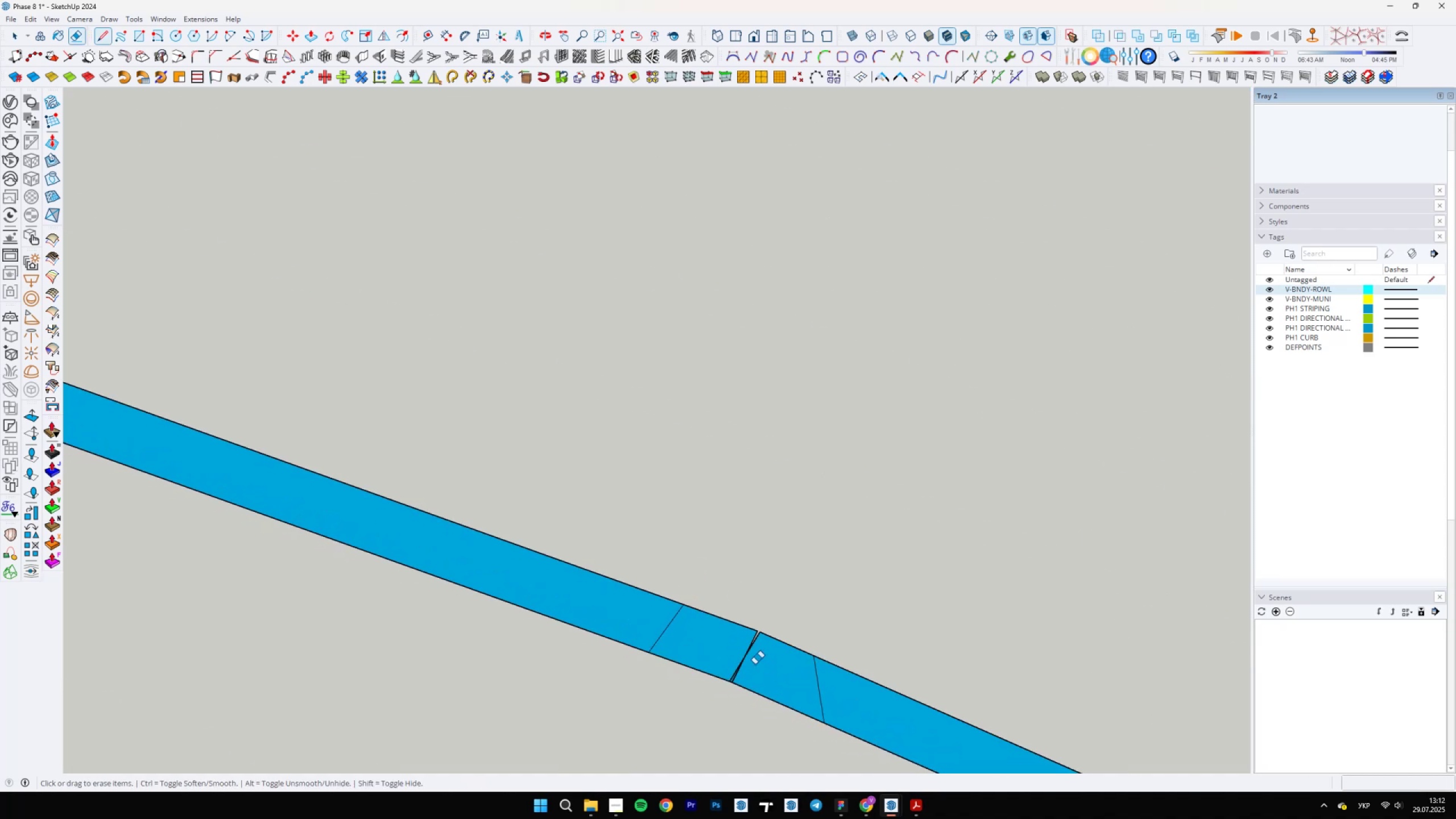 
left_click_drag(start_coordinate=[740, 655], to_coordinate=[757, 657])
 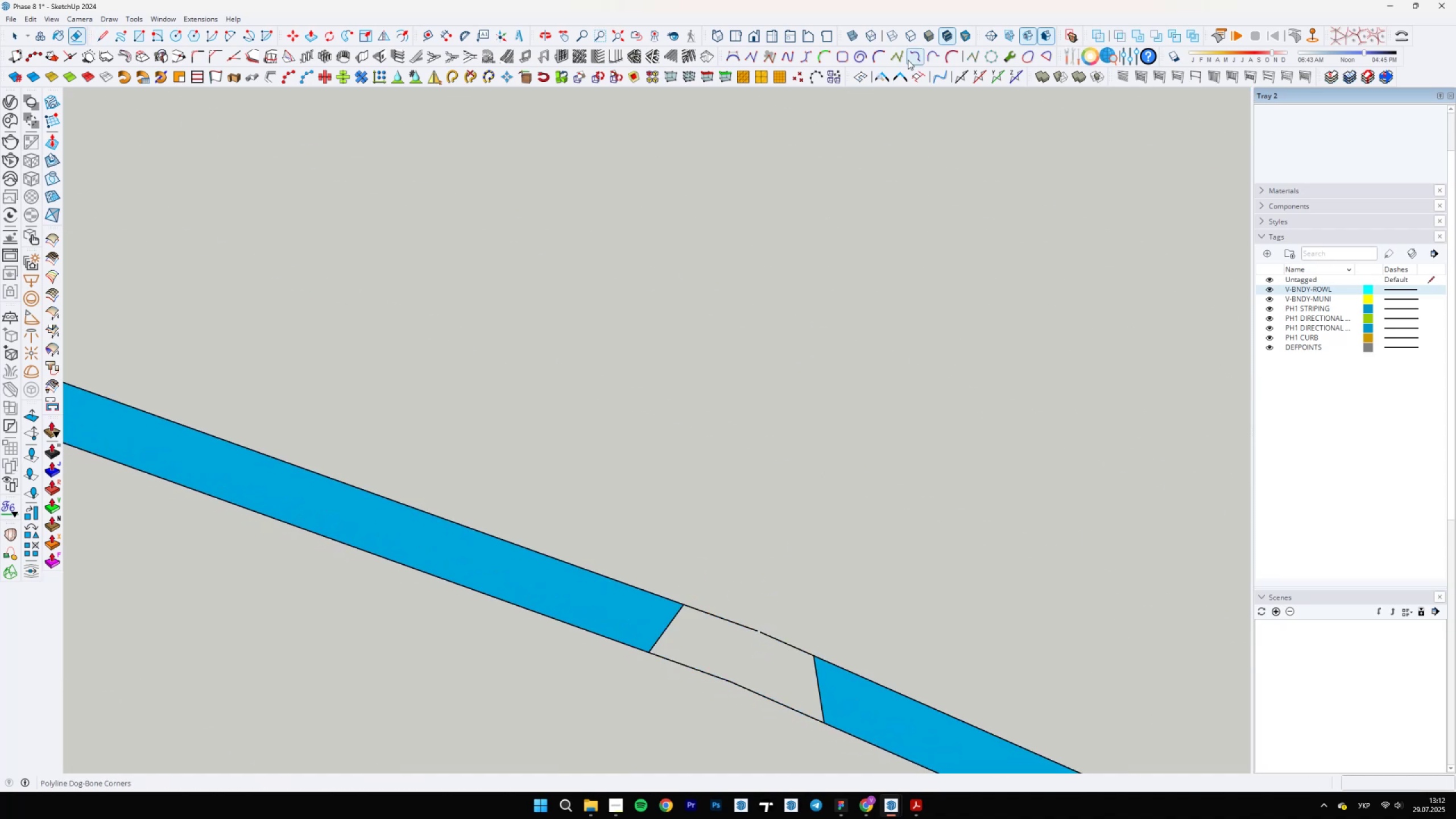 
left_click([880, 81])
 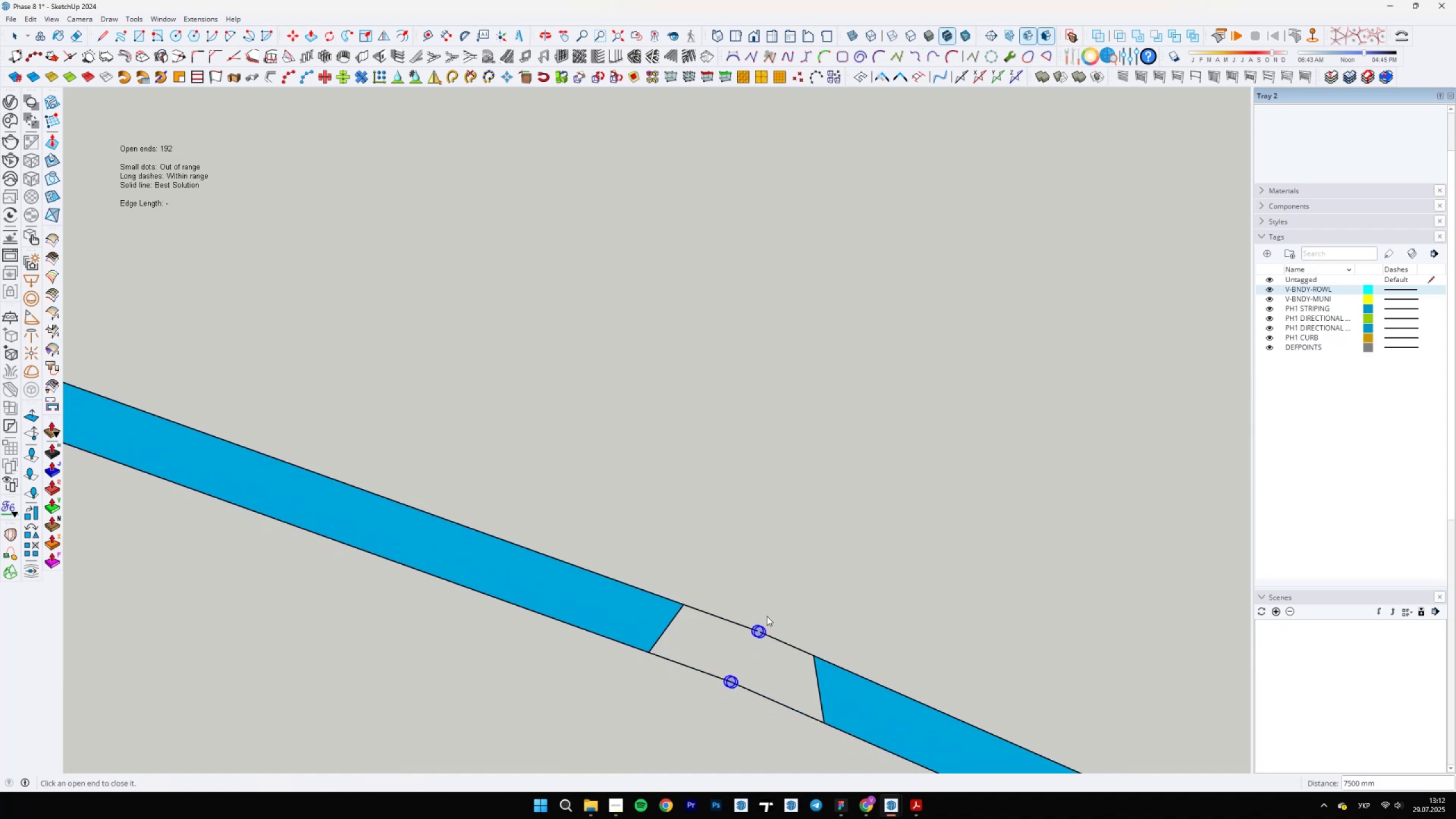 
left_click([760, 625])
 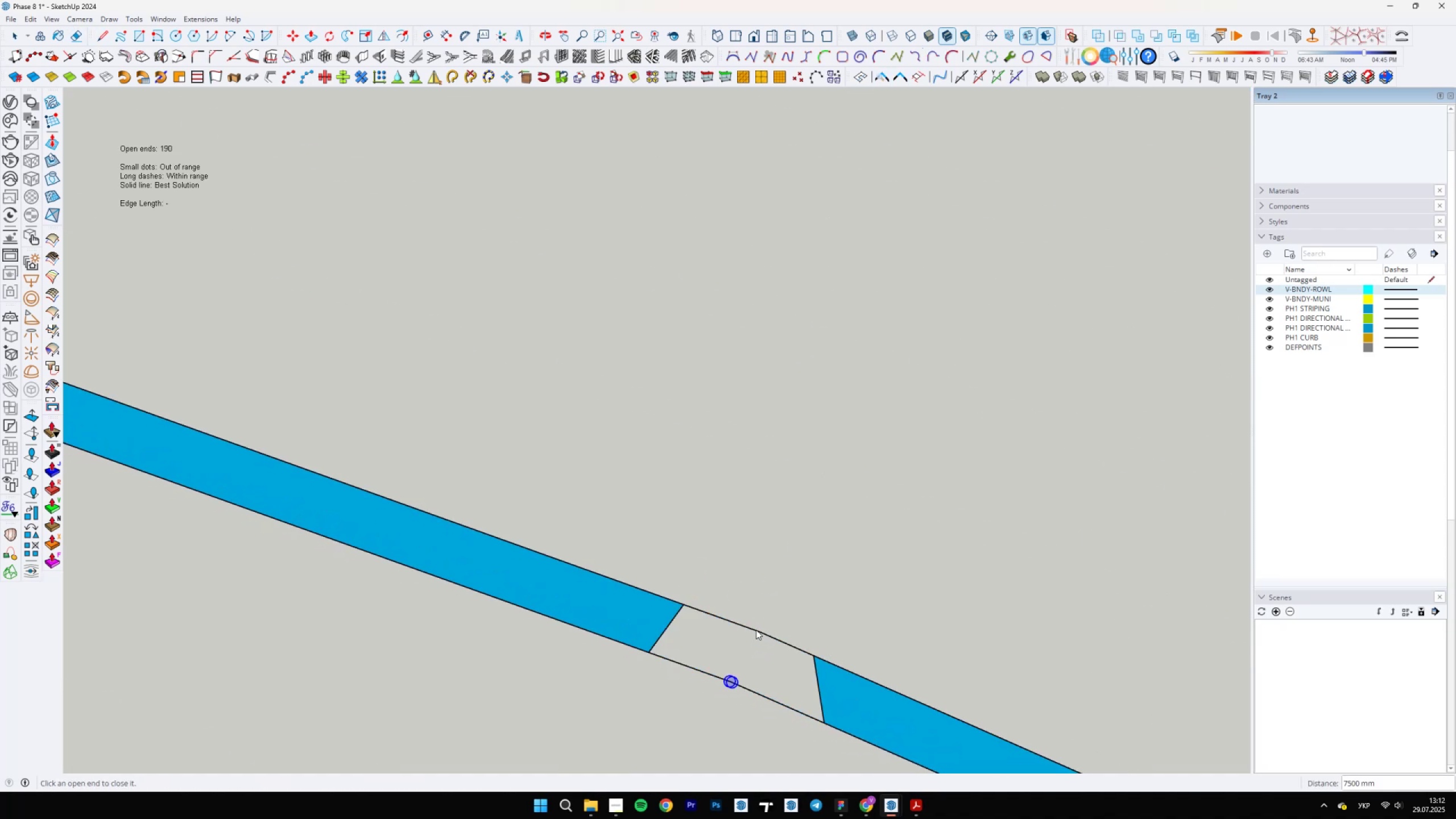 
scroll: coordinate [715, 679], scroll_direction: up, amount: 11.0
 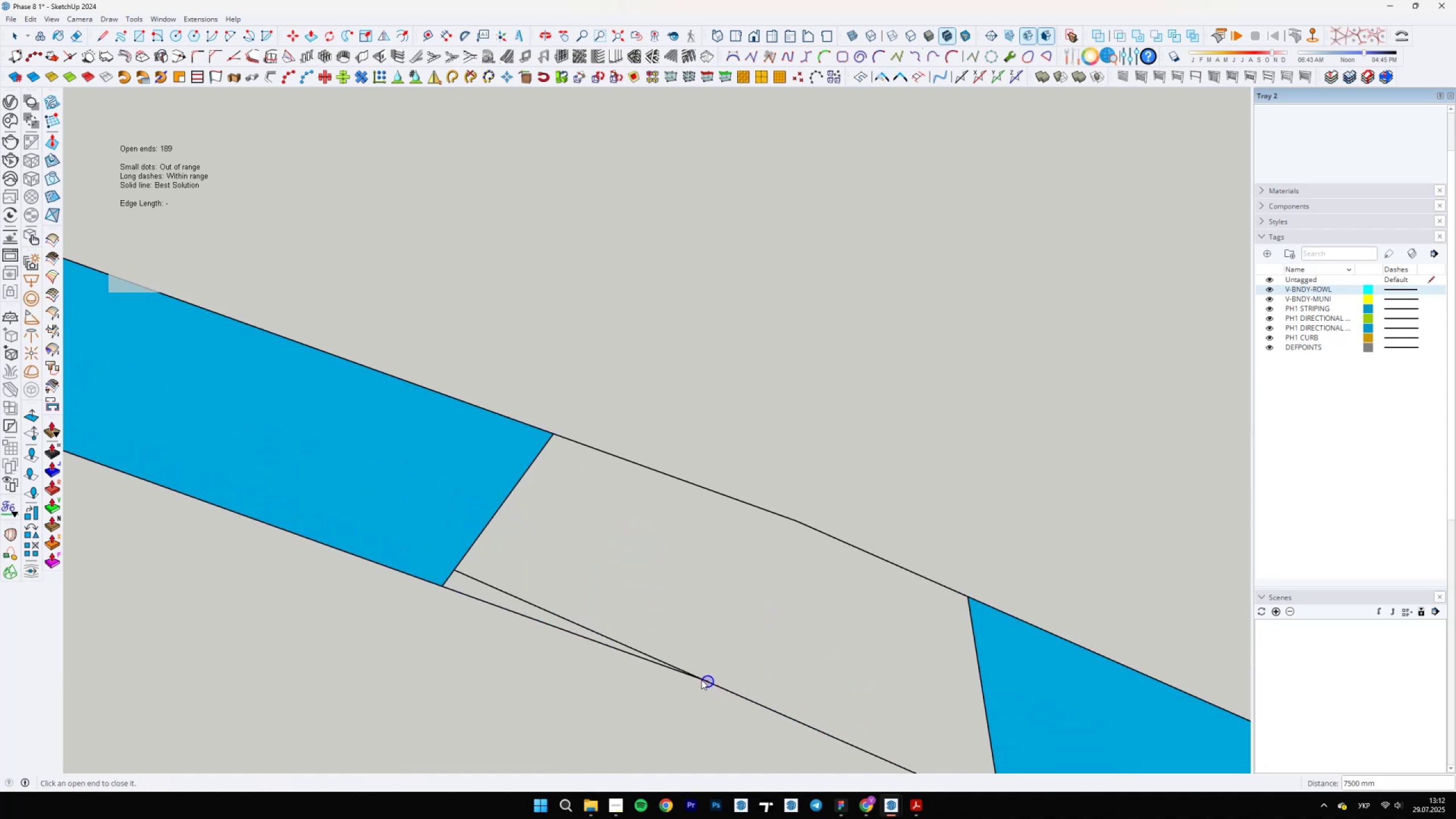 
triple_click([710, 680])
 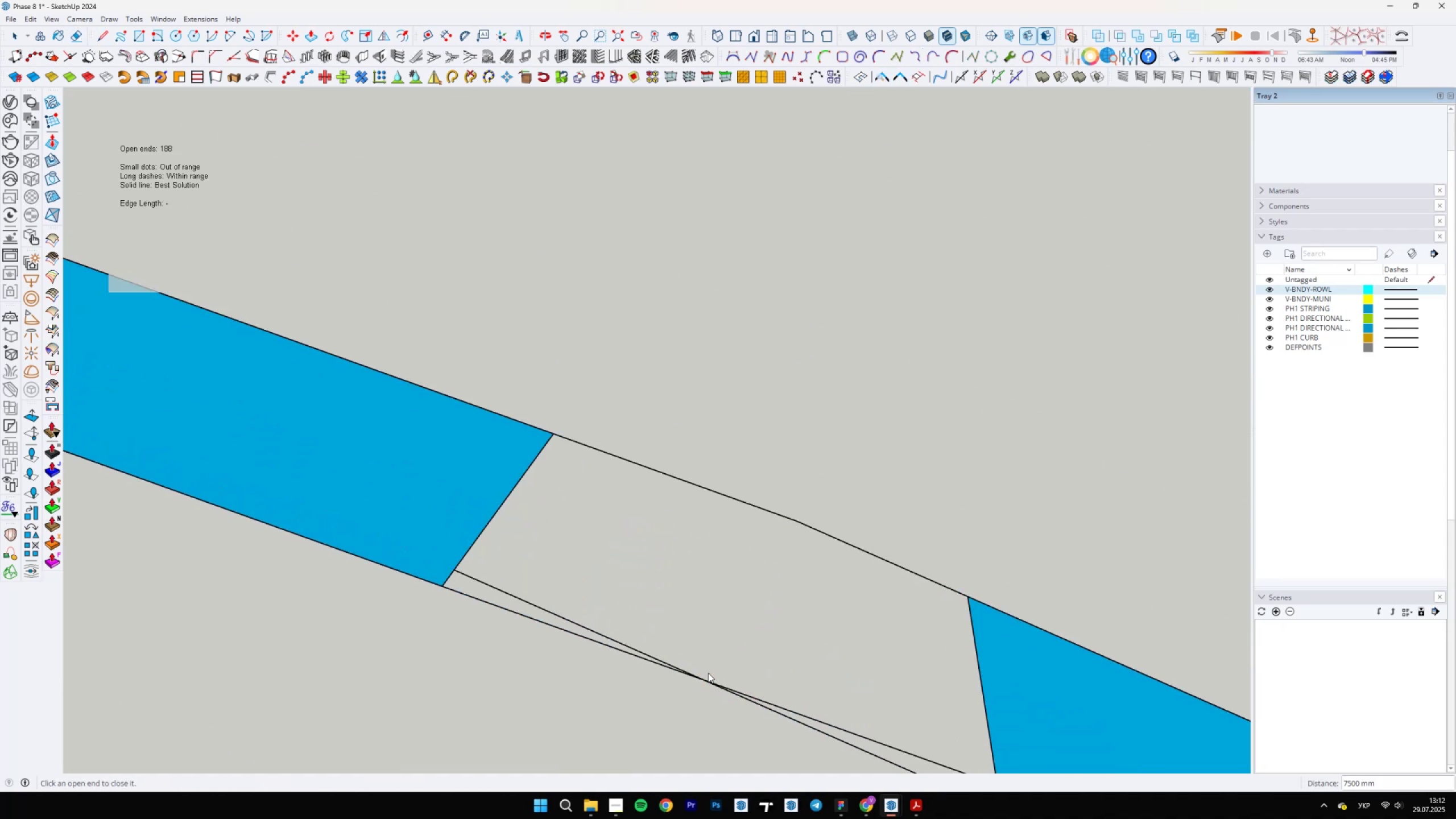 
key(L)
 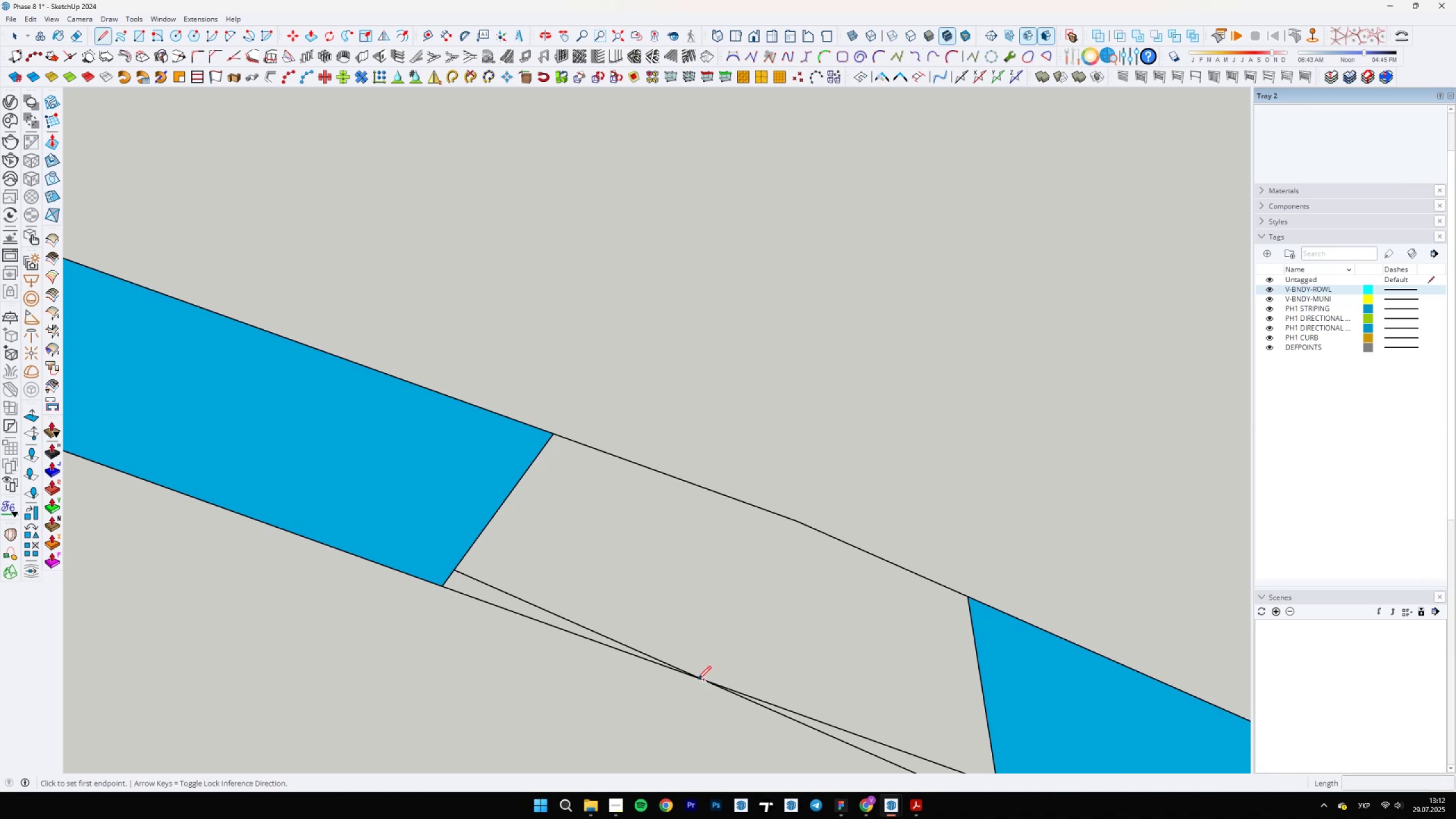 
left_click([701, 680])
 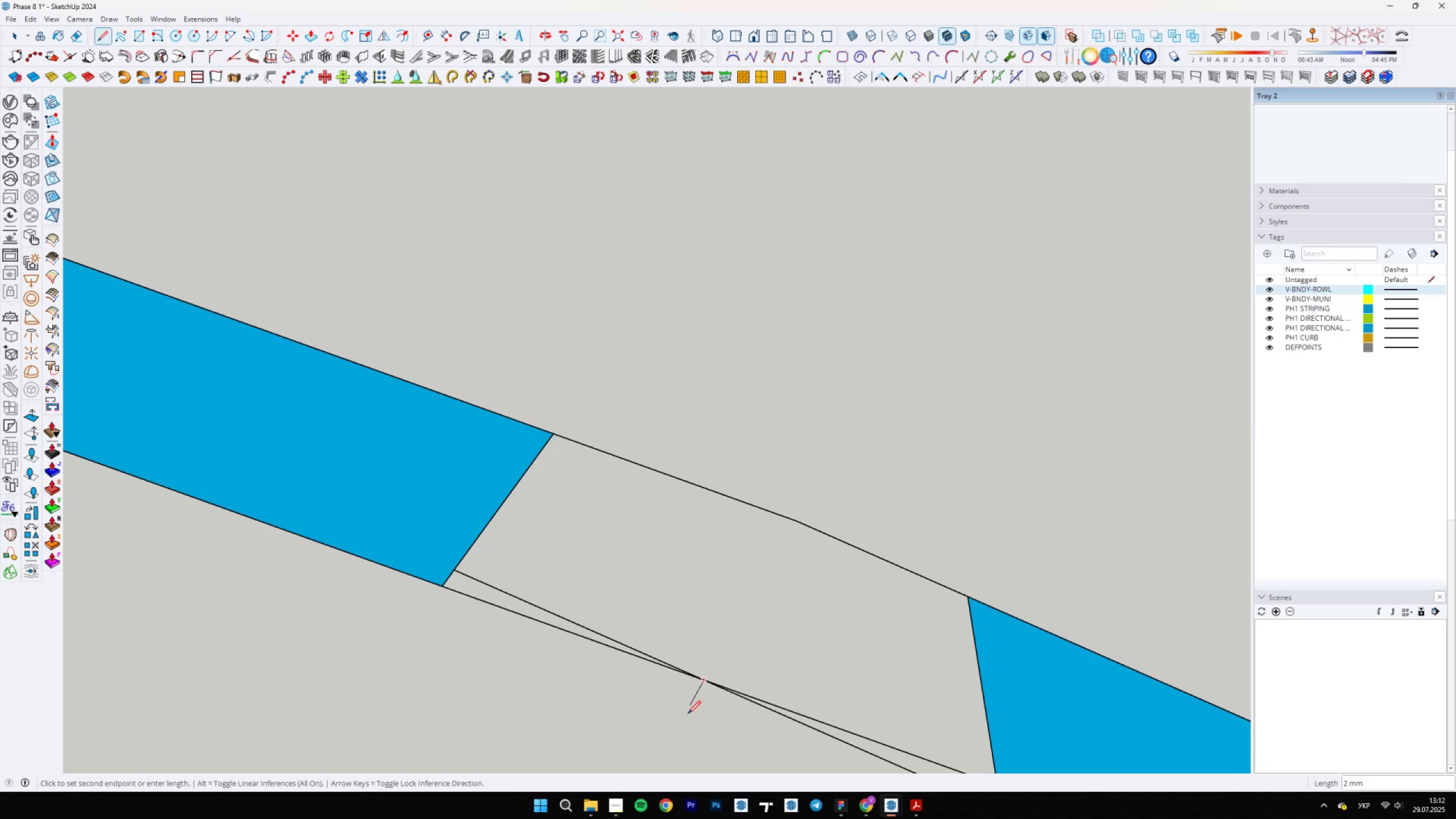 
type(ele)
 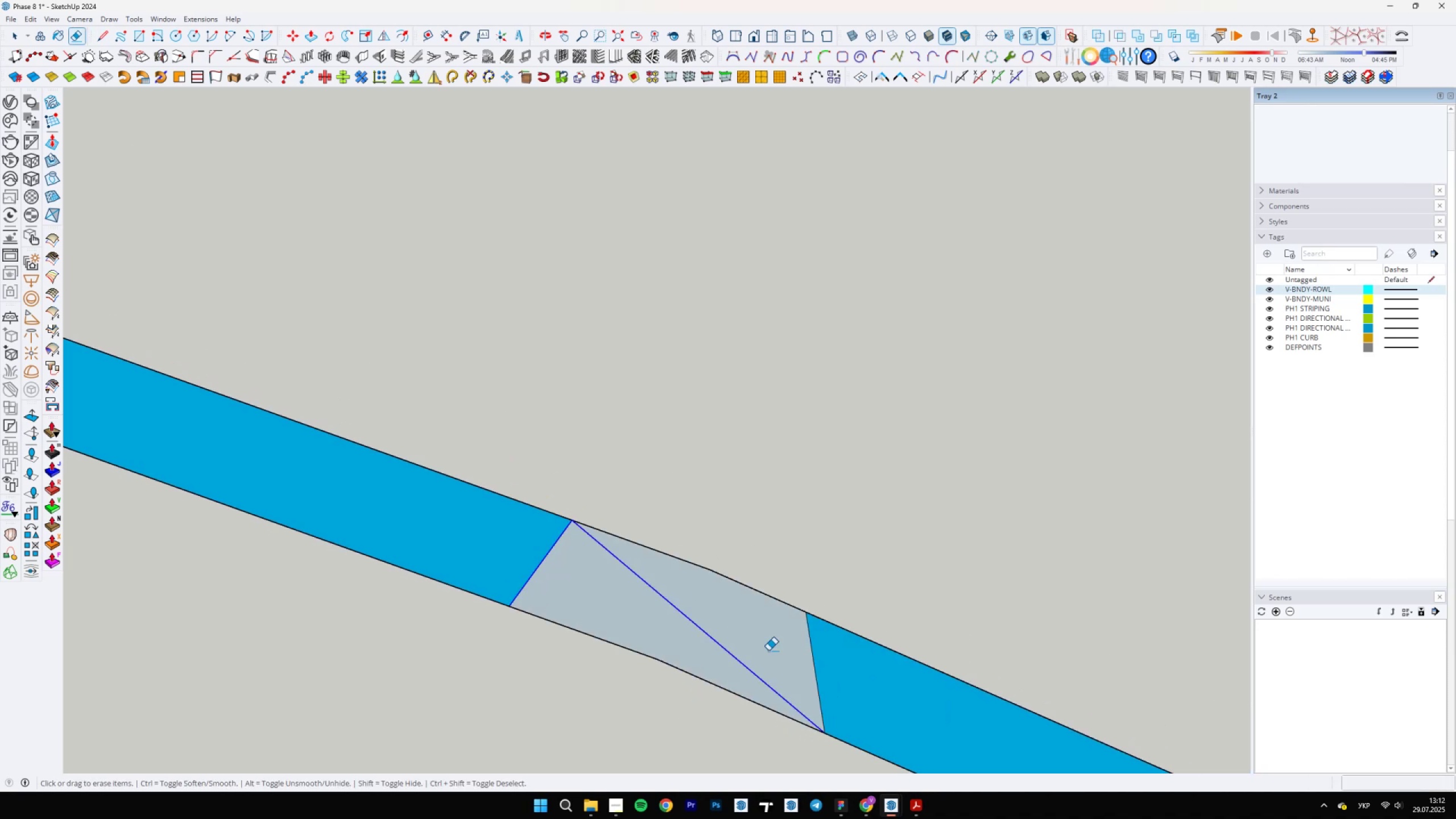 
left_click_drag(start_coordinate=[688, 693], to_coordinate=[702, 708])
 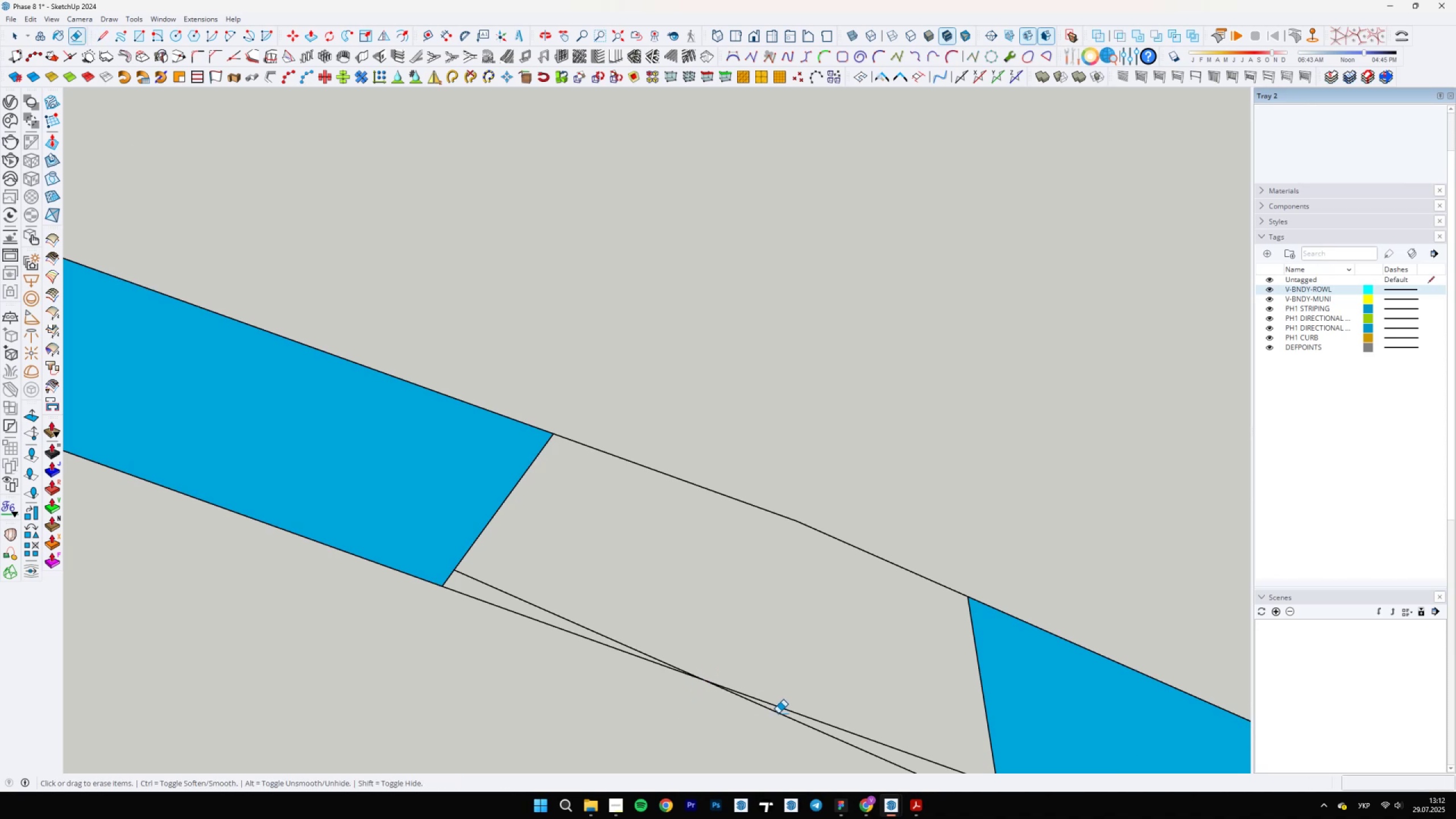 
left_click_drag(start_coordinate=[787, 709], to_coordinate=[786, 705])
 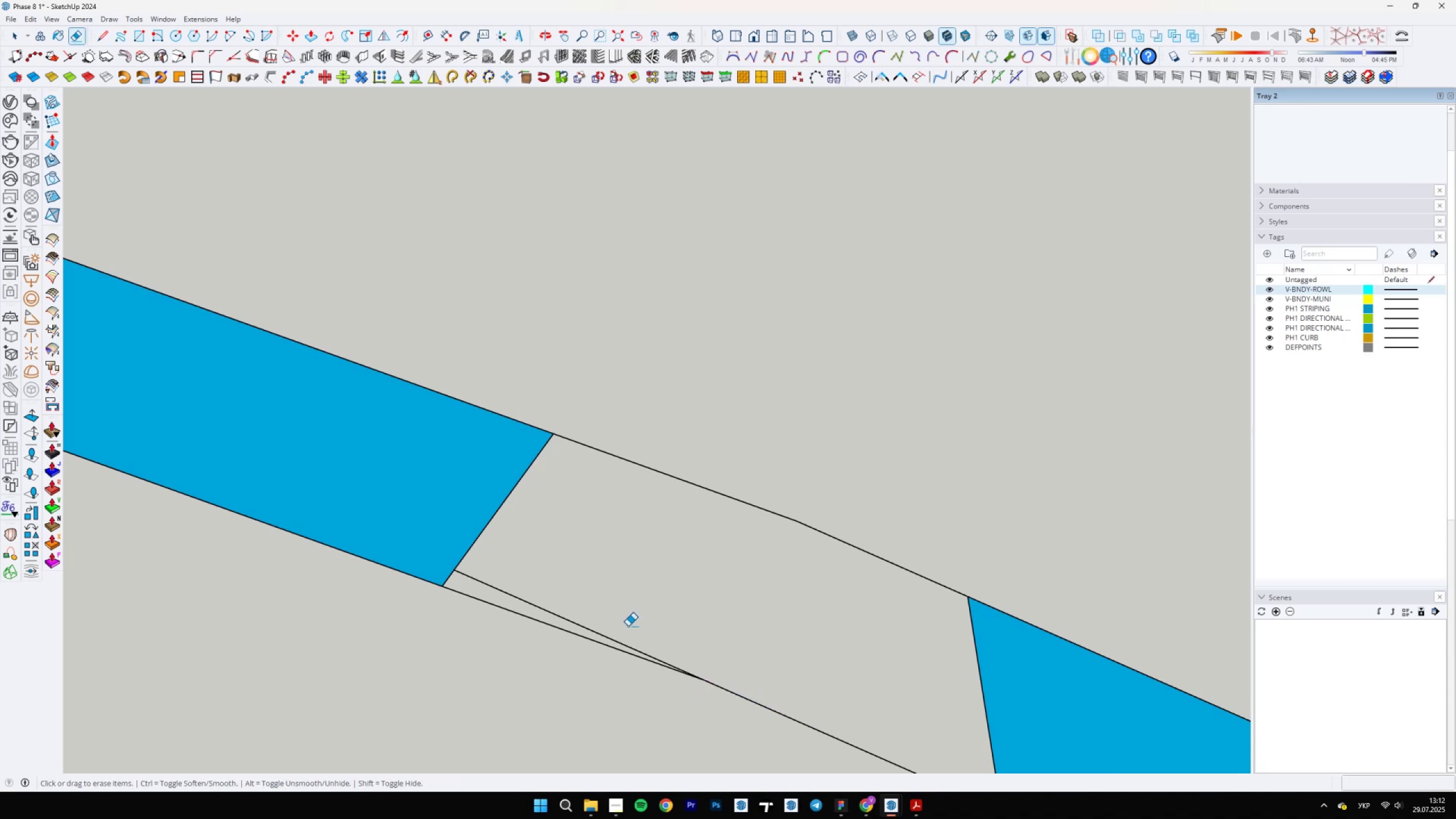 
left_click_drag(start_coordinate=[577, 616], to_coordinate=[566, 615])
 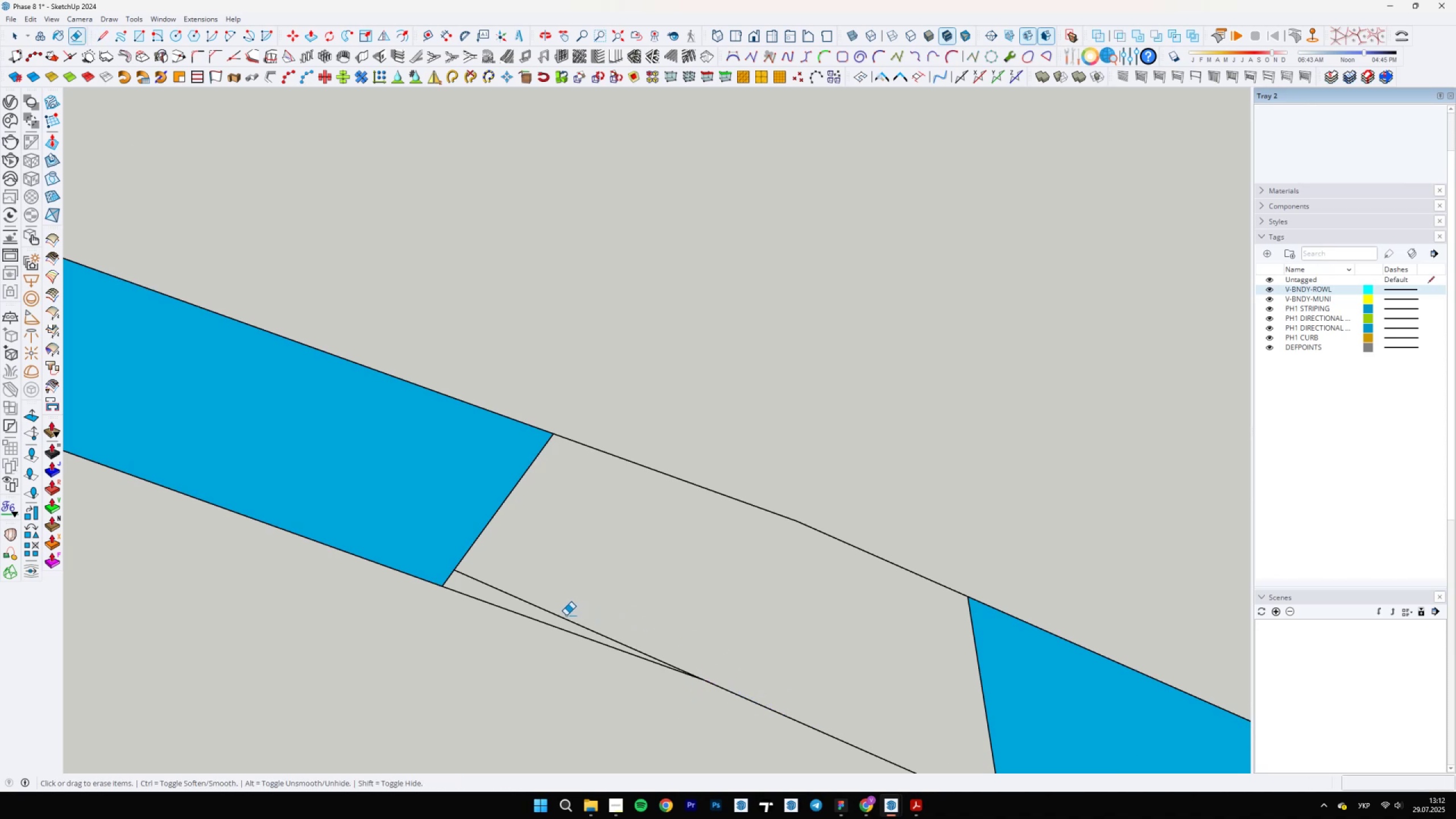 
left_click_drag(start_coordinate=[557, 615], to_coordinate=[552, 615])
 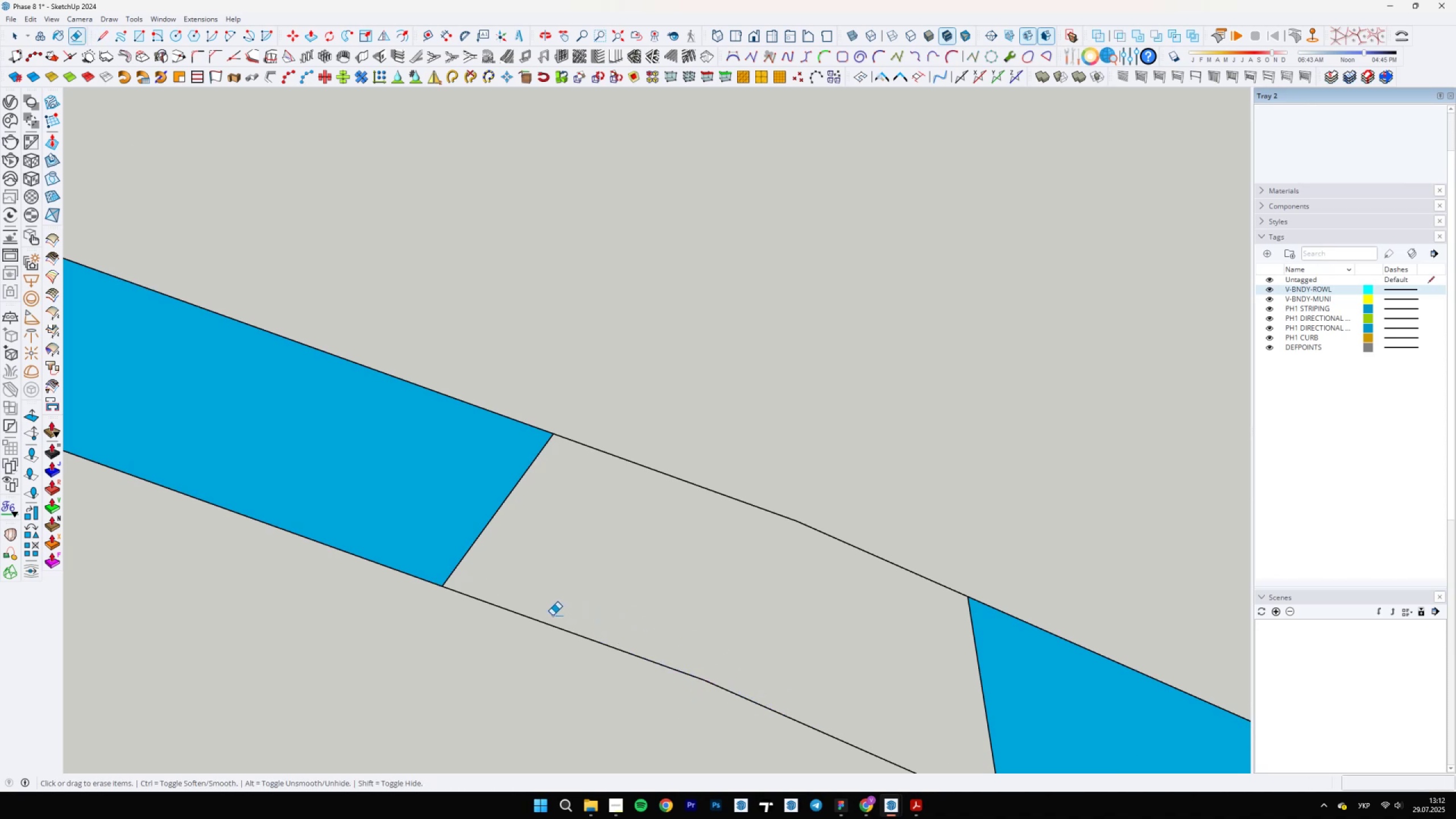 
scroll: coordinate [621, 654], scroll_direction: down, amount: 6.0
 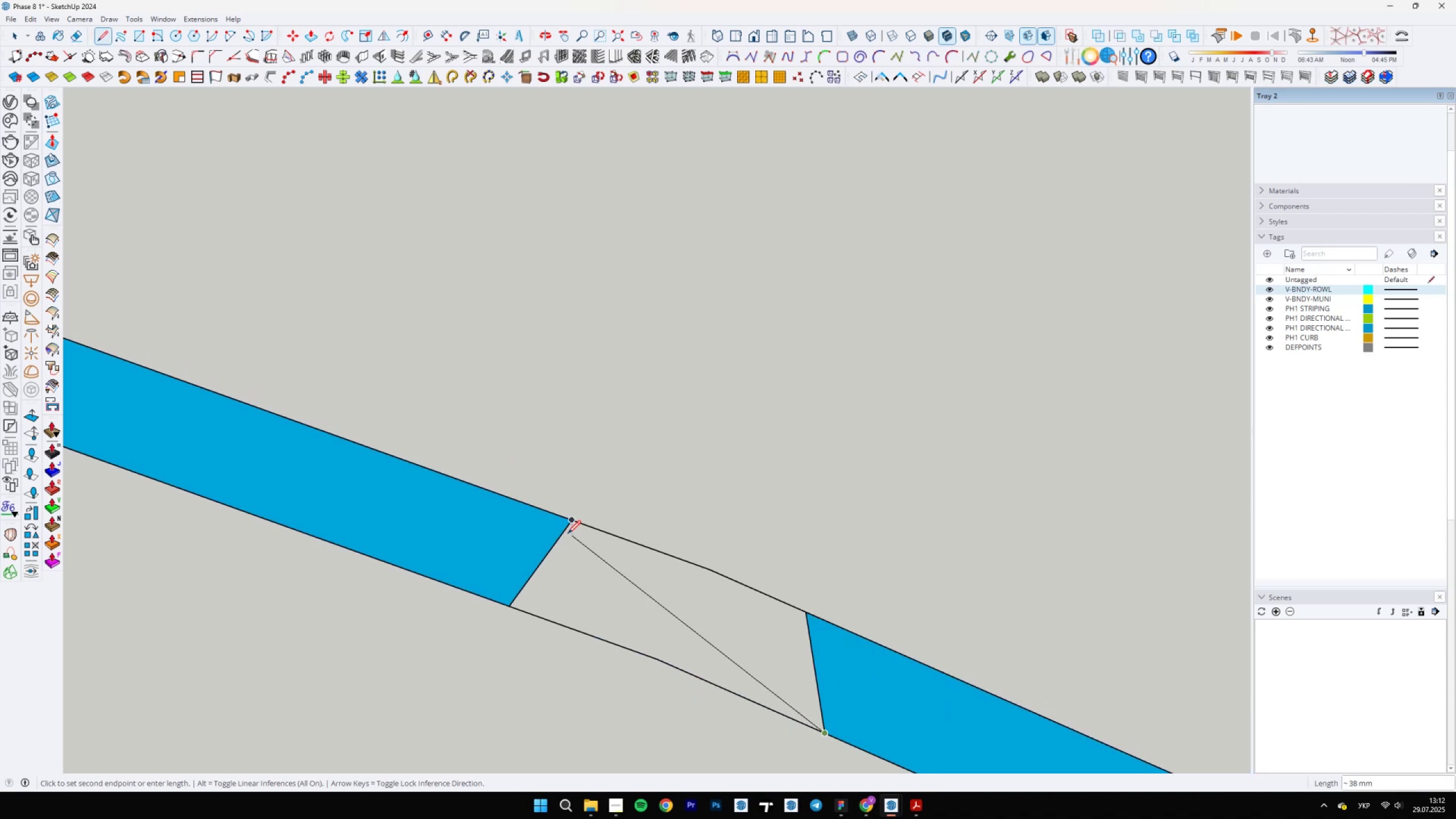 
left_click_drag(start_coordinate=[558, 535], to_coordinate=[821, 680])
 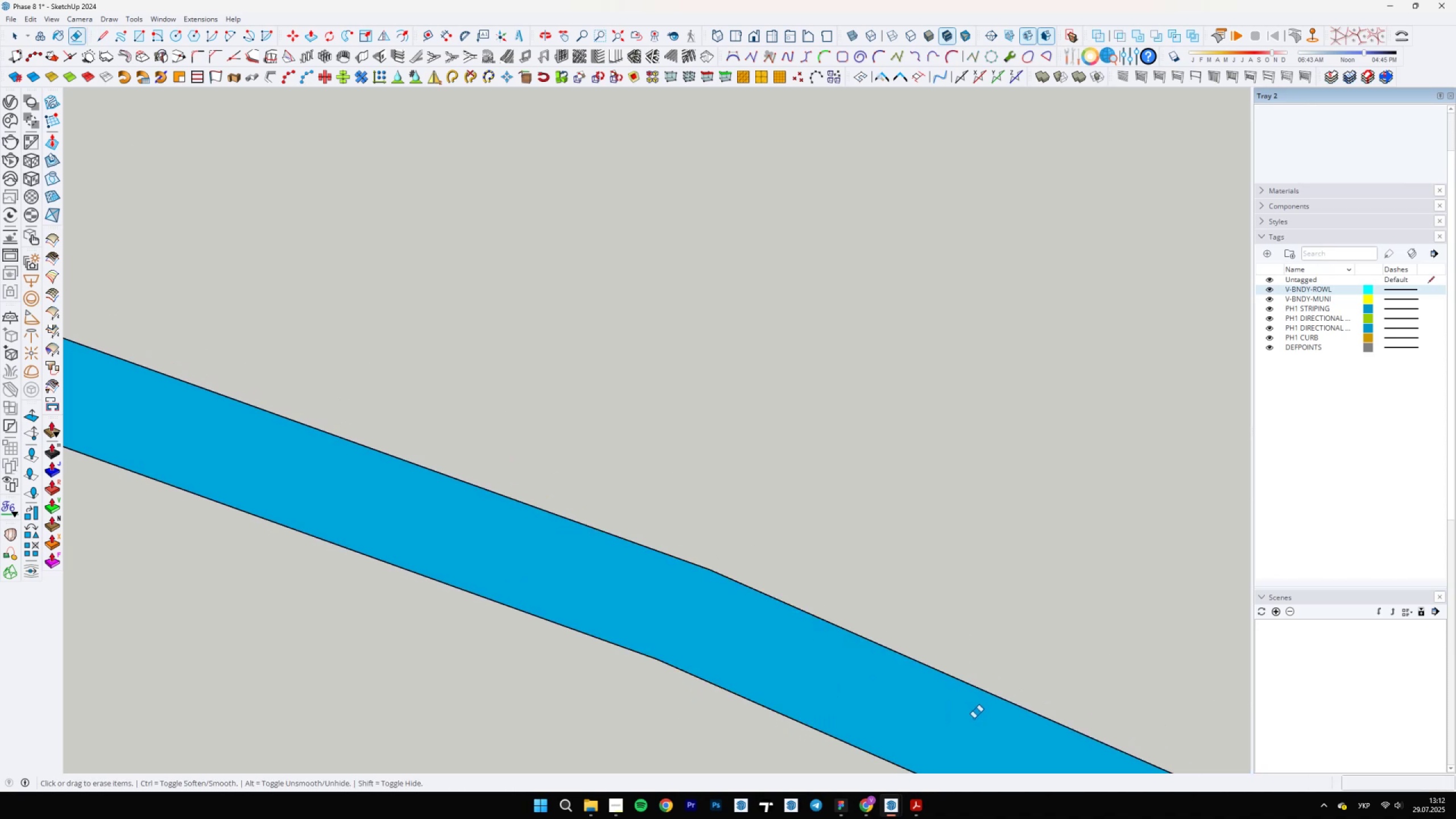 
scroll: coordinate [582, 588], scroll_direction: down, amount: 32.0
 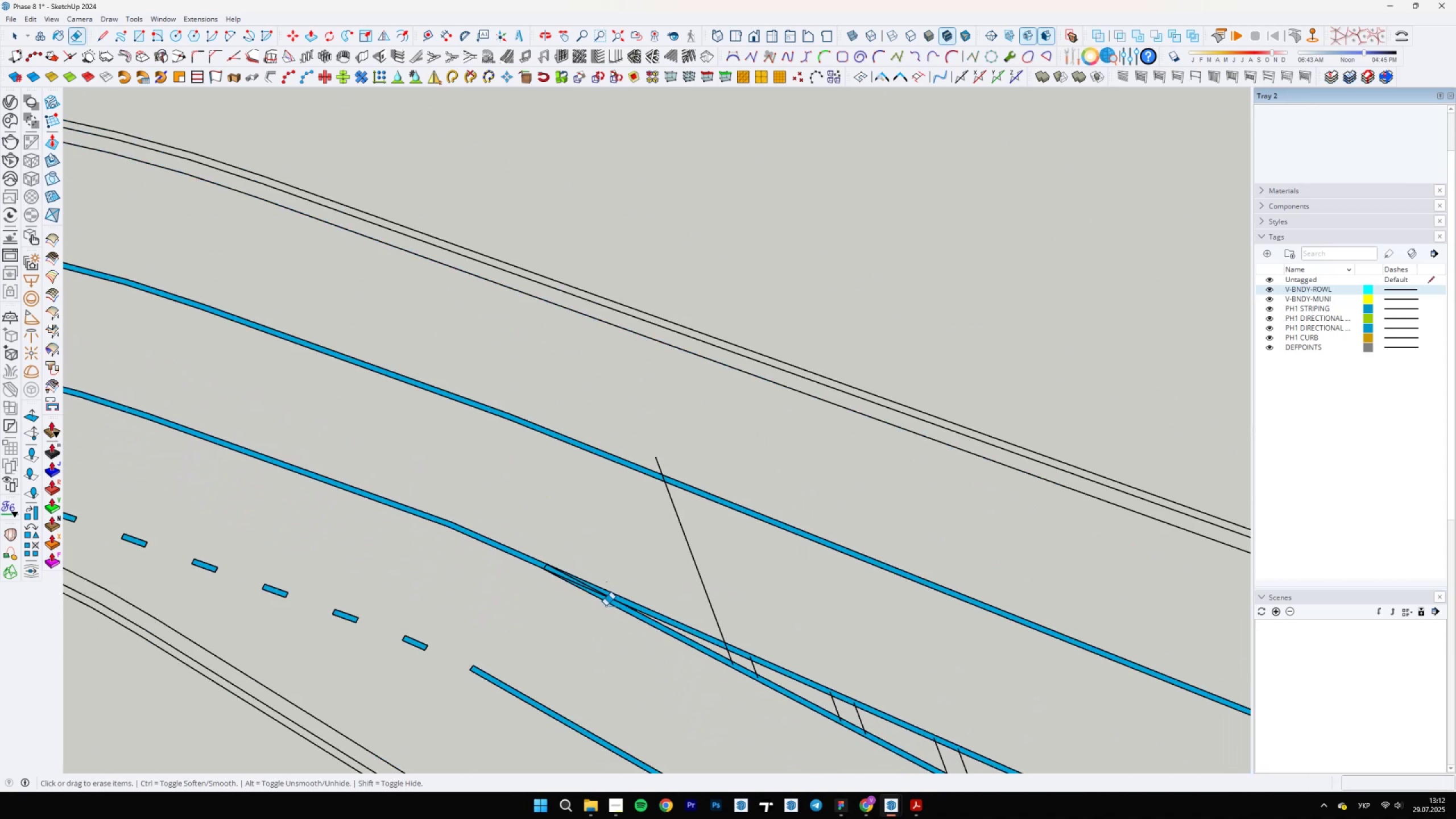 
scroll: coordinate [572, 562], scroll_direction: none, amount: 0.0
 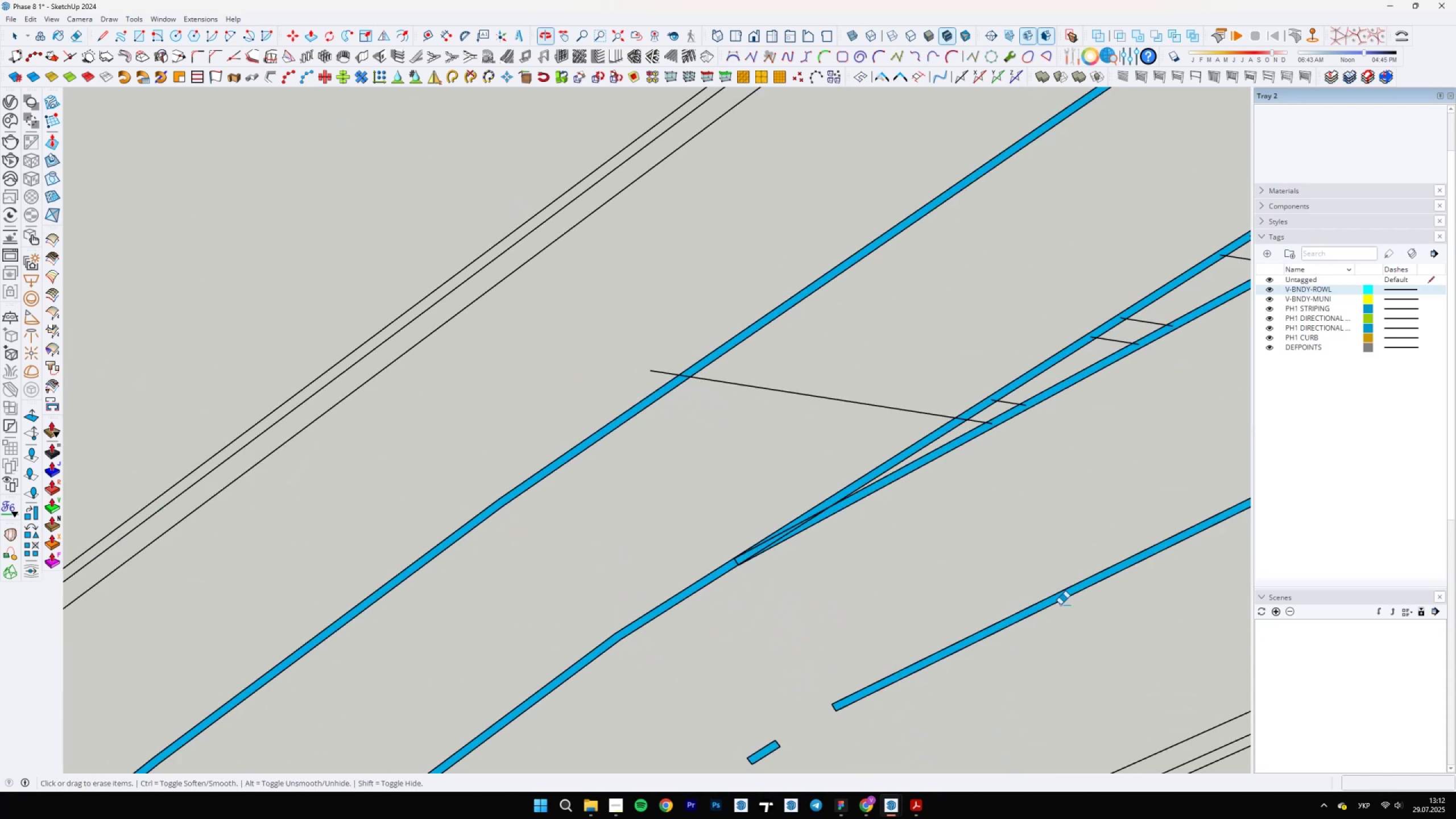 
scroll: coordinate [731, 586], scroll_direction: up, amount: 16.0
 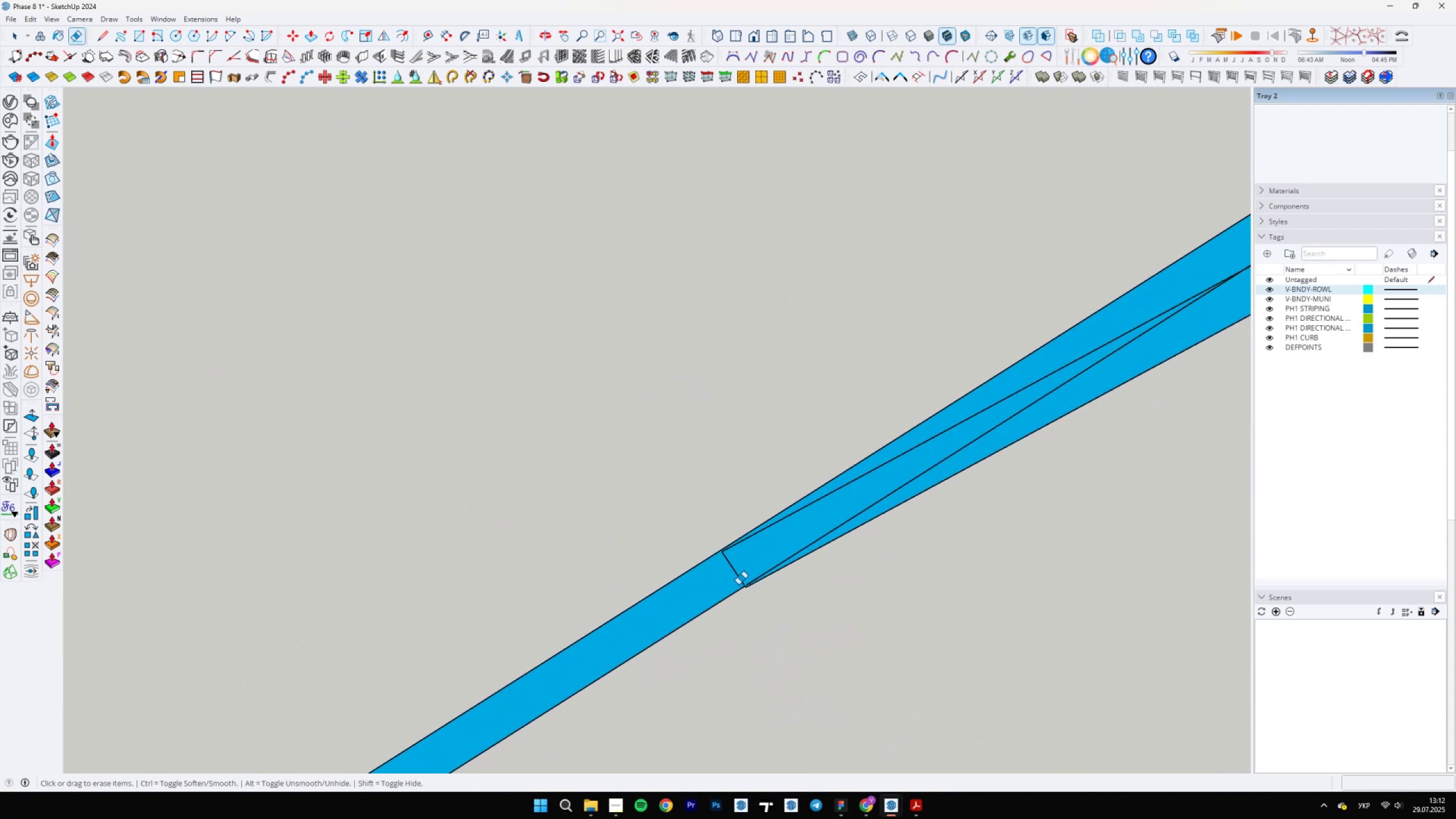 
key(L)
 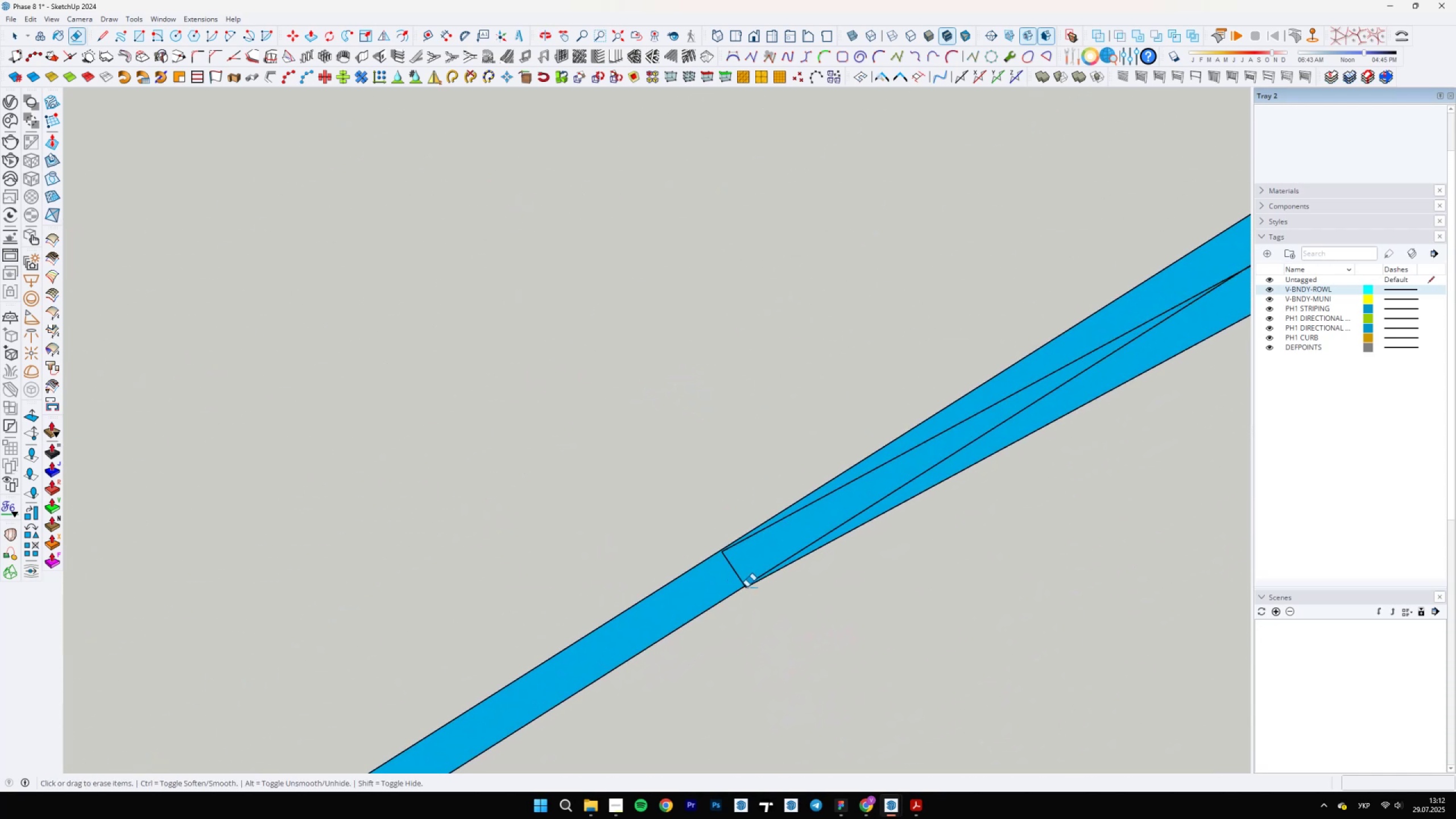 
scroll: coordinate [749, 607], scroll_direction: up, amount: 5.0
 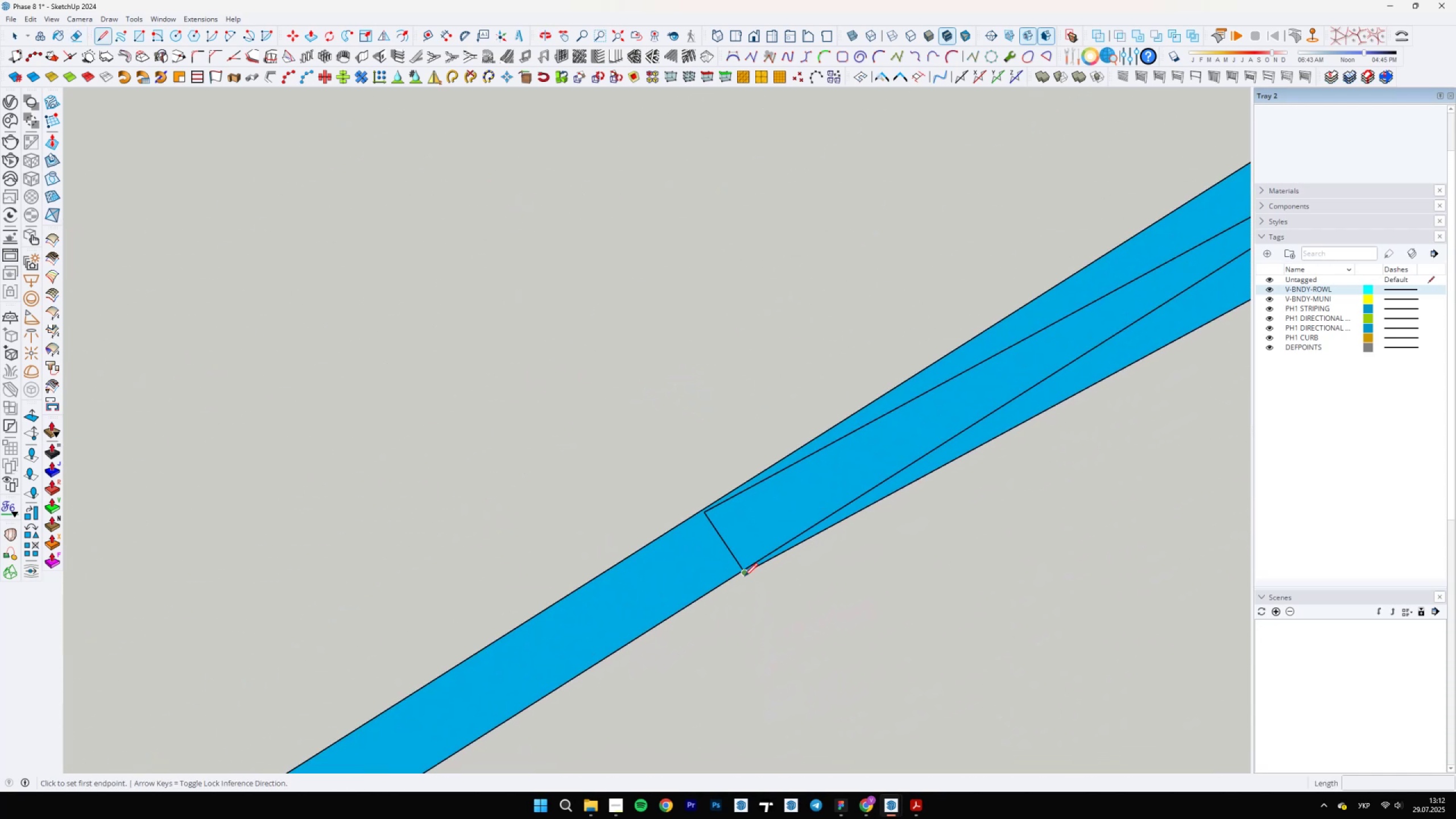 
left_click([746, 573])
 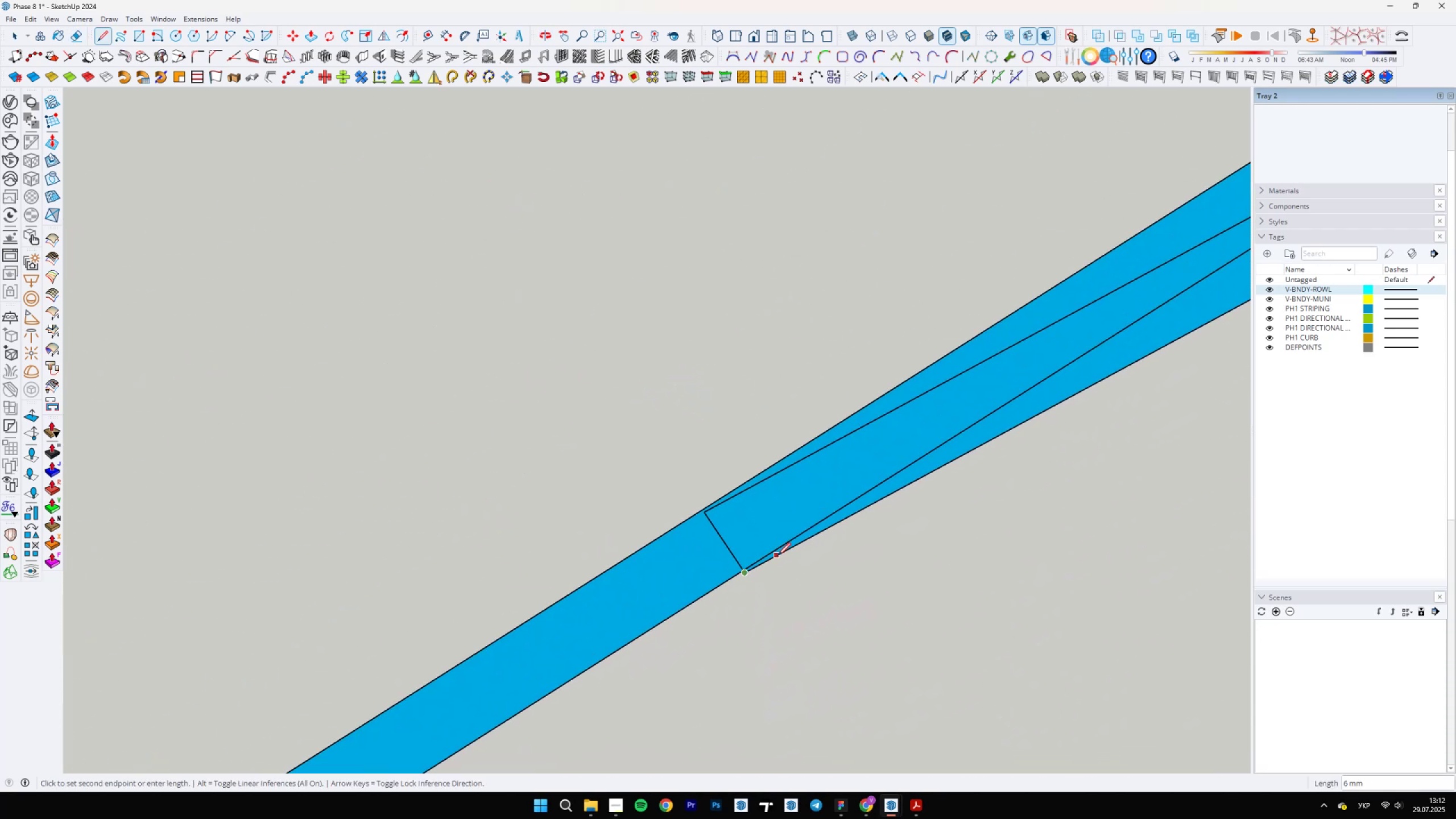 
hold_key(key=ShiftLeft, duration=0.95)
left_click([619, 629])
 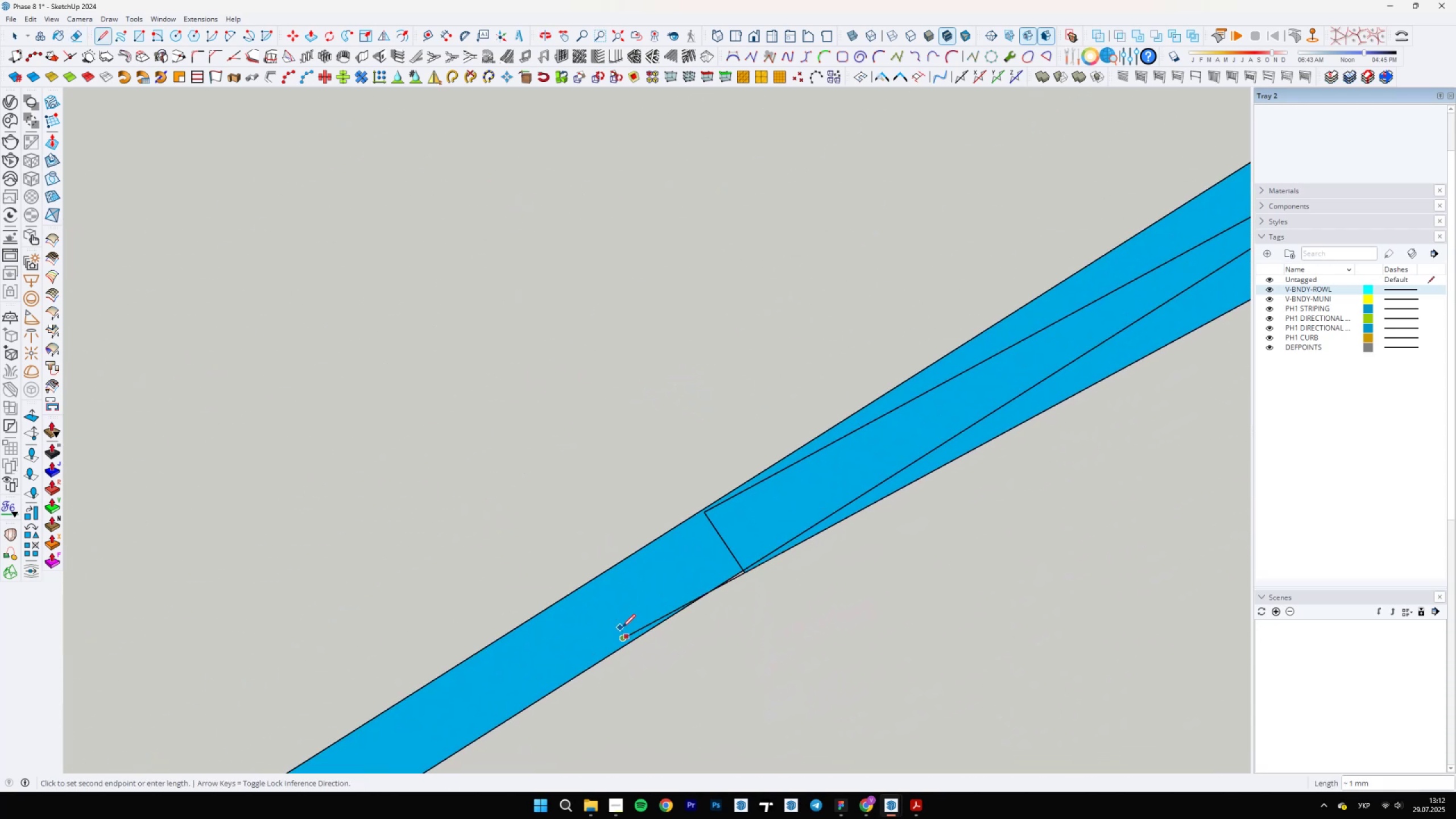 
type(we)
 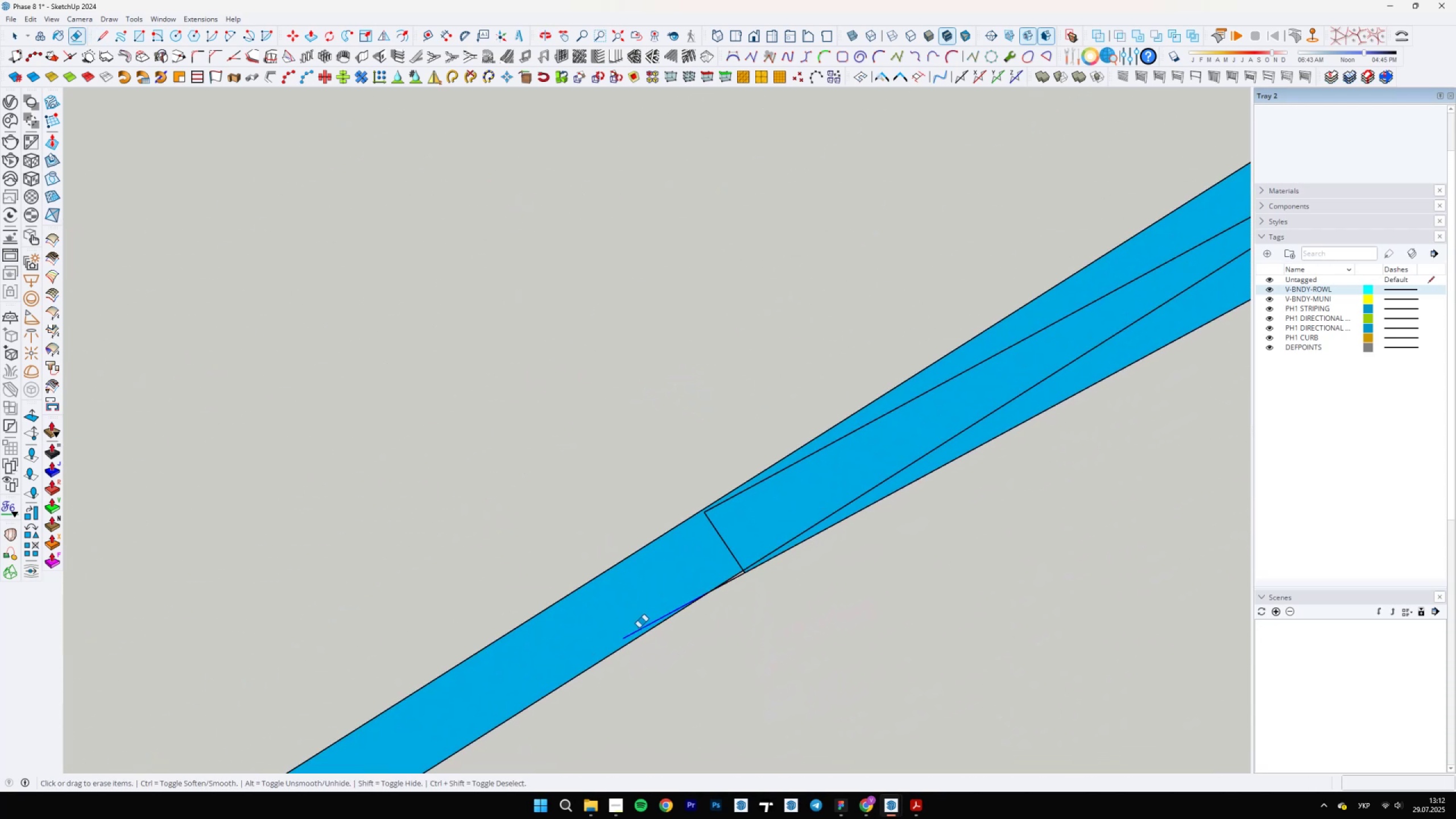 
scroll: coordinate [747, 597], scroll_direction: up, amount: 16.0
 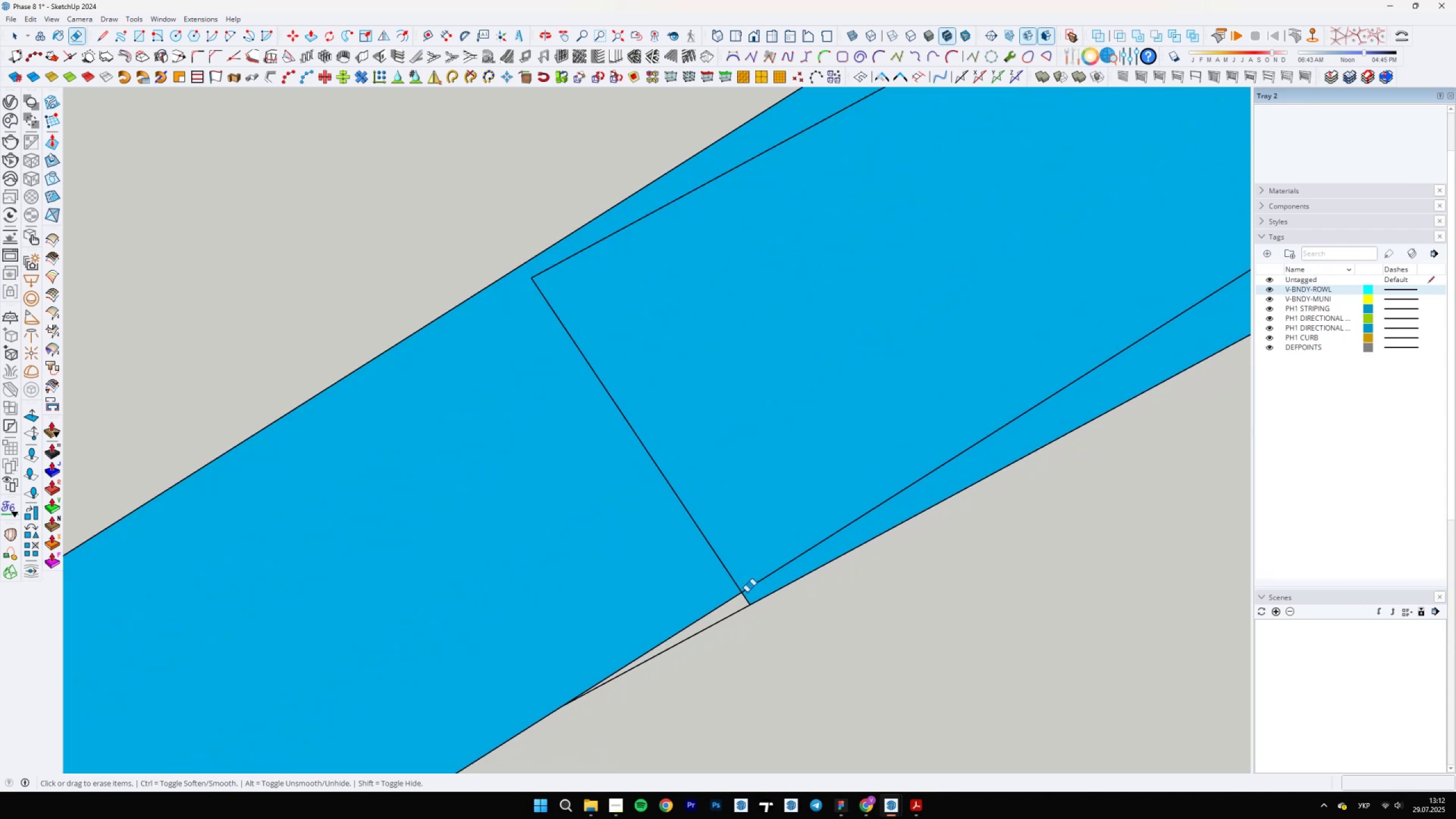 
key(L)
 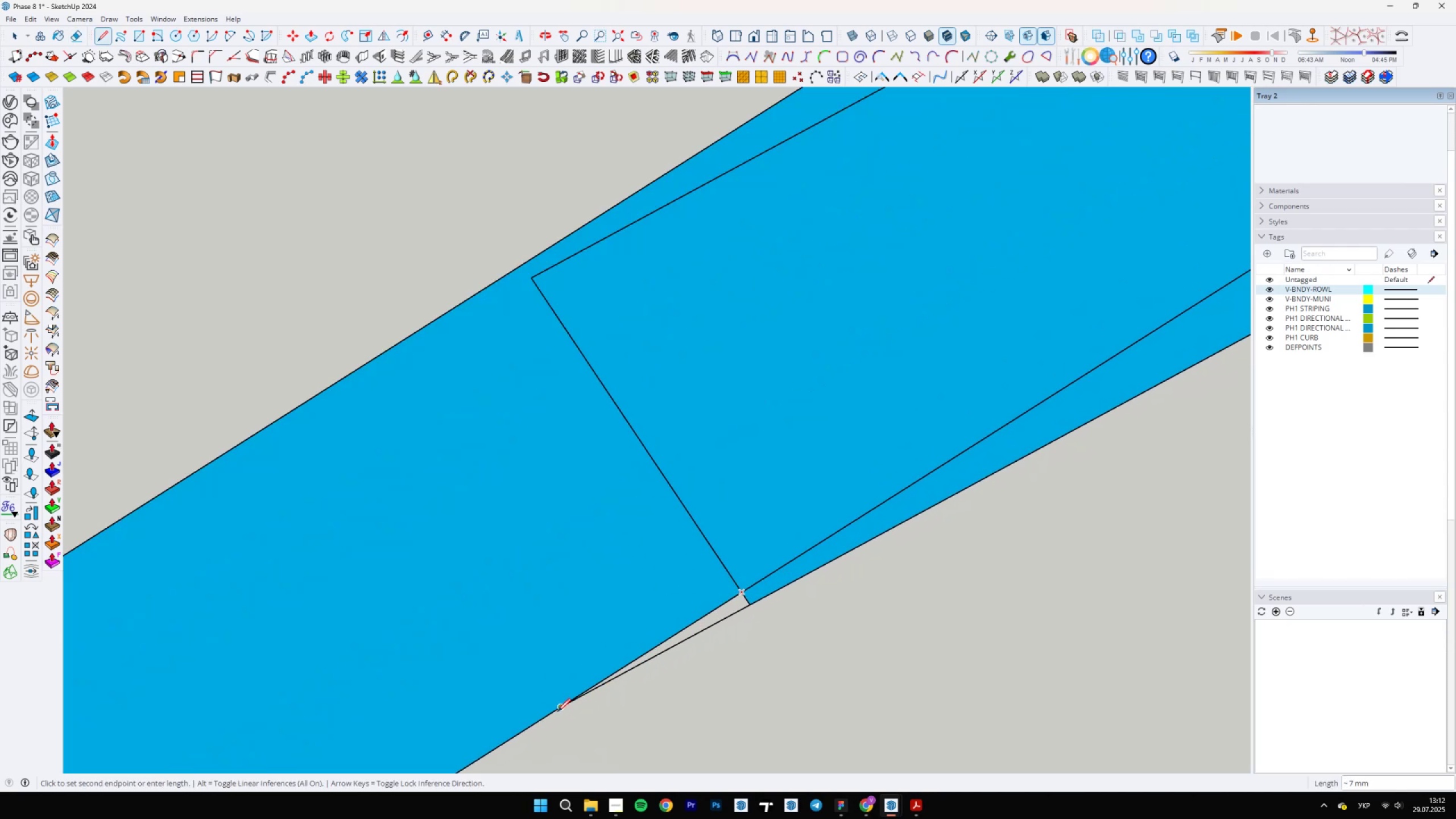 
left_click([566, 702])
 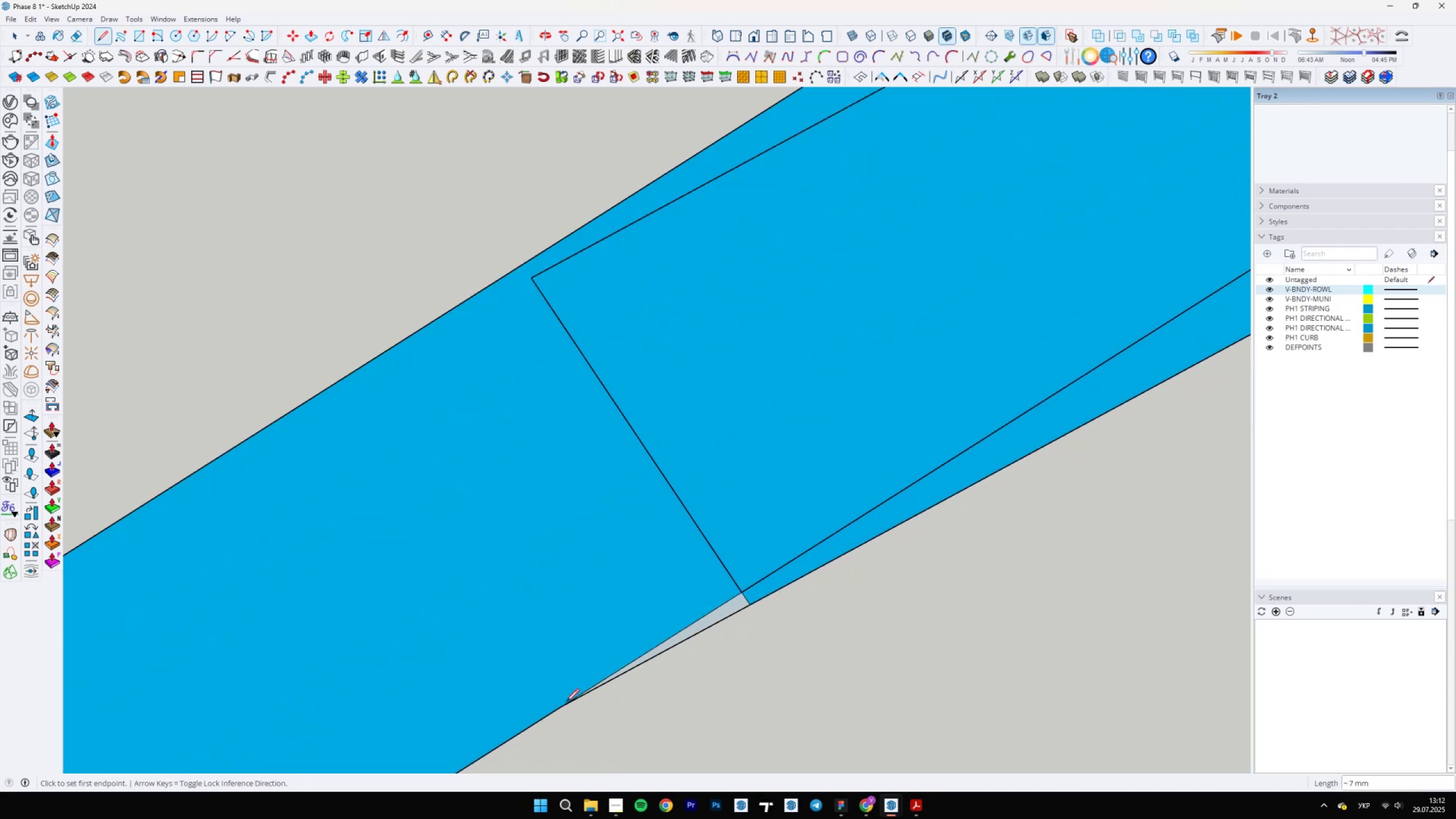 
key(Space)
 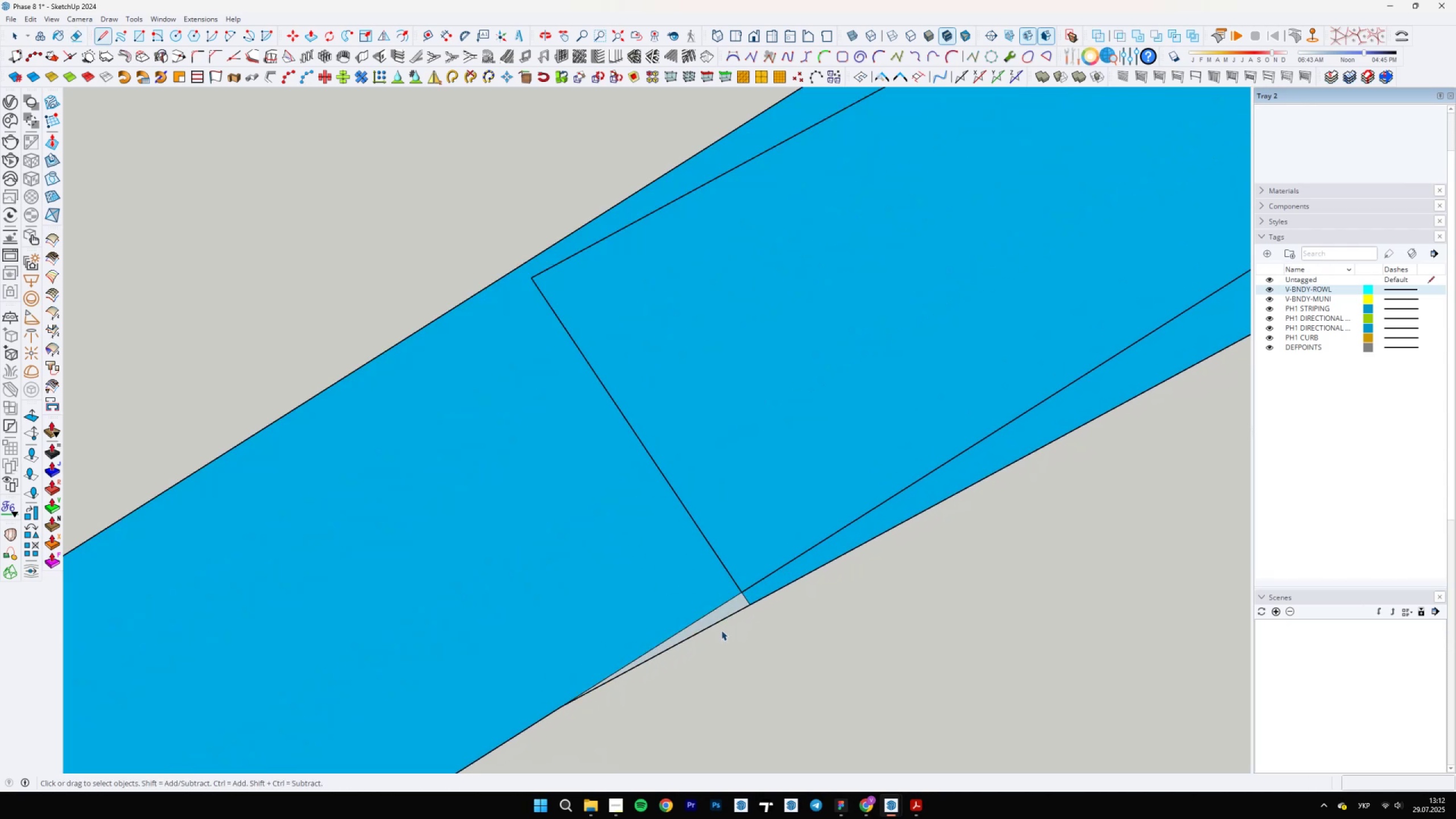 
key(E)
 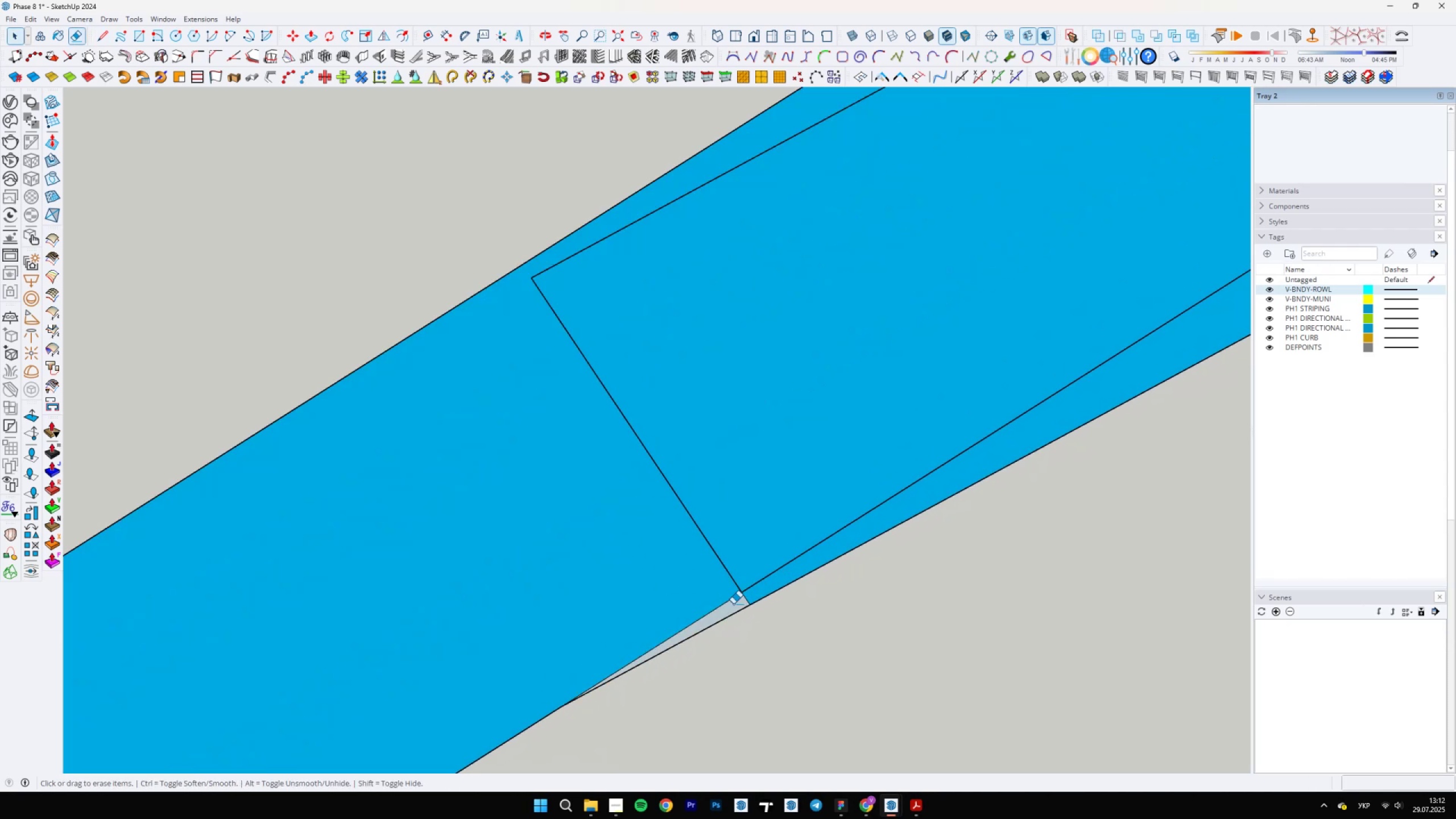 
left_click_drag(start_coordinate=[725, 598], to_coordinate=[726, 604])
 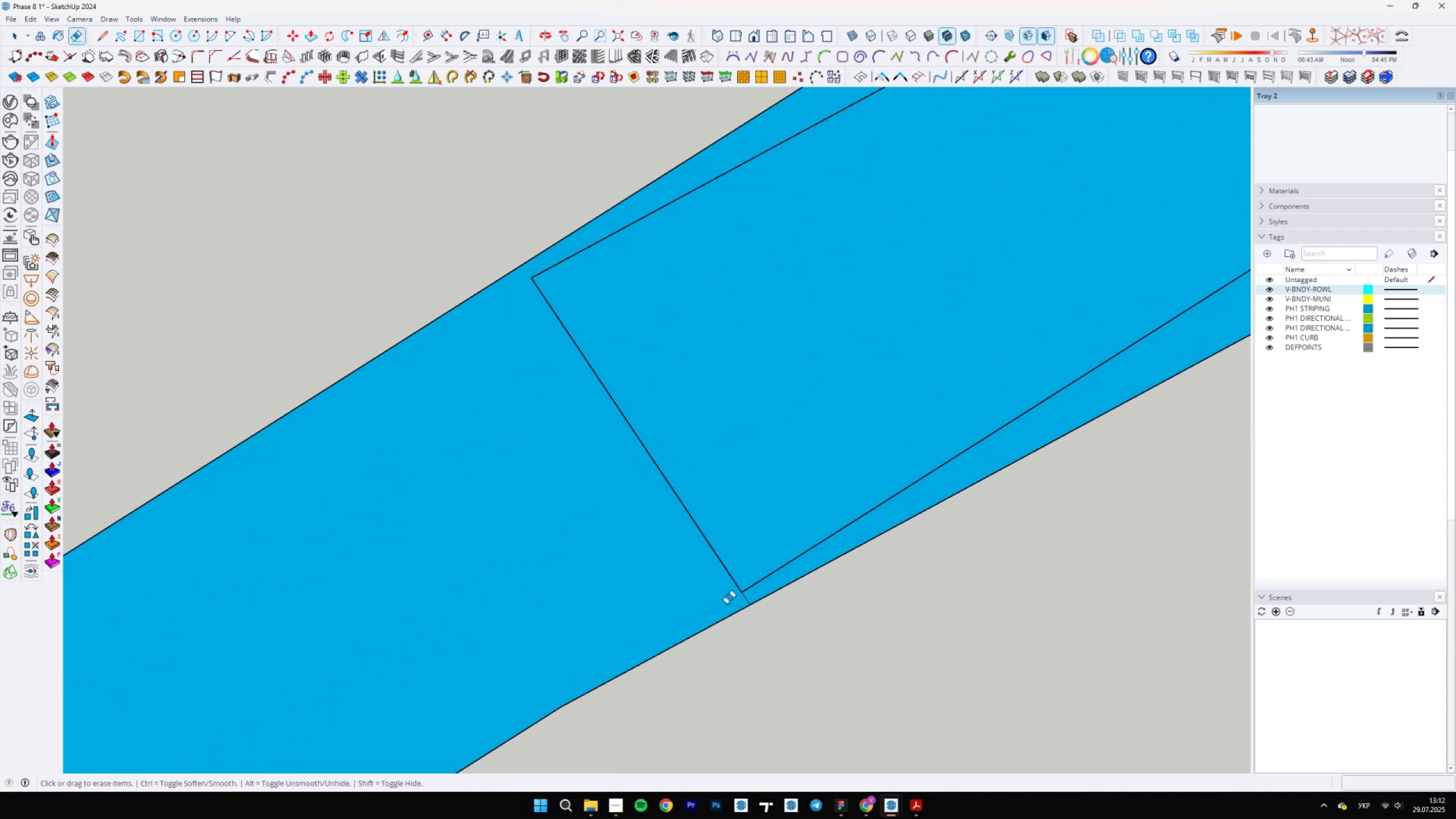 
left_click_drag(start_coordinate=[742, 598], to_coordinate=[747, 597])
 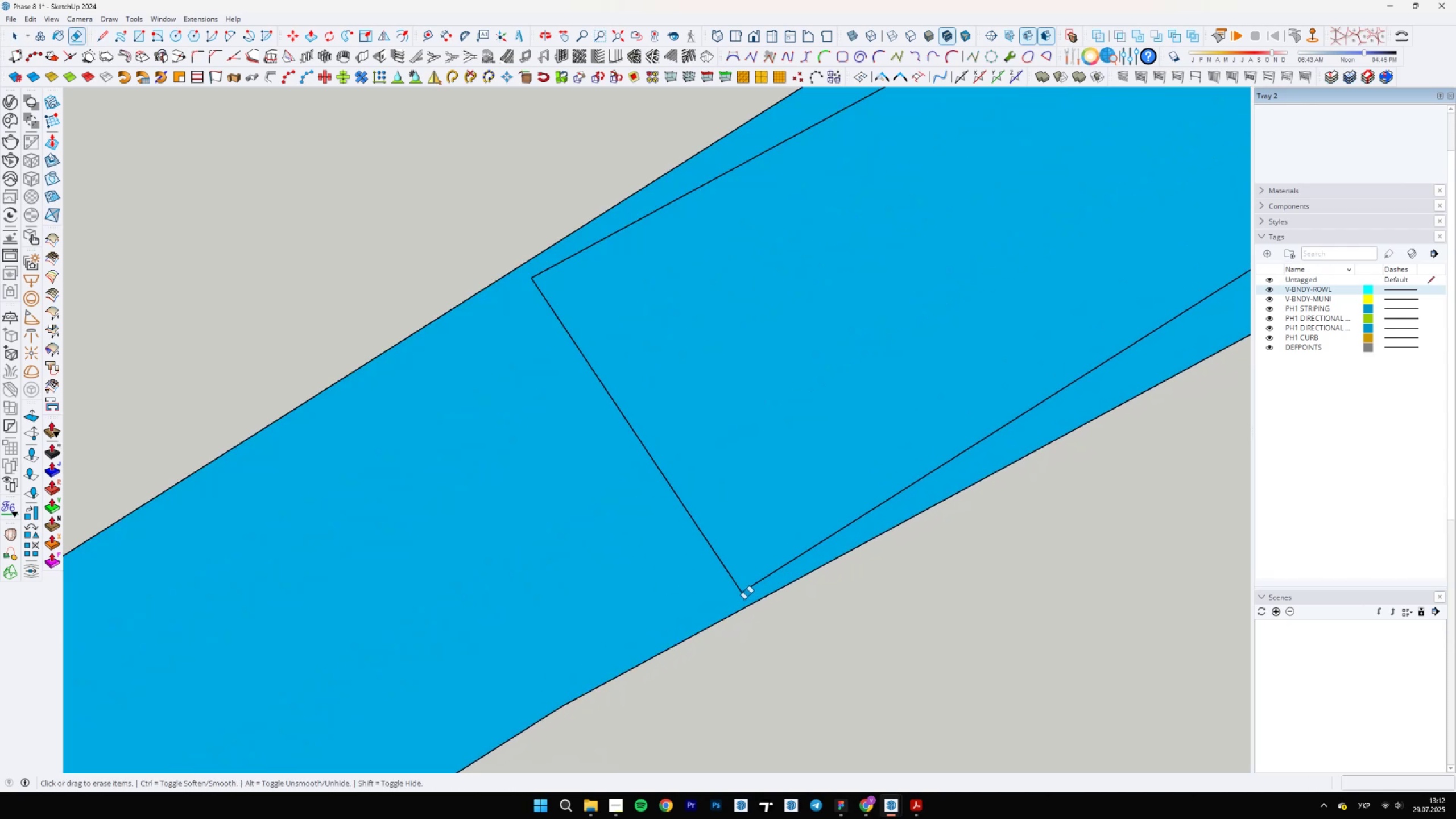 
scroll: coordinate [841, 452], scroll_direction: down, amount: 20.0
 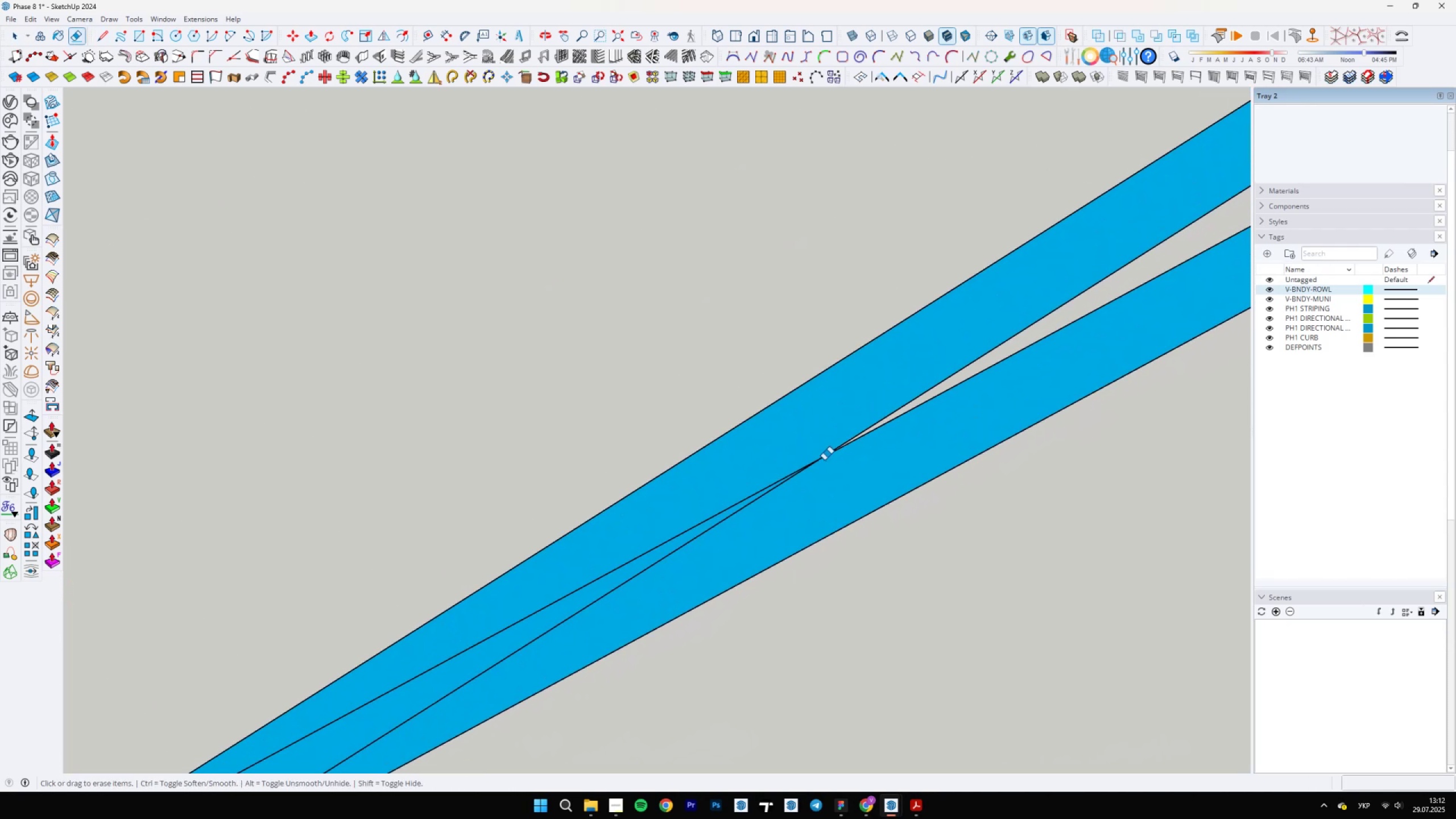 
key(L)
 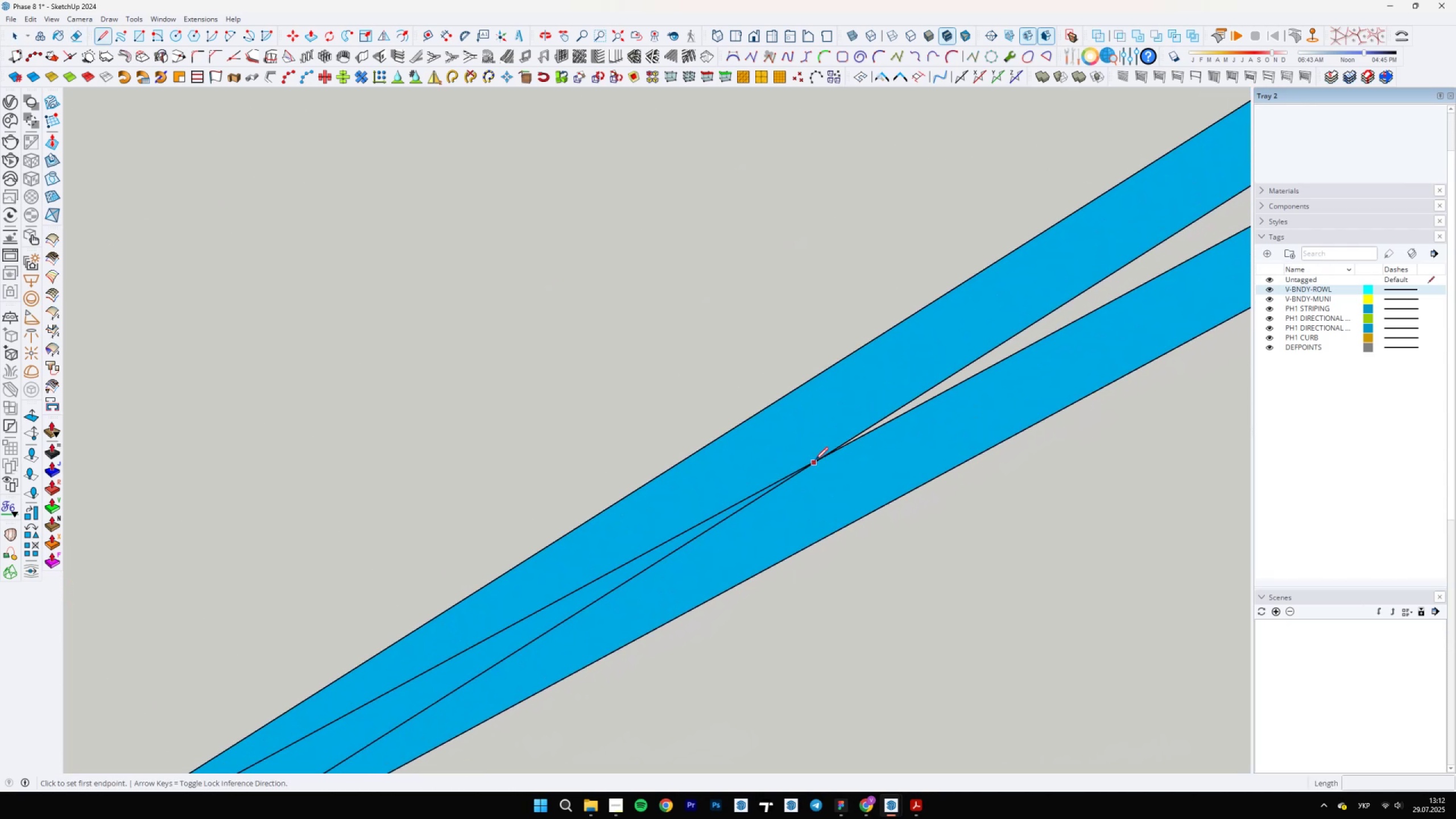 
left_click([822, 458])
 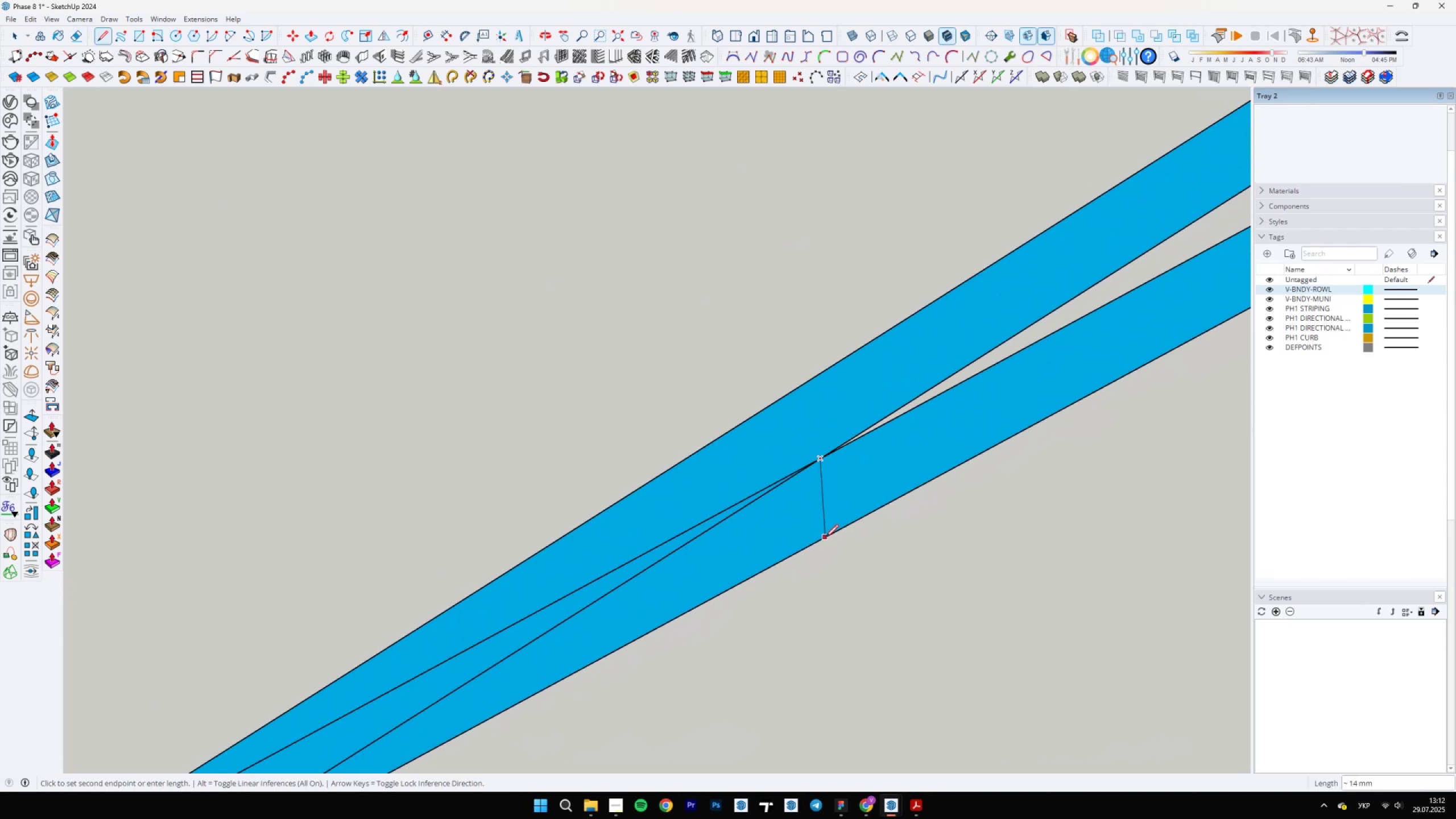 
key(E)
 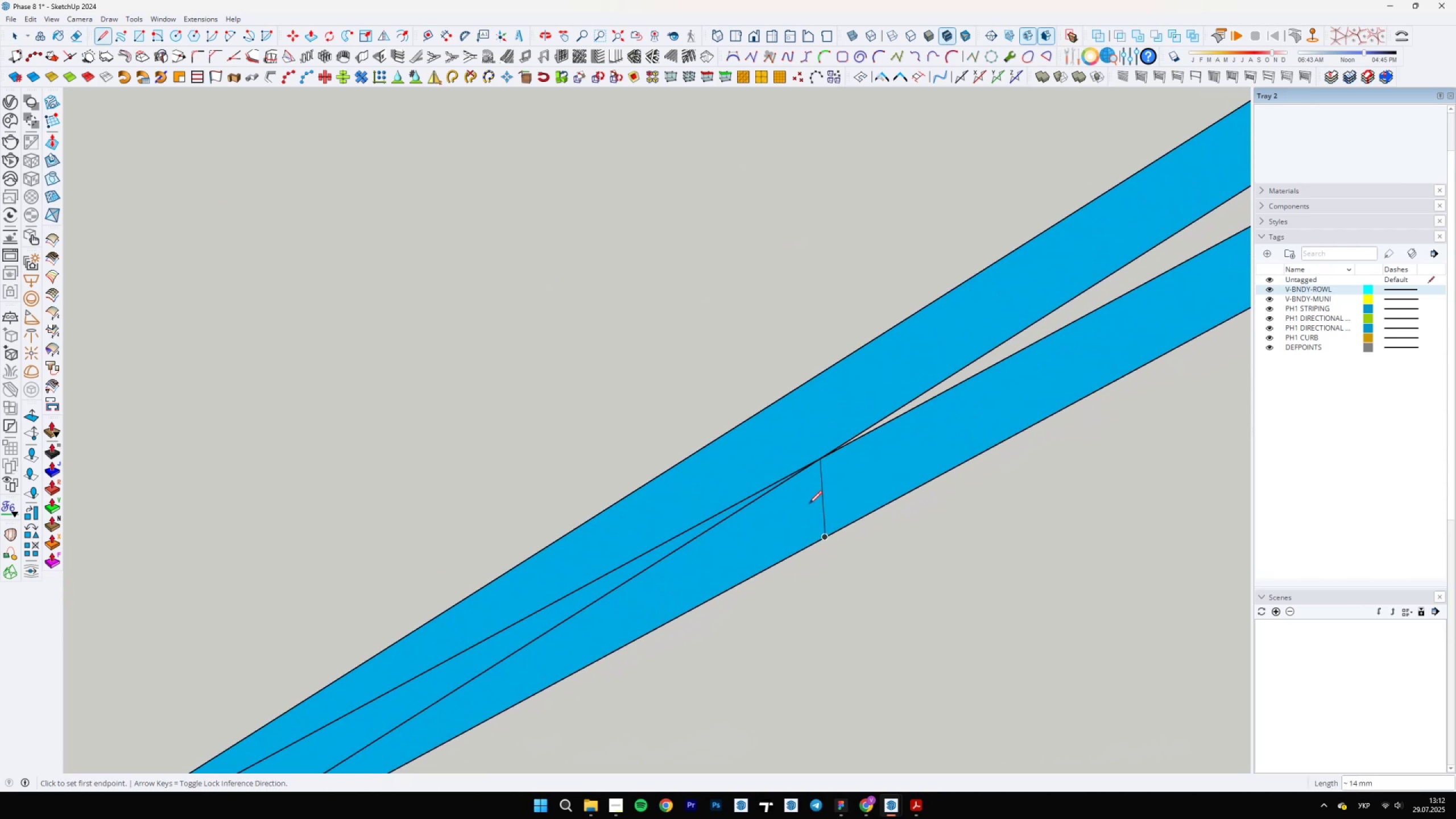 
left_click_drag(start_coordinate=[797, 466], to_coordinate=[825, 485])
 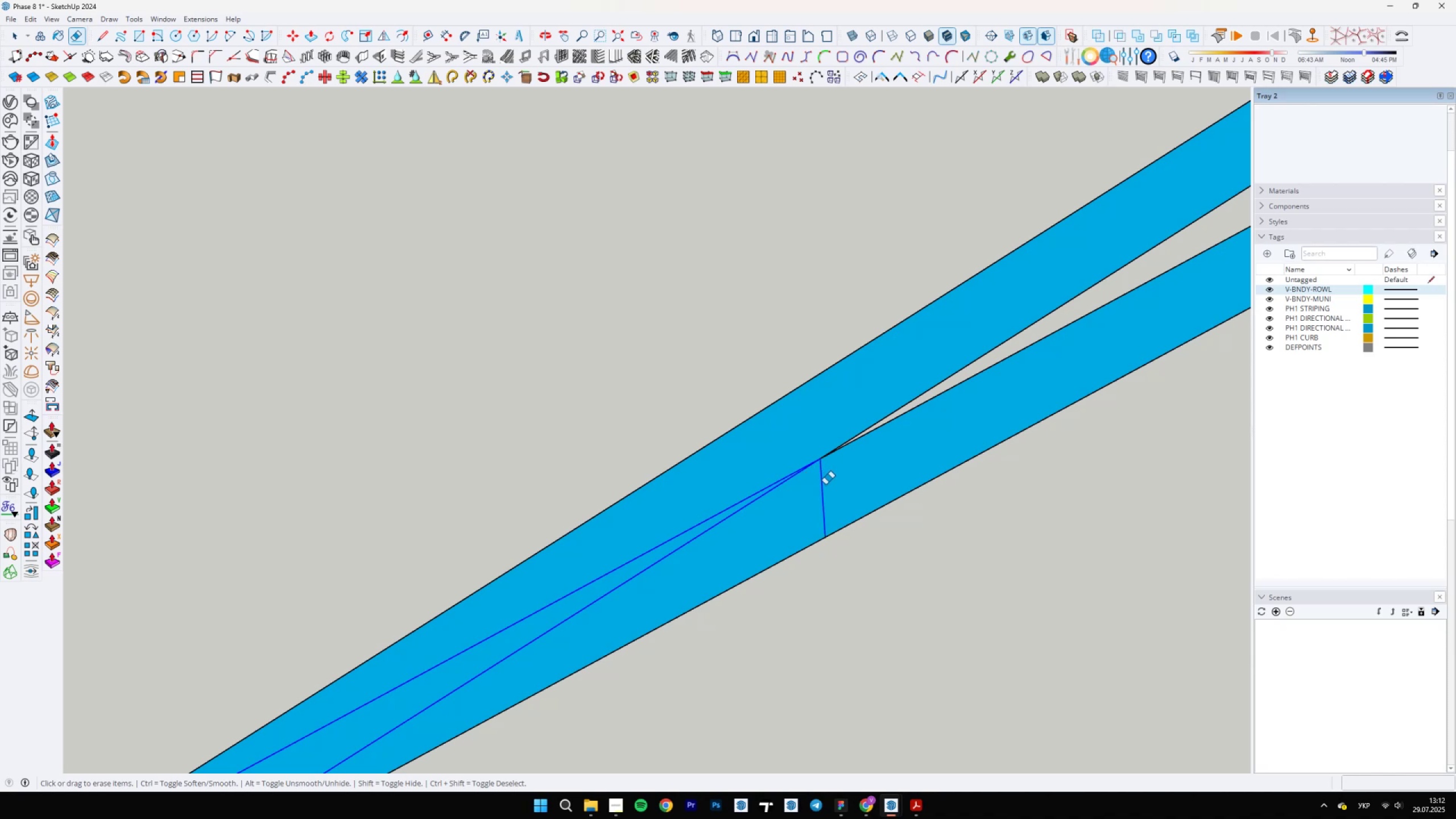 
scroll: coordinate [875, 422], scroll_direction: down, amount: 7.0
 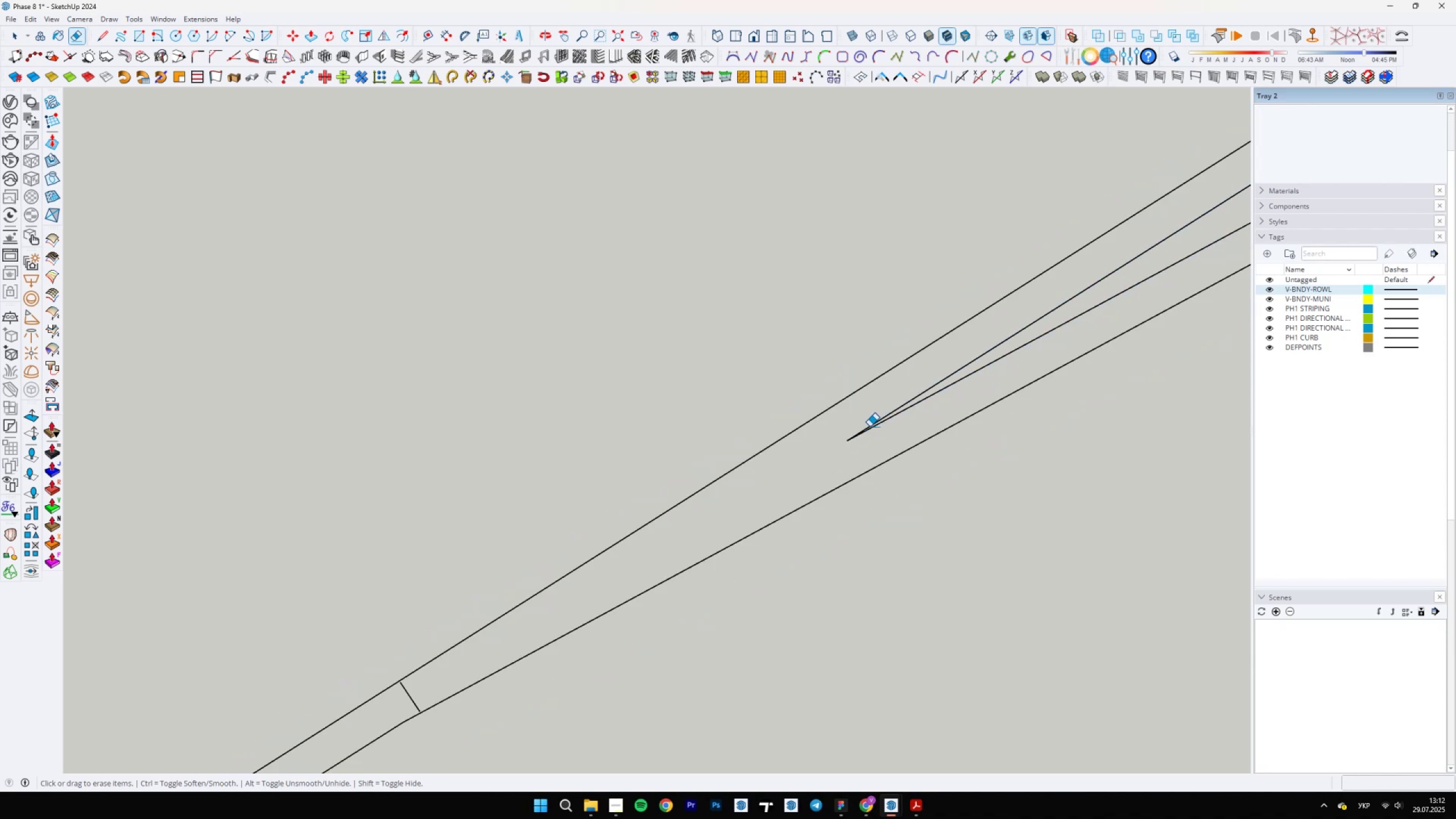 
key(Control+ControlLeft)
 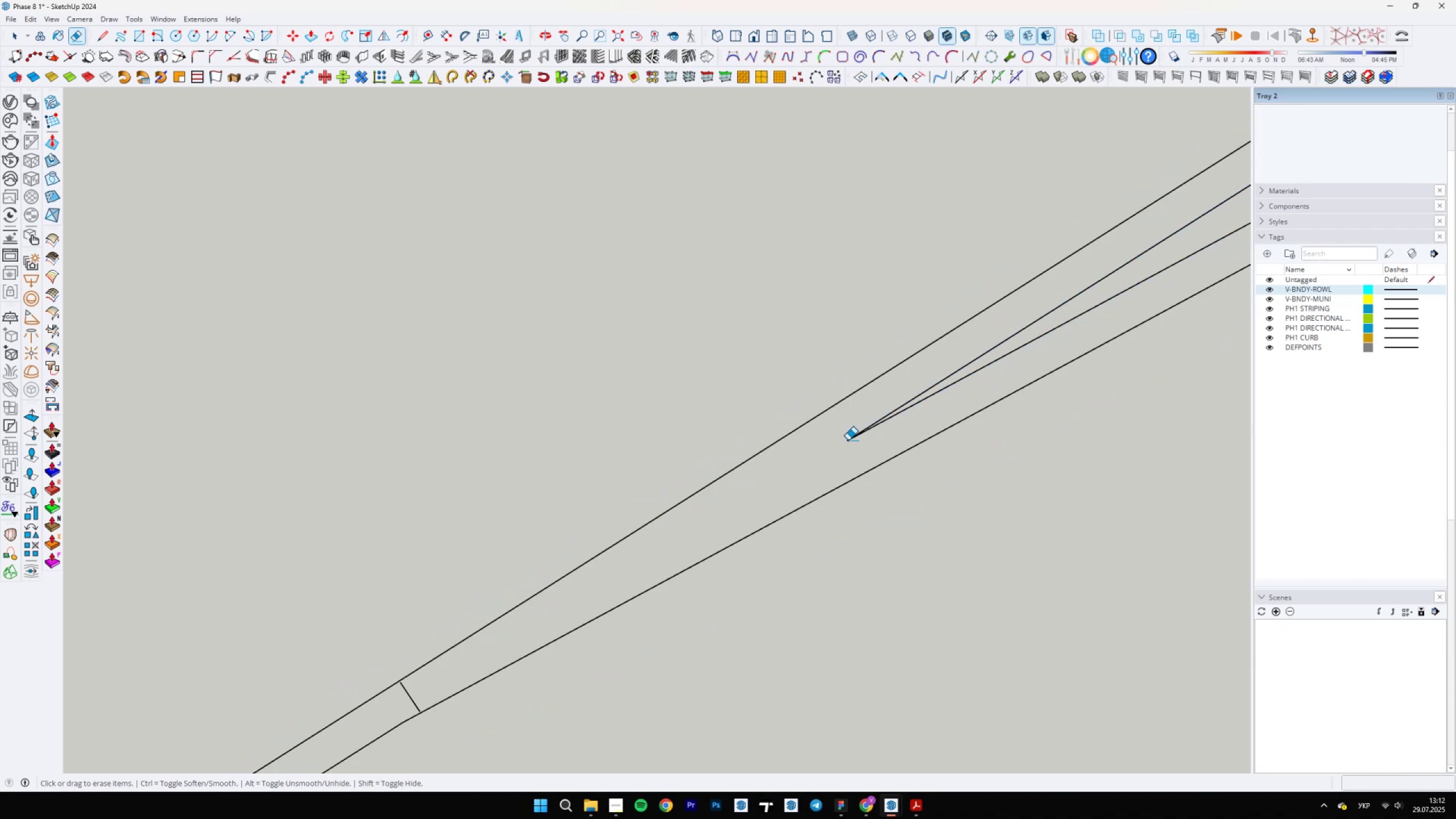 
key(Control+Z)
 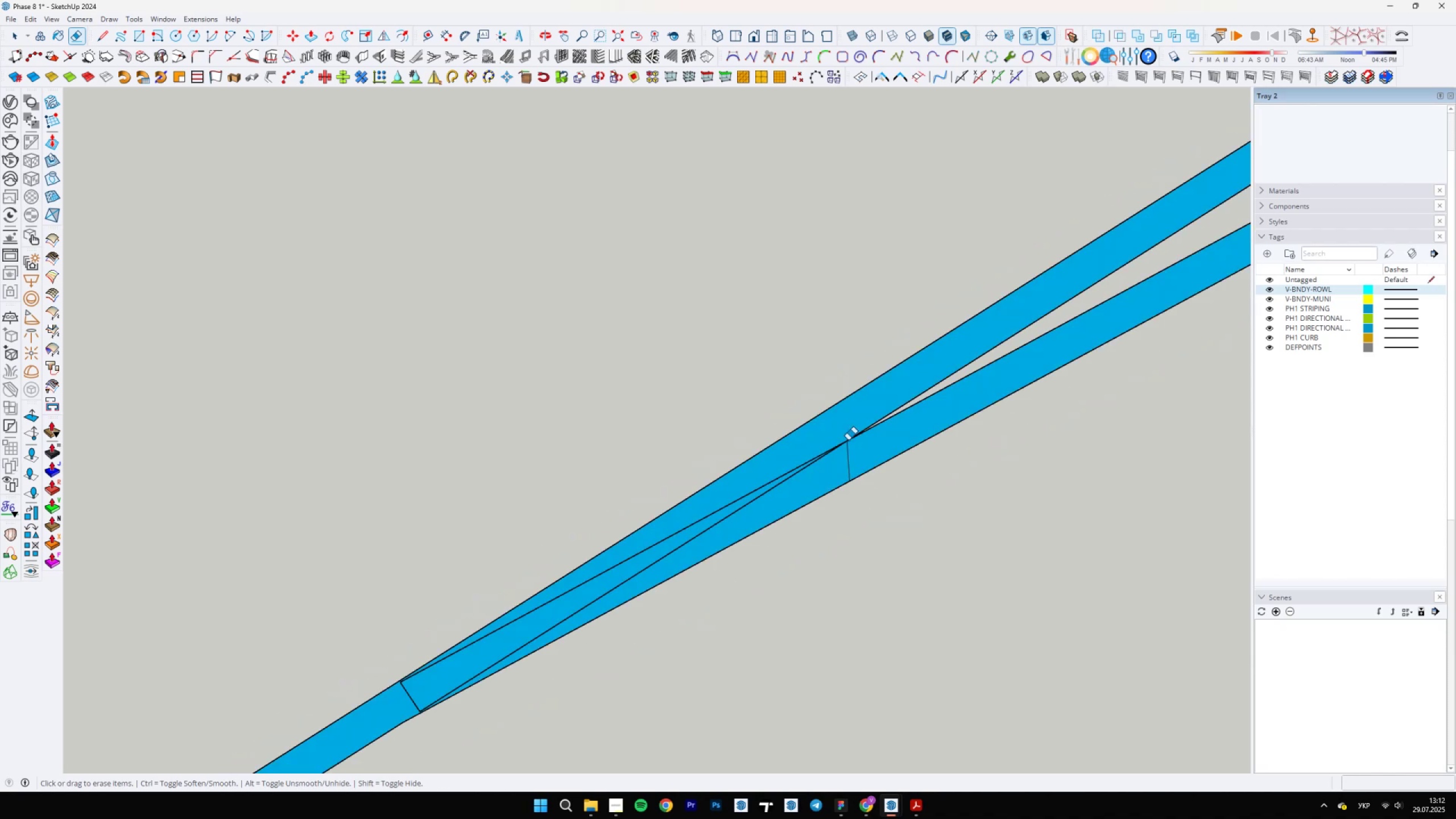 
scroll: coordinate [843, 450], scroll_direction: up, amount: 1.0
 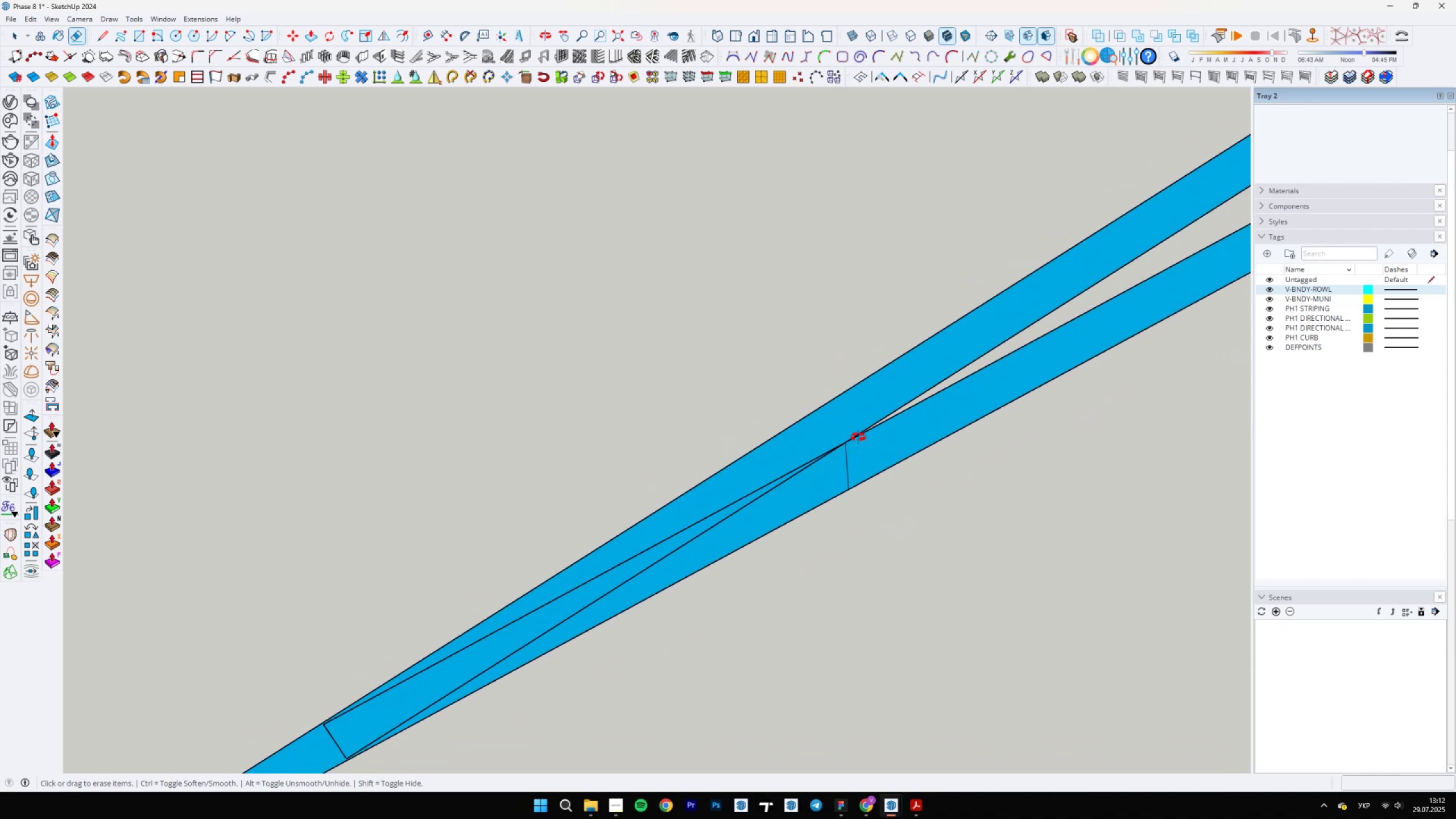 
key(L)
 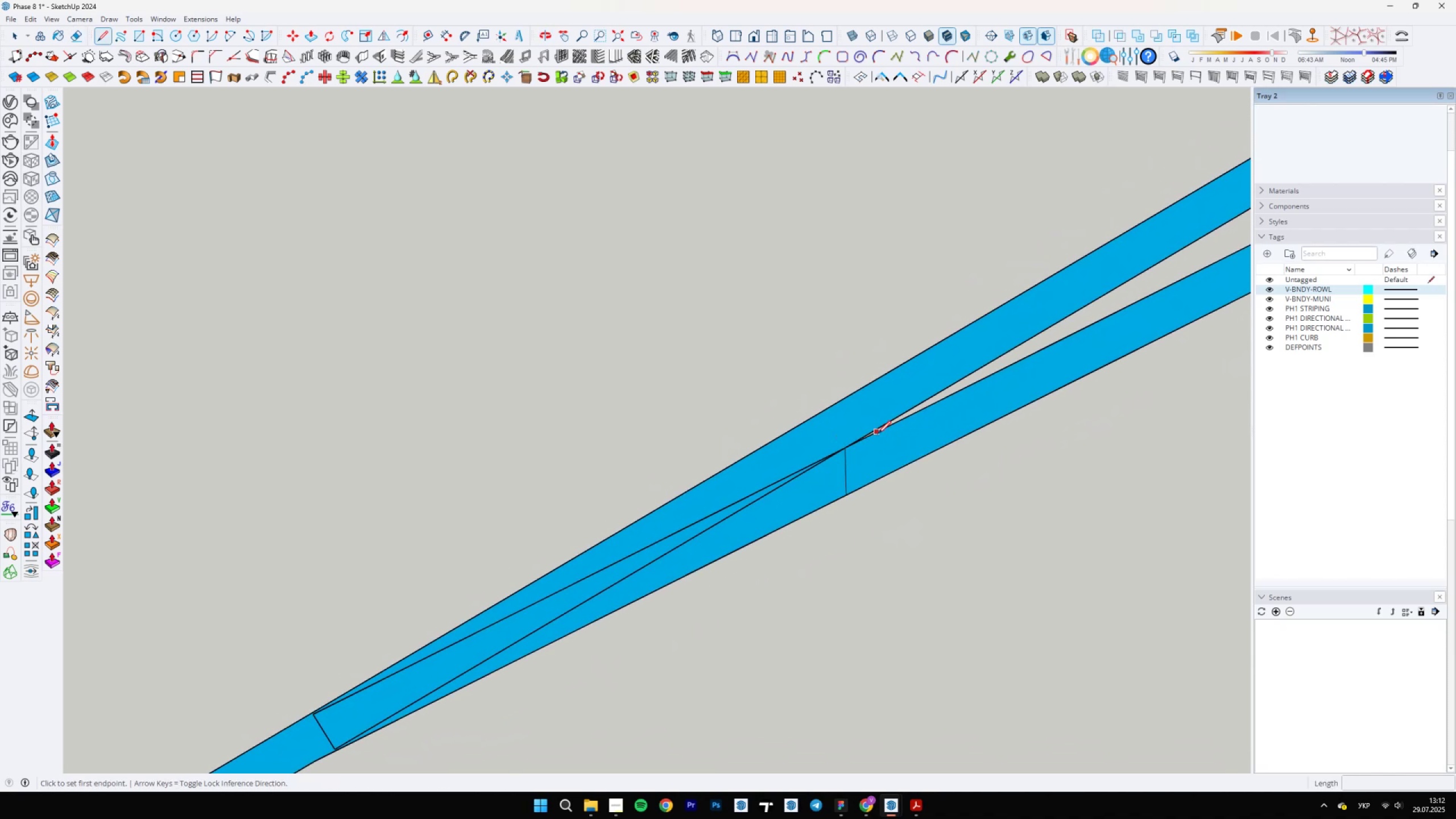 
left_click([878, 433])
 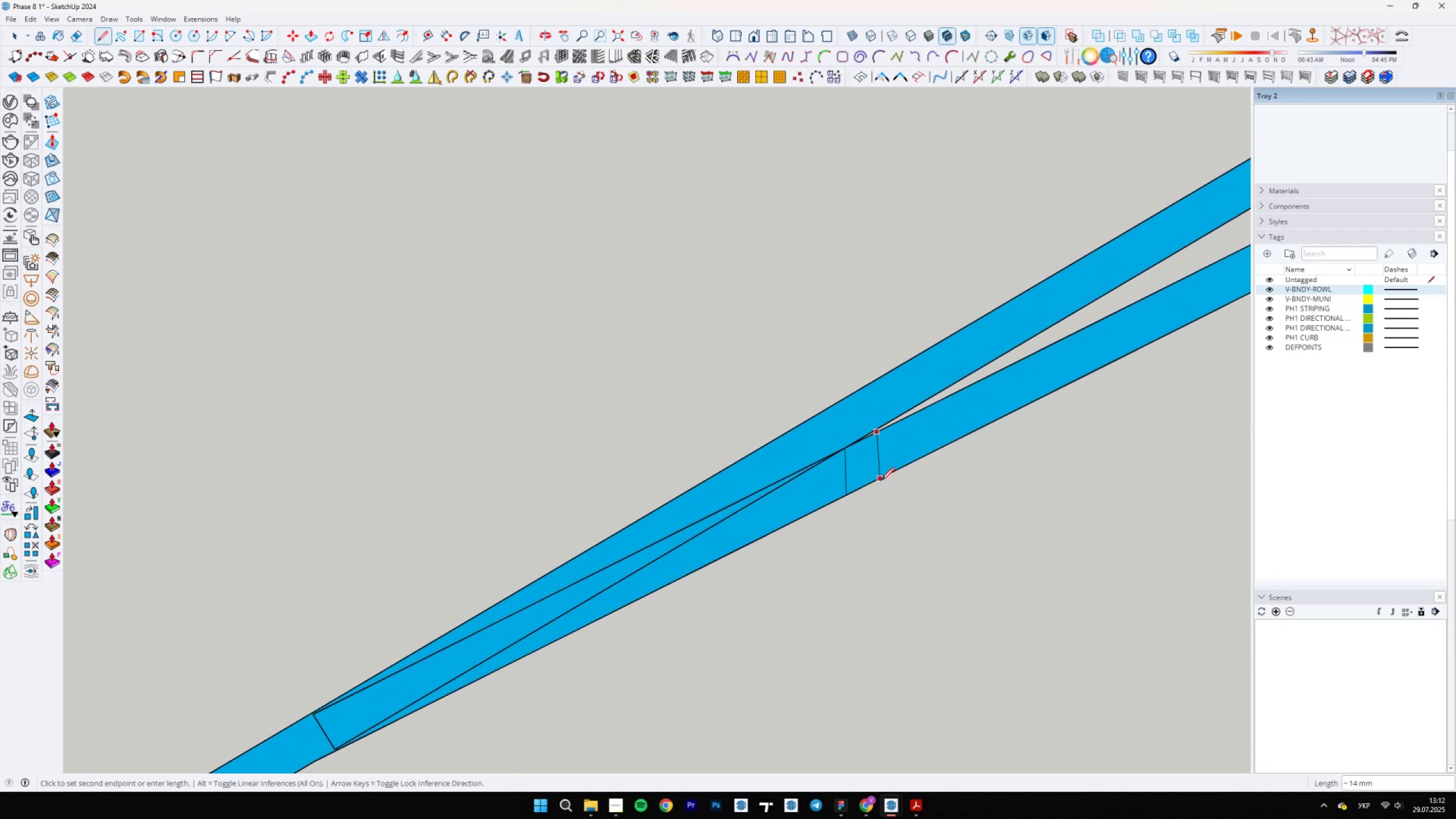 
key(Escape)
 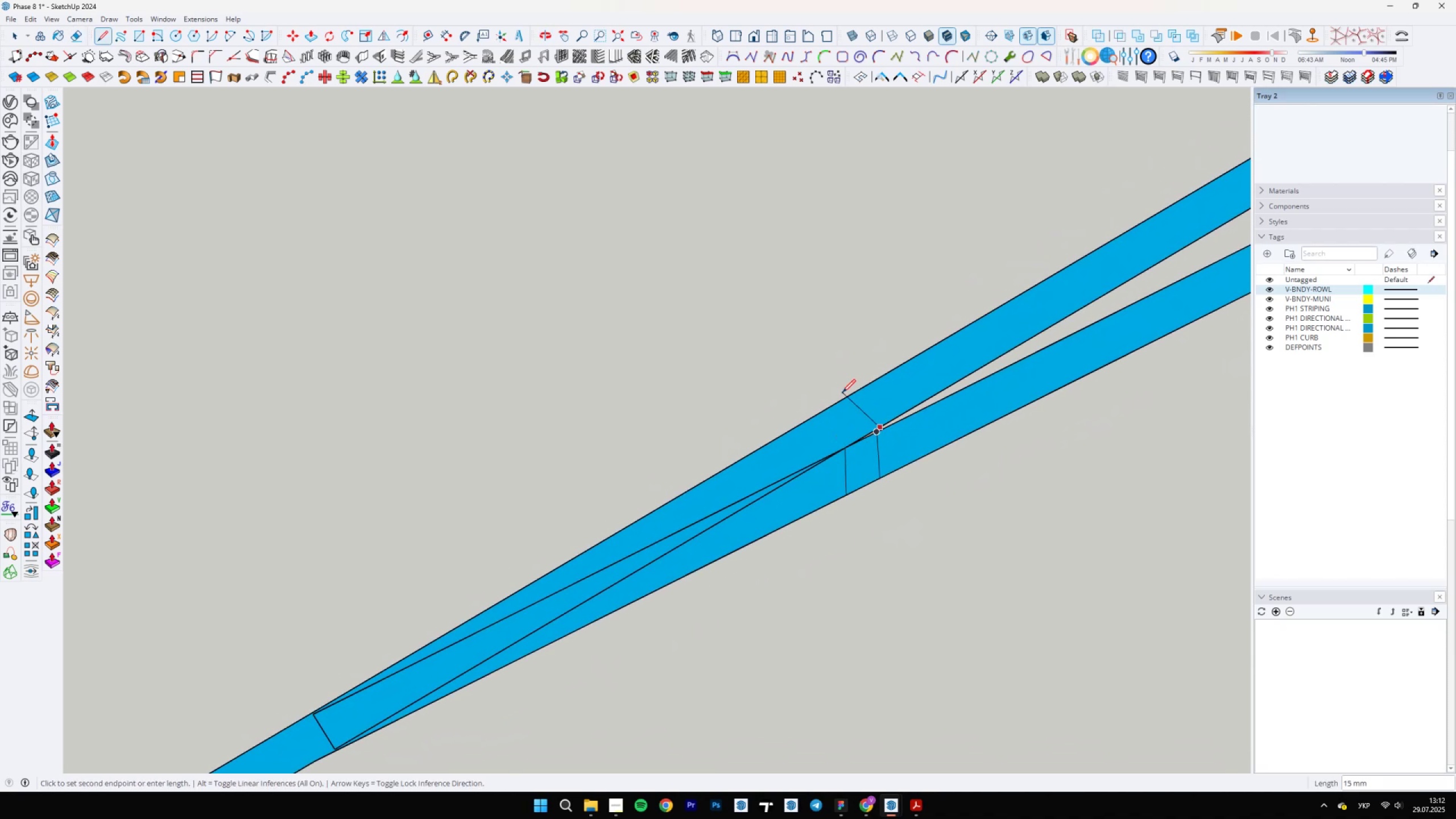 
left_click([839, 400])
 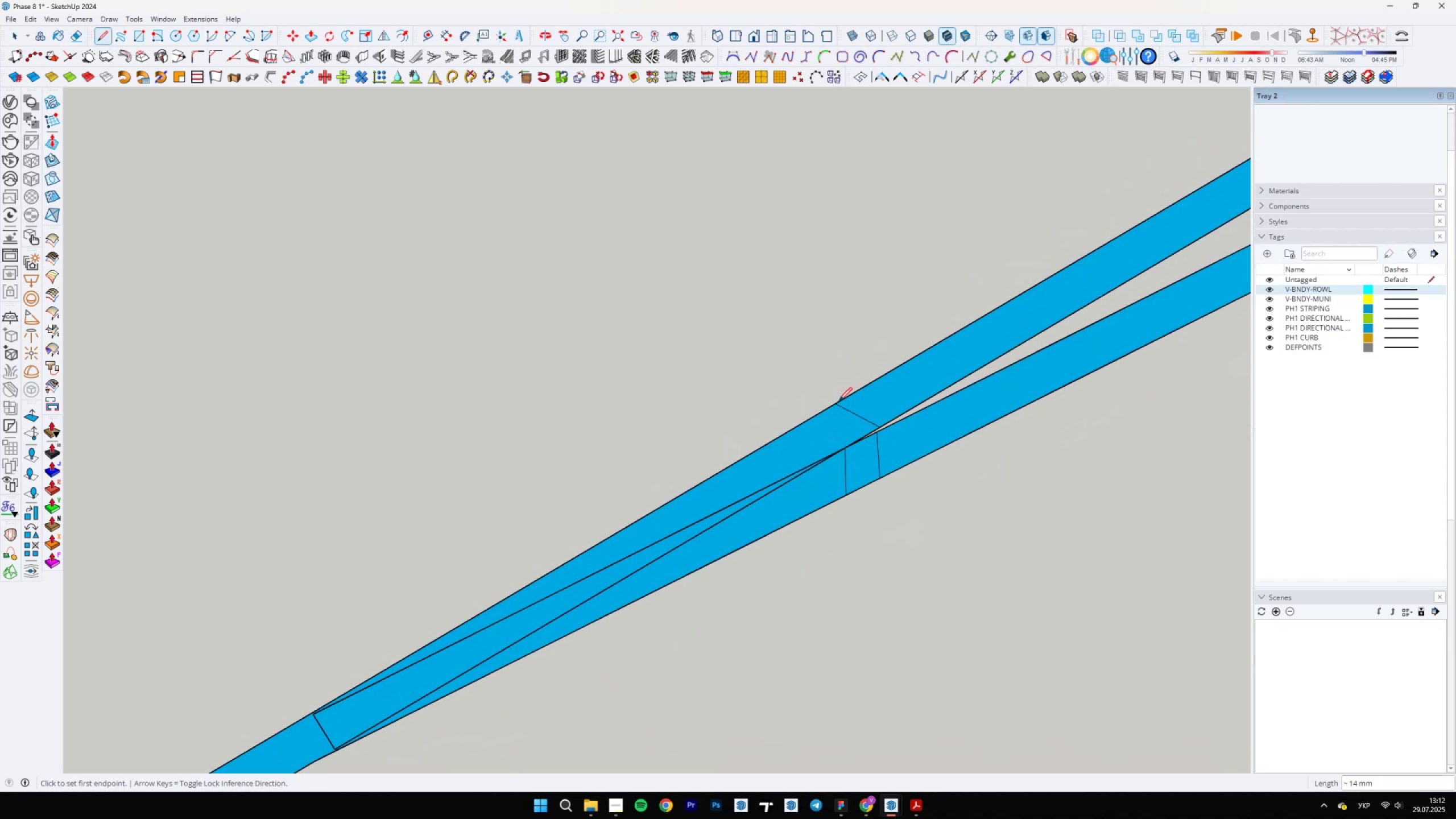 
key(Escape)
 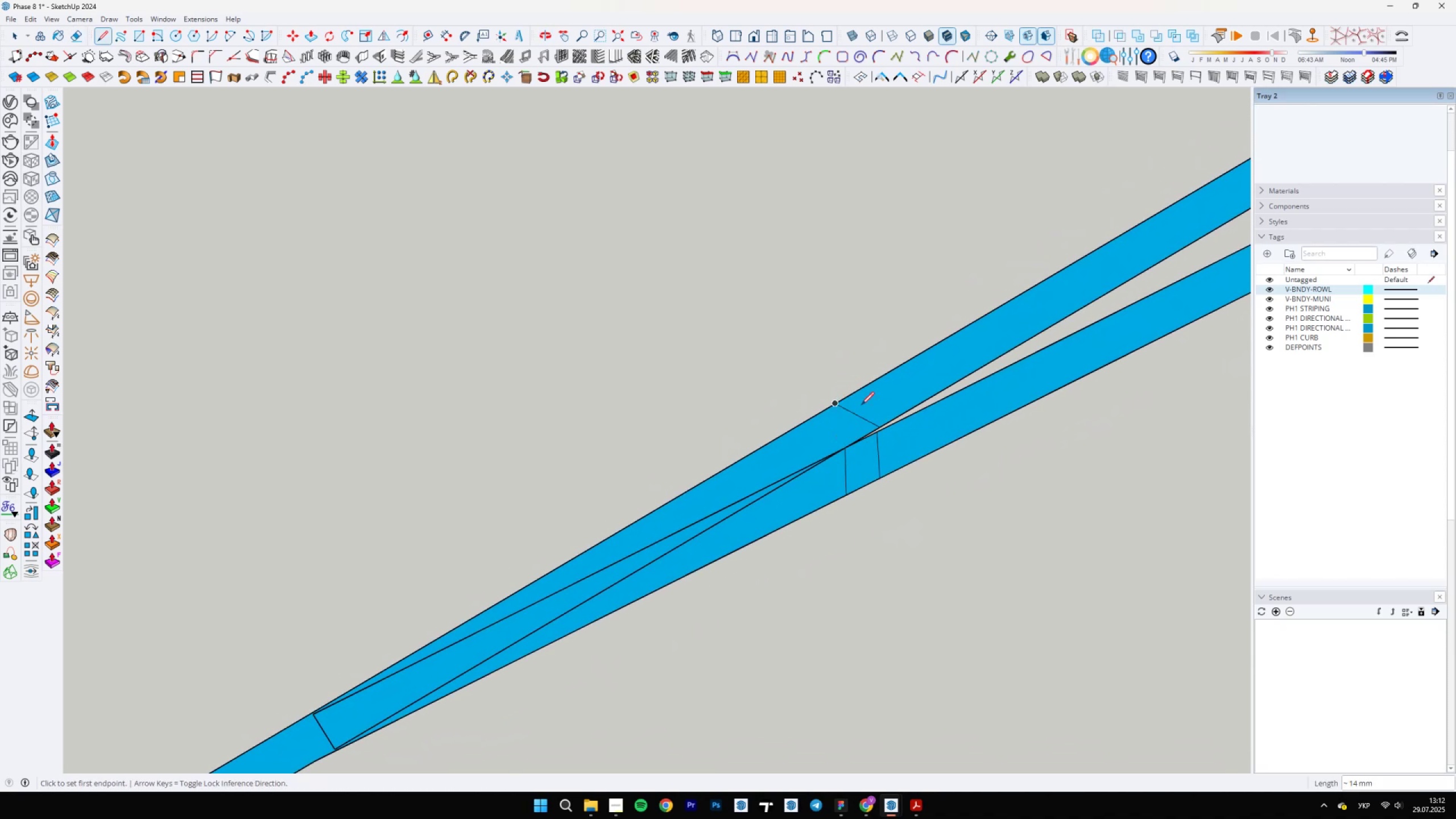 
scroll: coordinate [894, 434], scroll_direction: down, amount: 4.0
 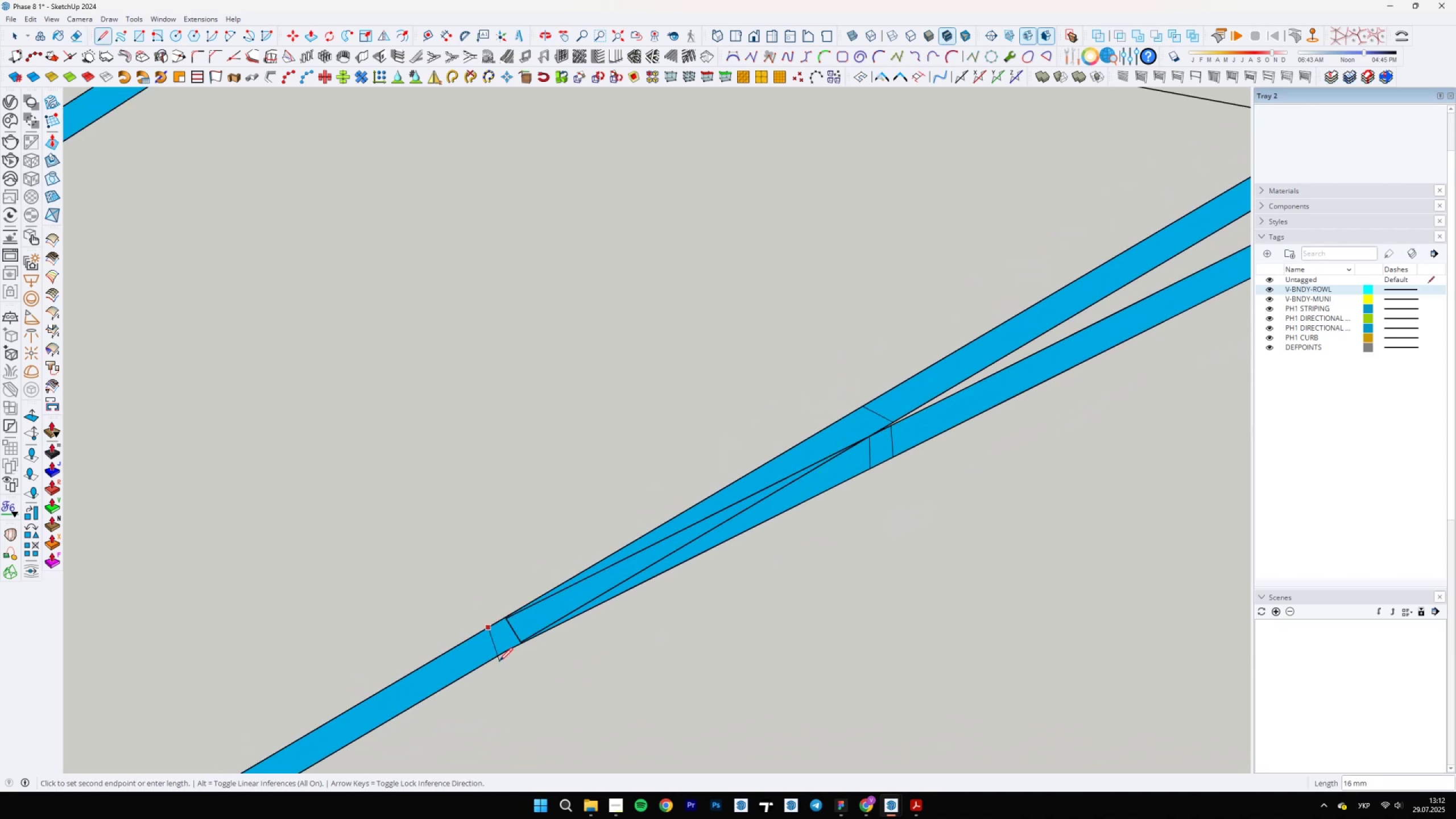 
left_click([498, 653])
 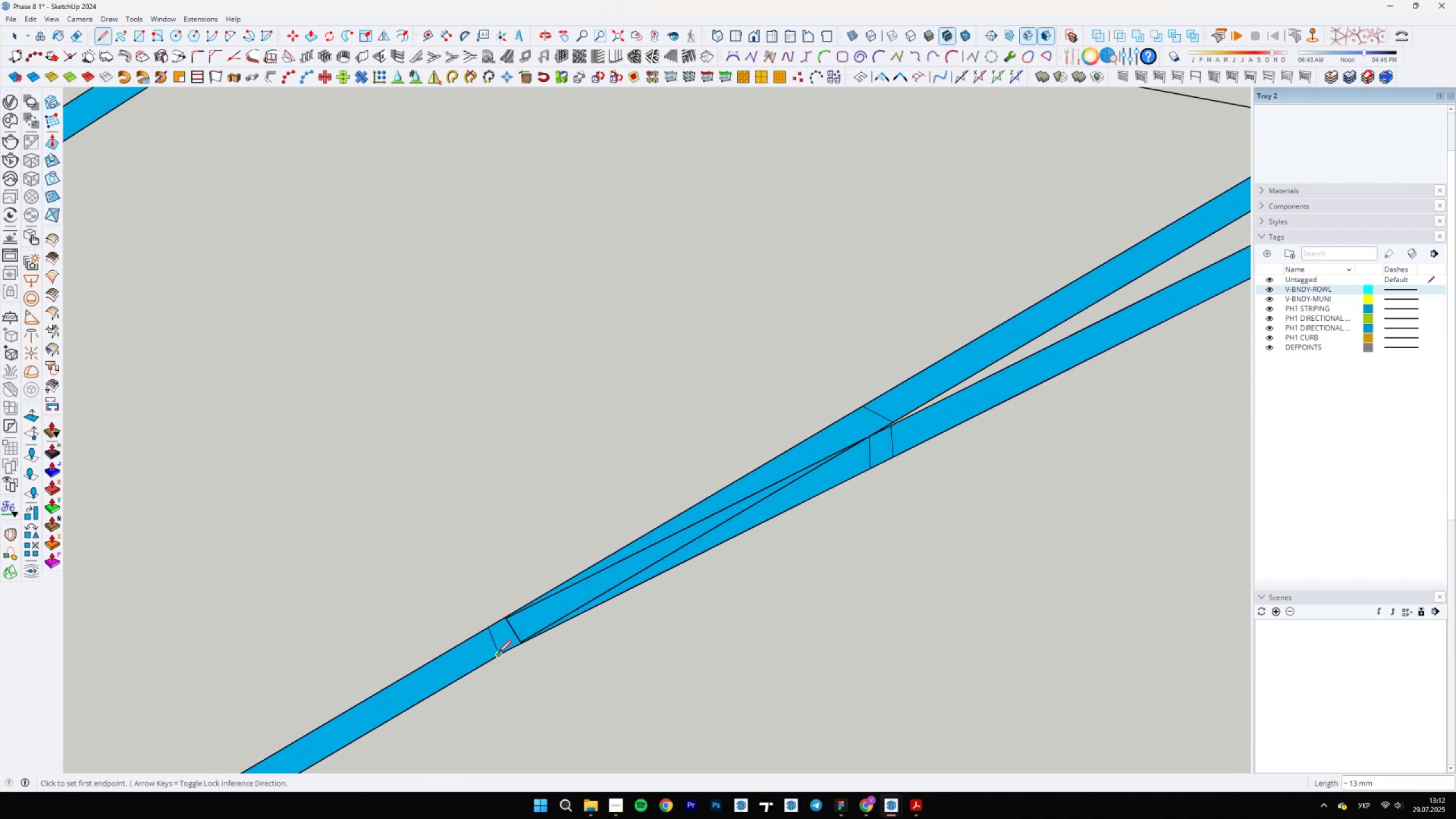 
key(E)
 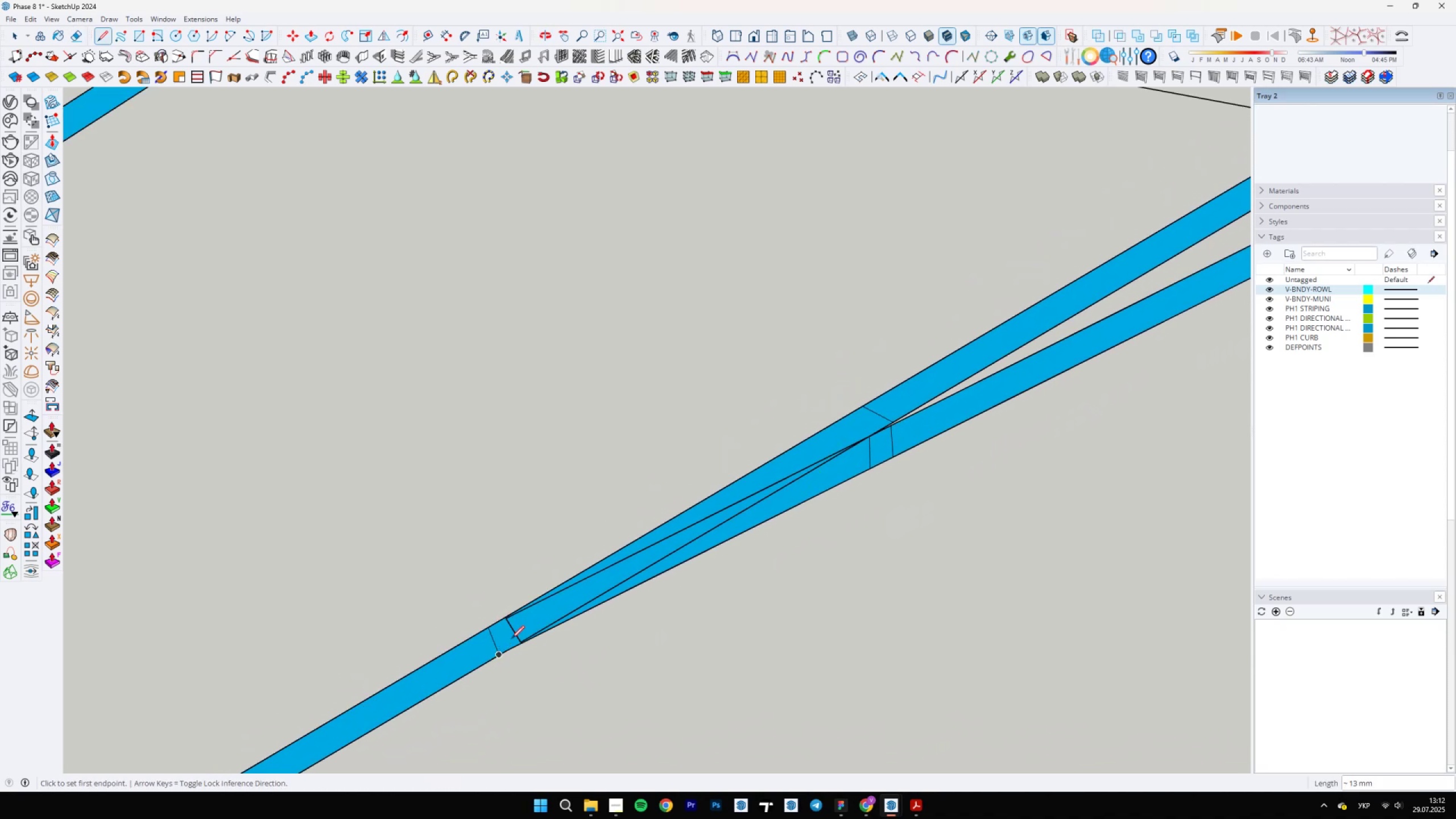 
scroll: coordinate [783, 470], scroll_direction: up, amount: 5.0
 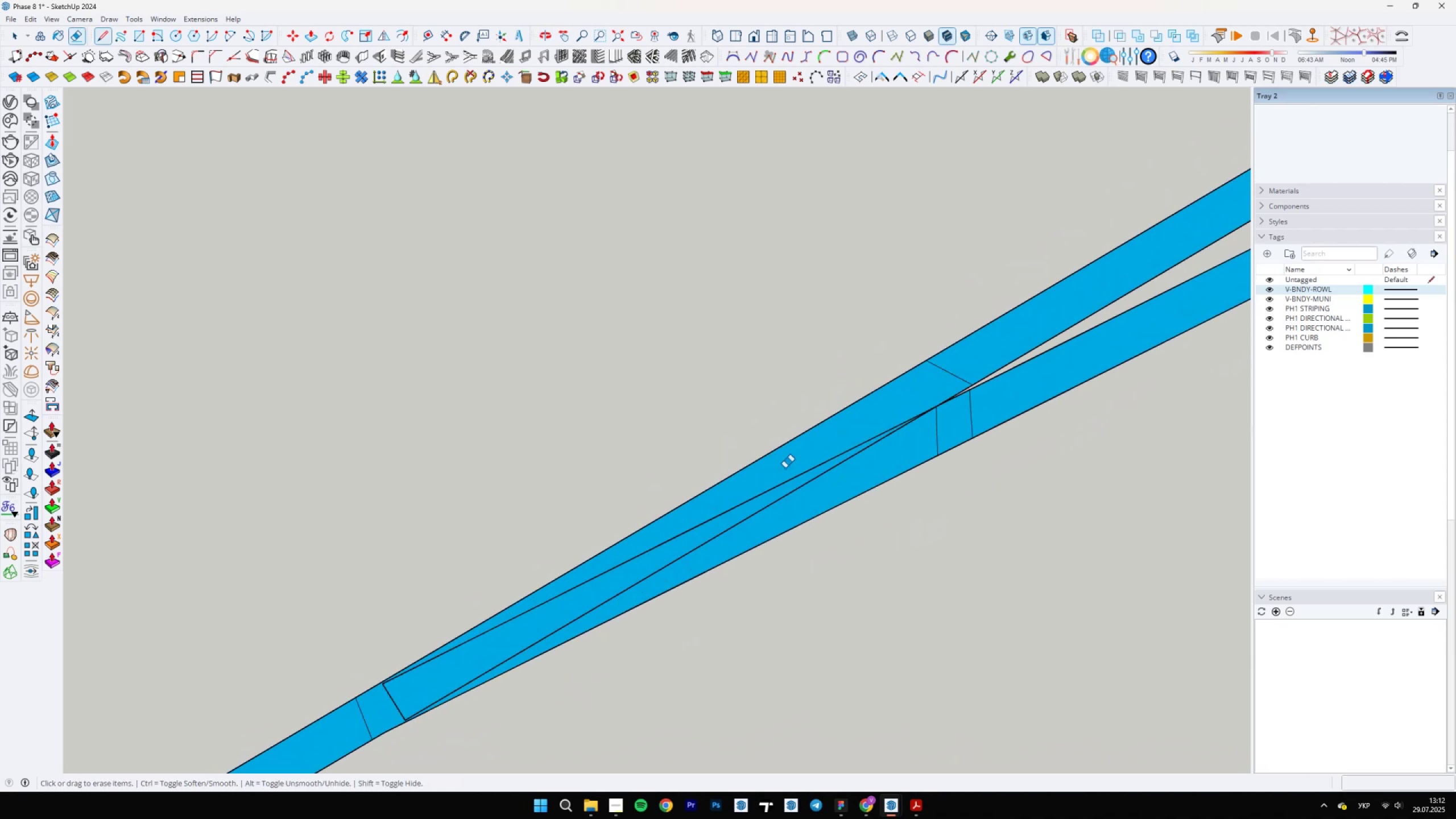 
left_click_drag(start_coordinate=[832, 447], to_coordinate=[837, 486])
 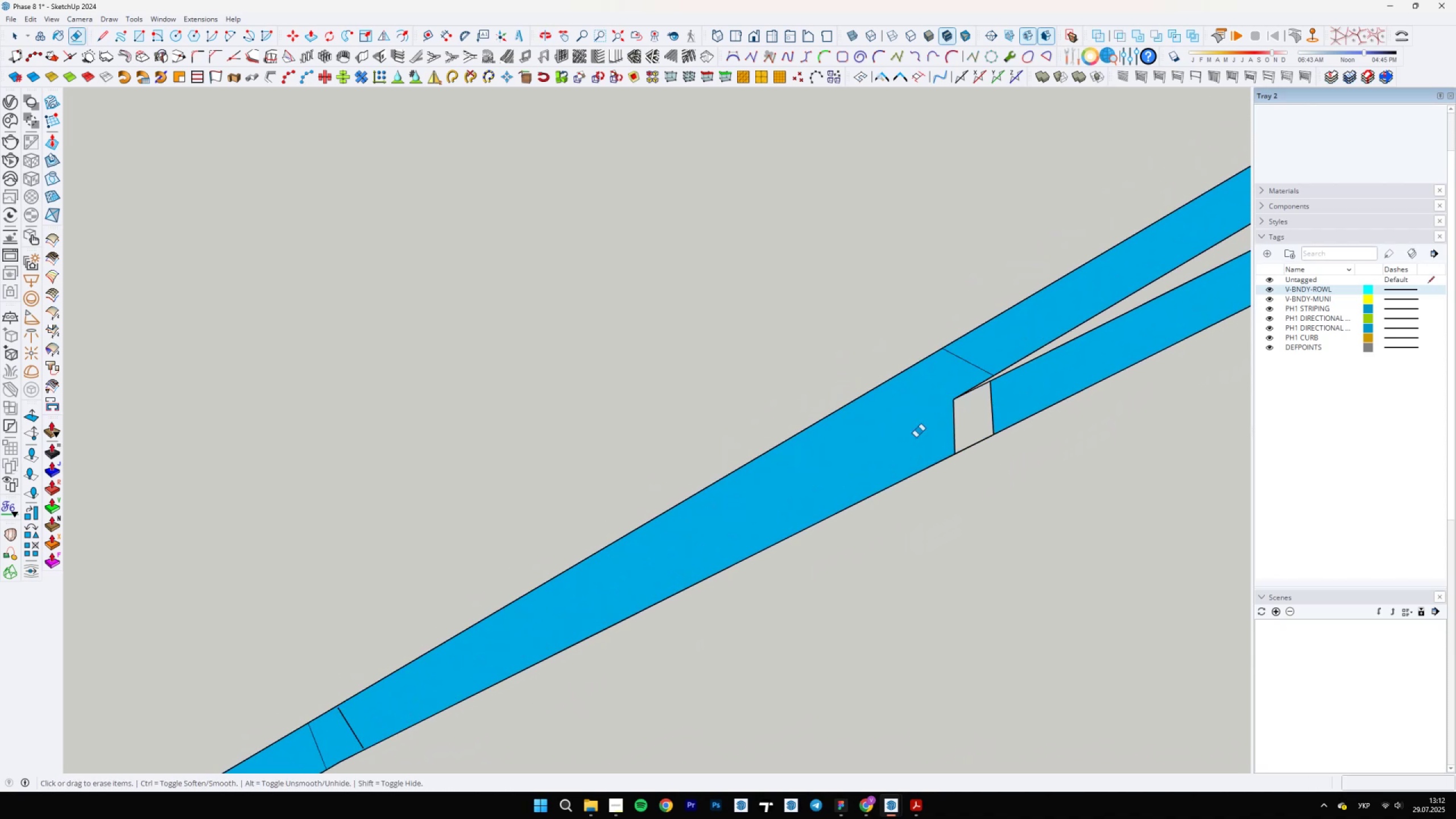 
scroll: coordinate [965, 400], scroll_direction: up, amount: 5.0
 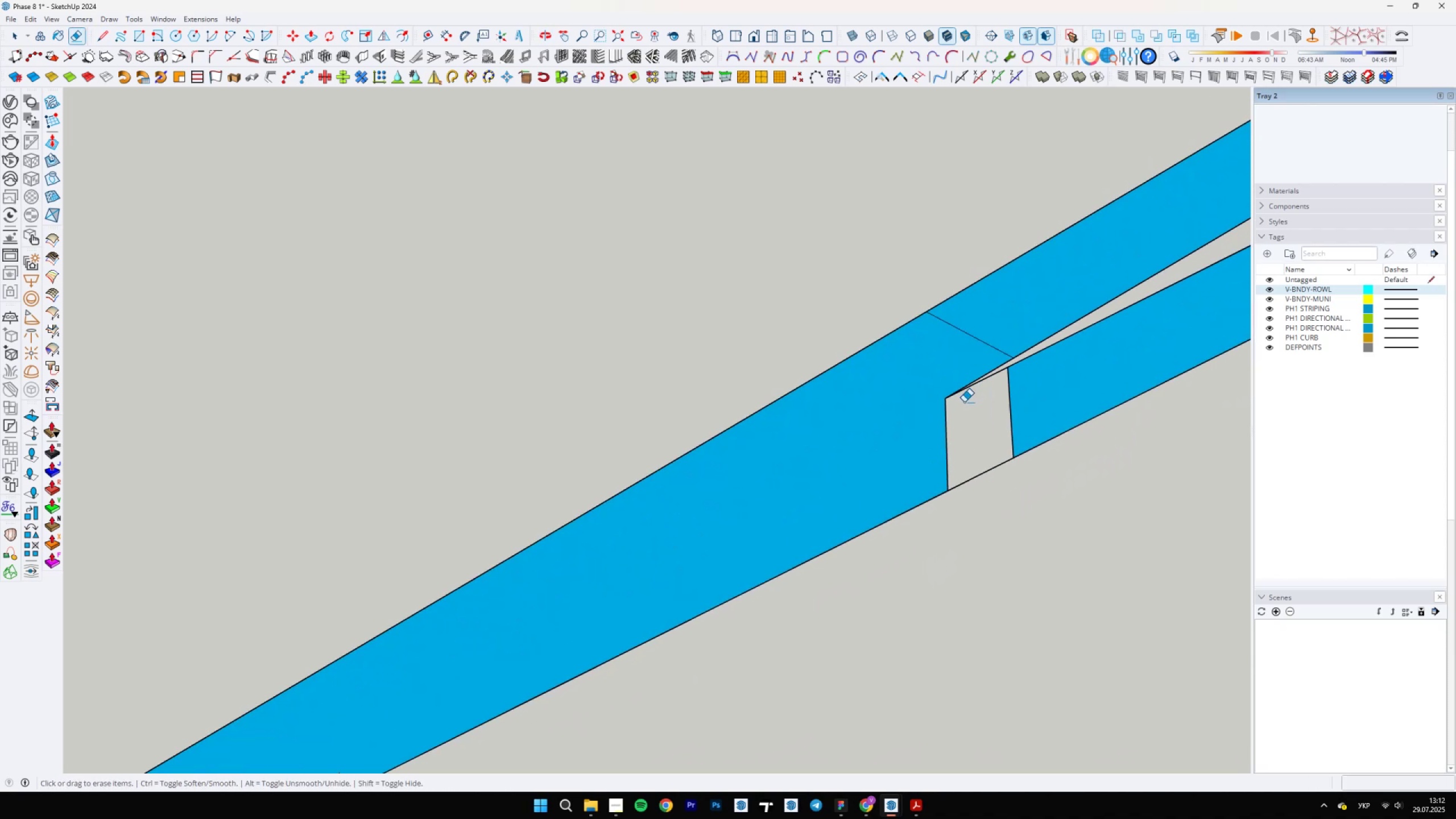 
left_click_drag(start_coordinate=[948, 415], to_coordinate=[928, 427])
 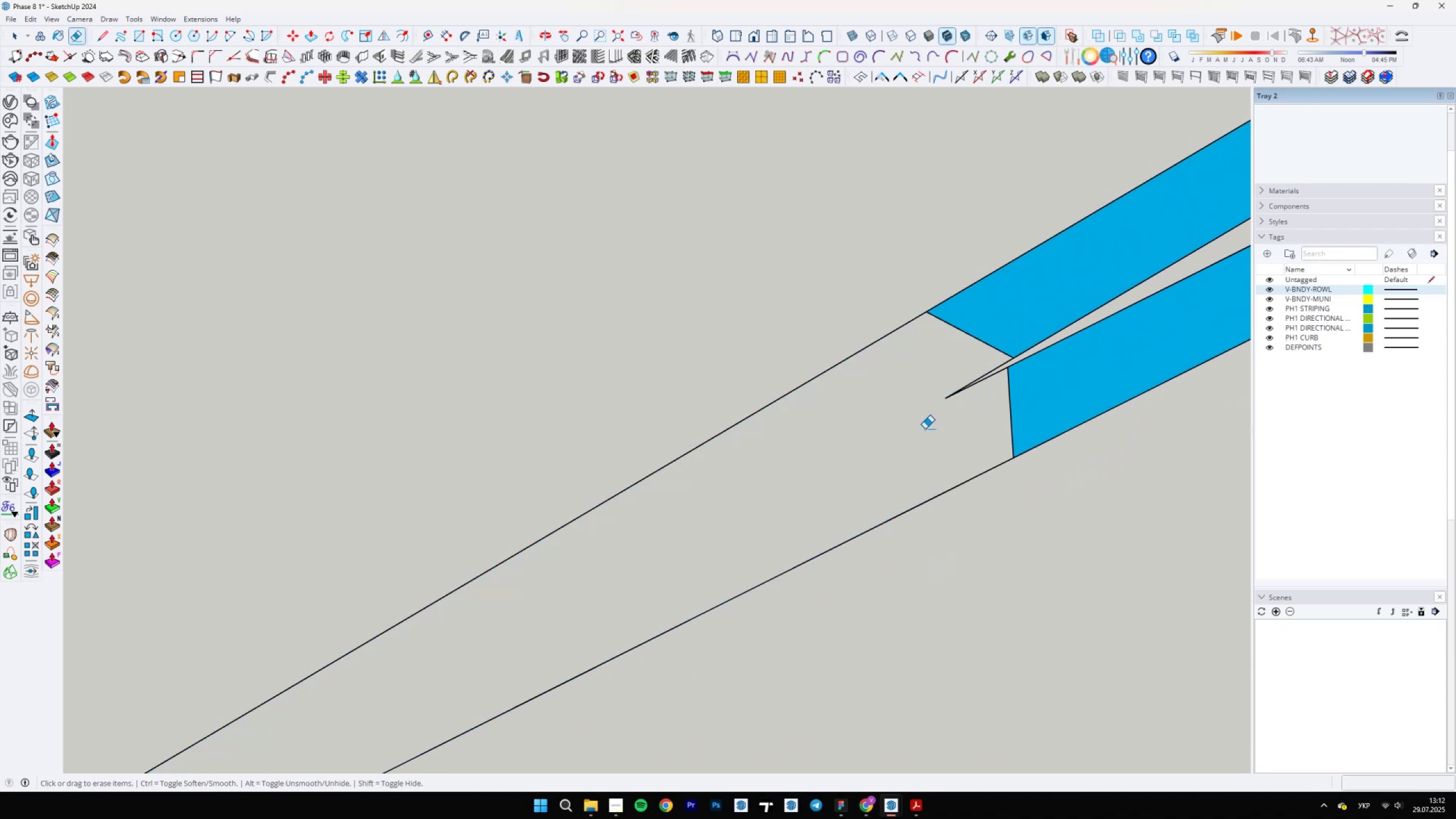 
scroll: coordinate [367, 688], scroll_direction: none, amount: 0.0
 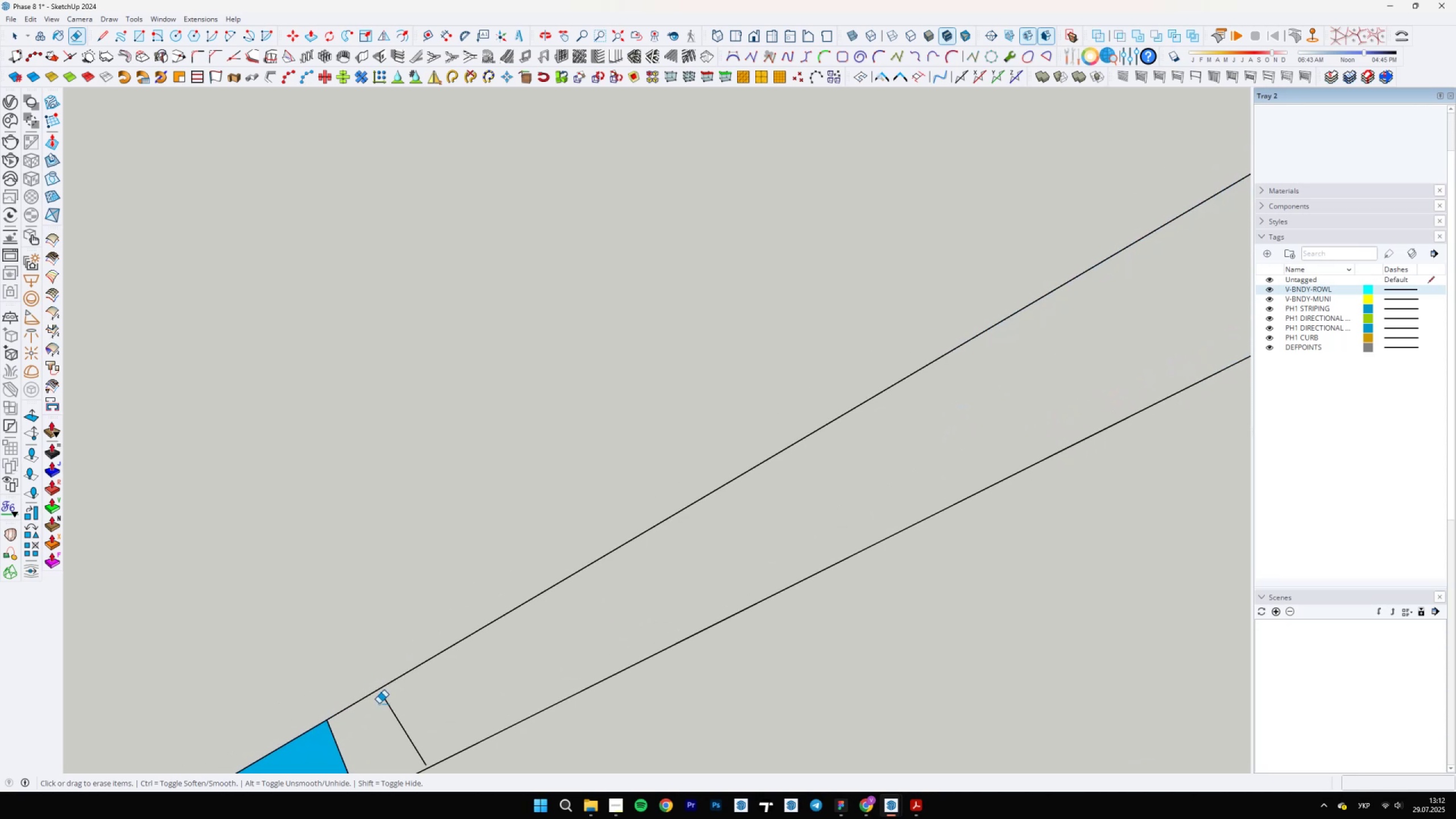 
left_click_drag(start_coordinate=[386, 714], to_coordinate=[420, 695])
 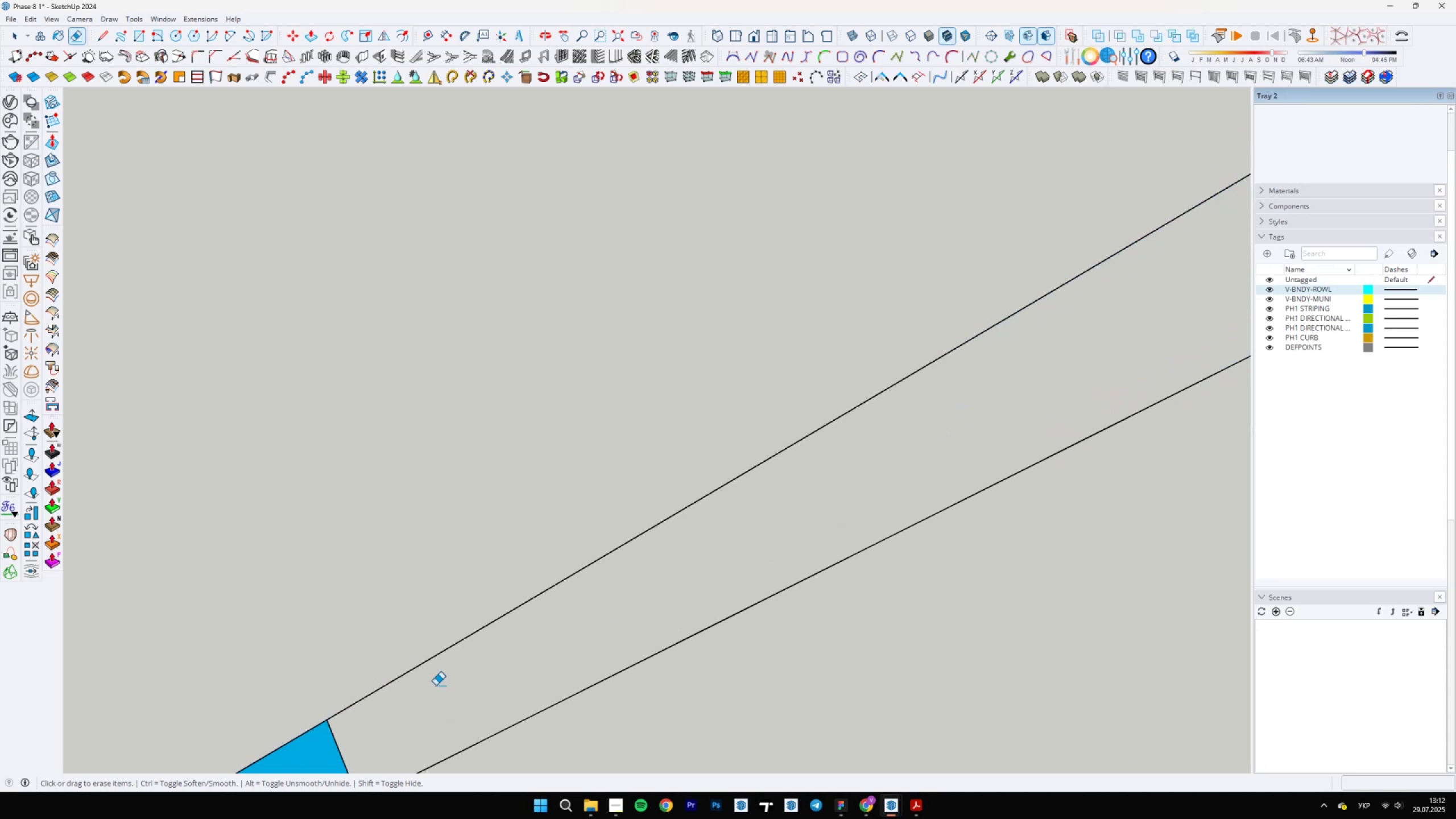 
scroll: coordinate [636, 510], scroll_direction: down, amount: 13.0
 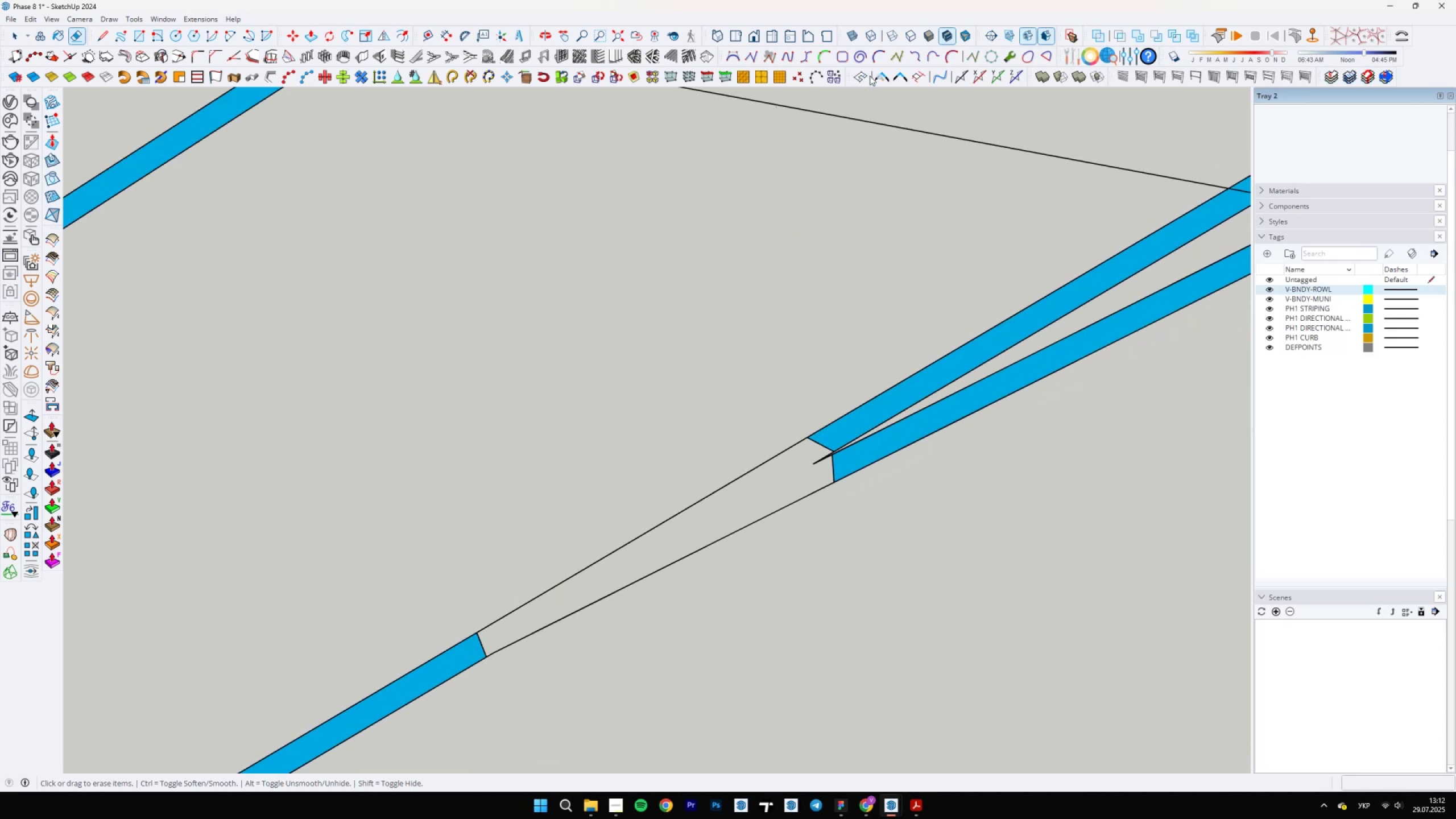 
left_click([880, 75])
 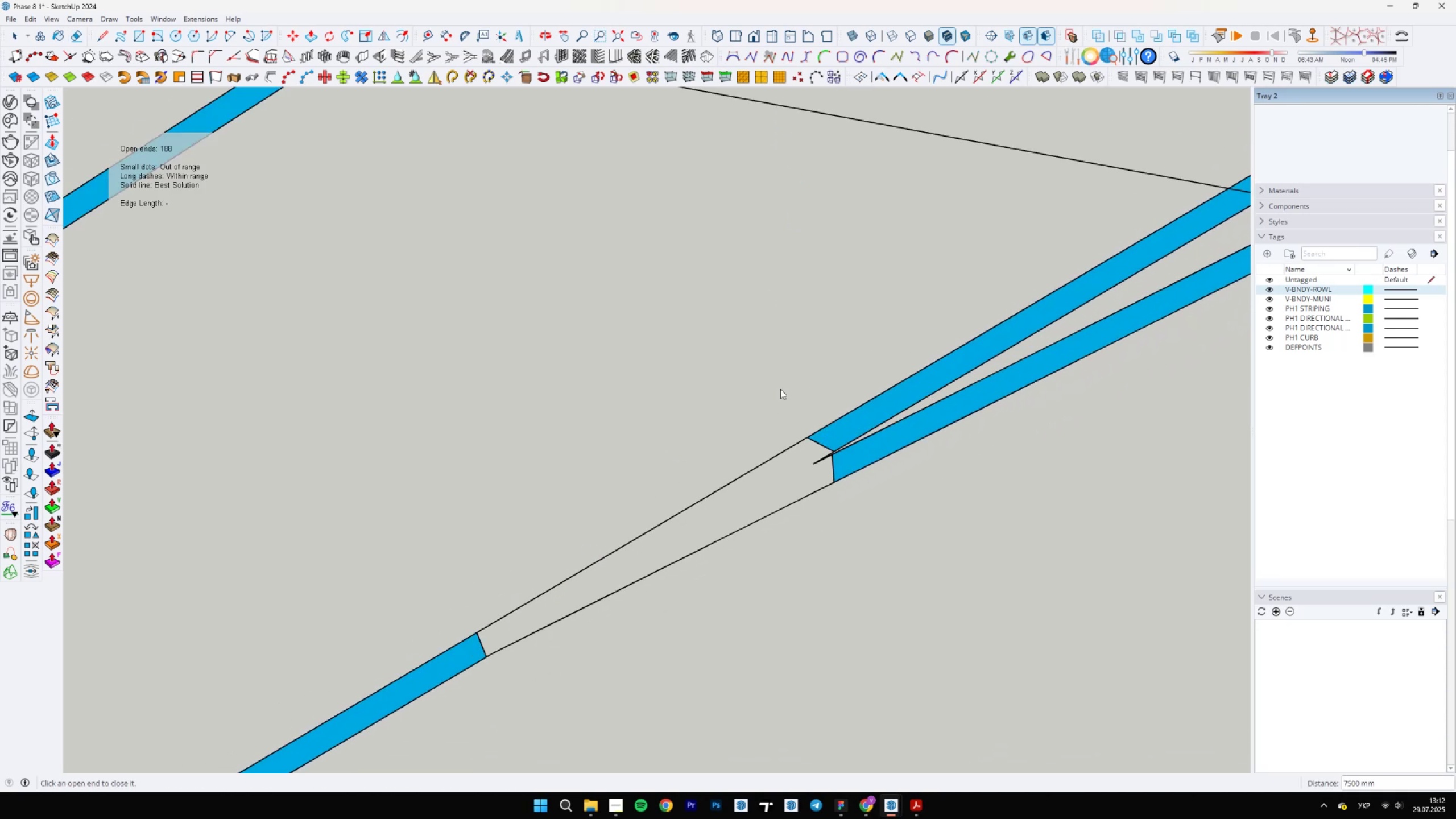 
scroll: coordinate [785, 466], scroll_direction: up, amount: 1.0
 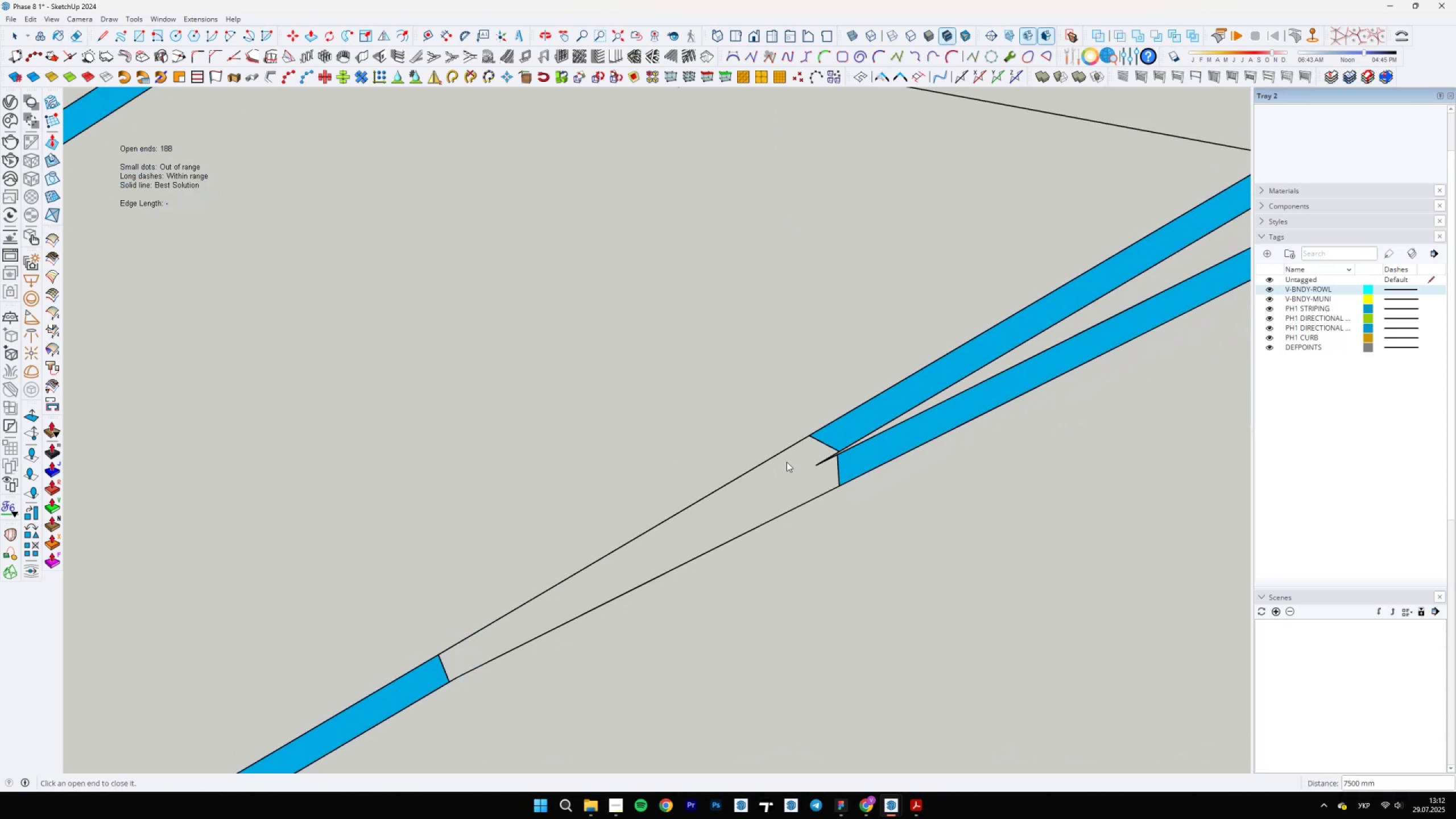 
key(L)
 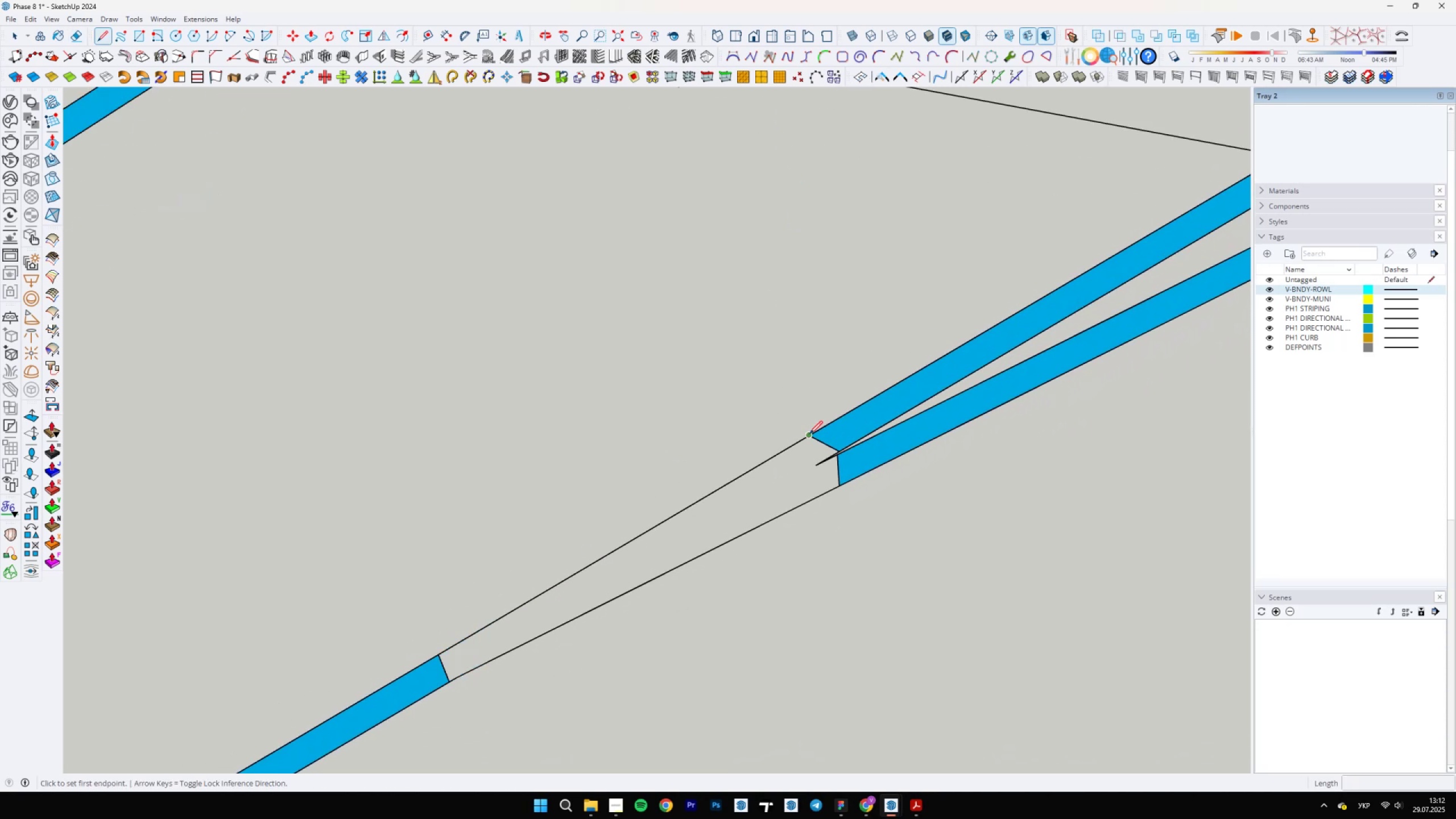 
left_click([809, 433])
 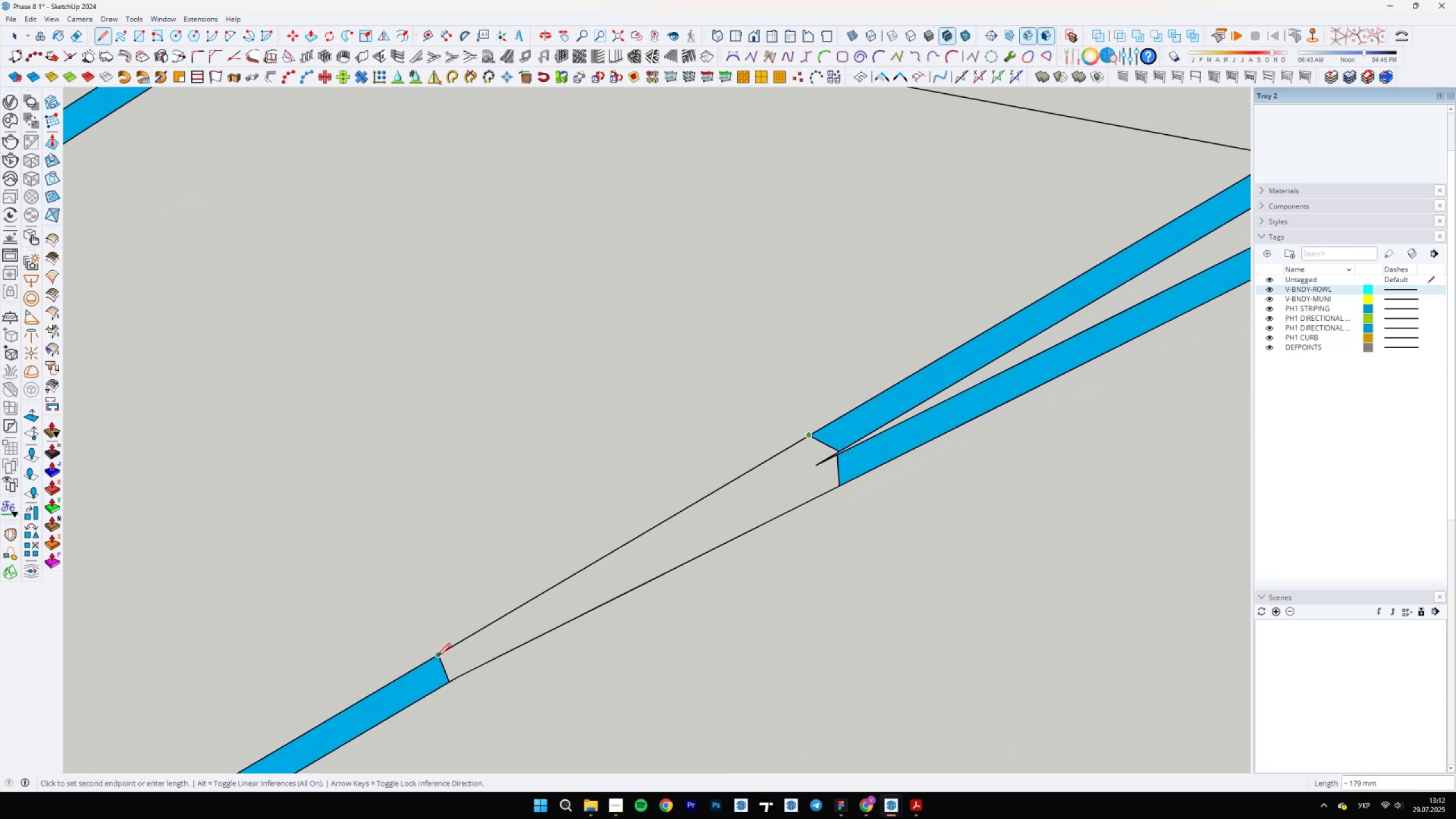 
left_click([437, 656])
 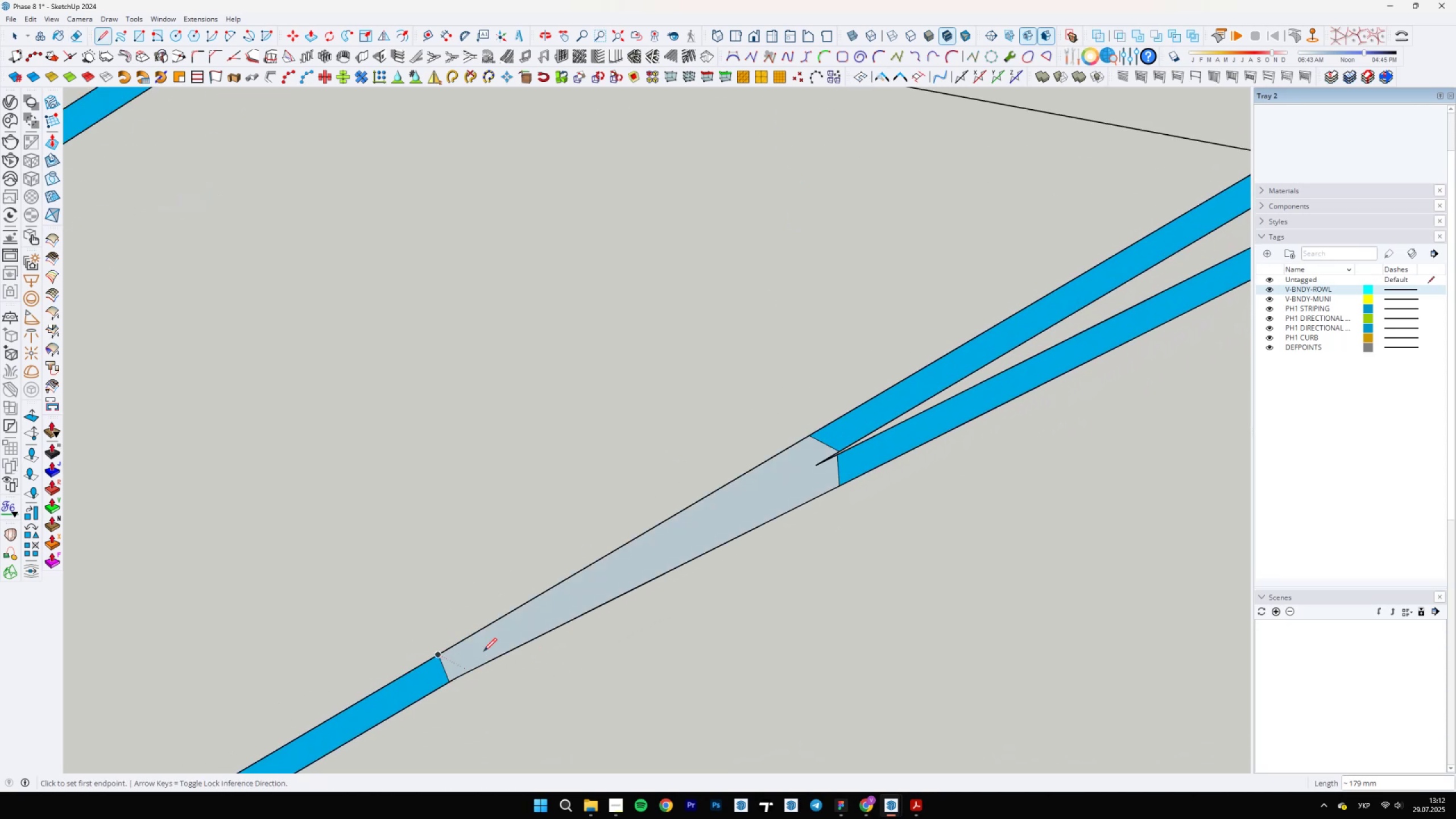 
type(ere)
 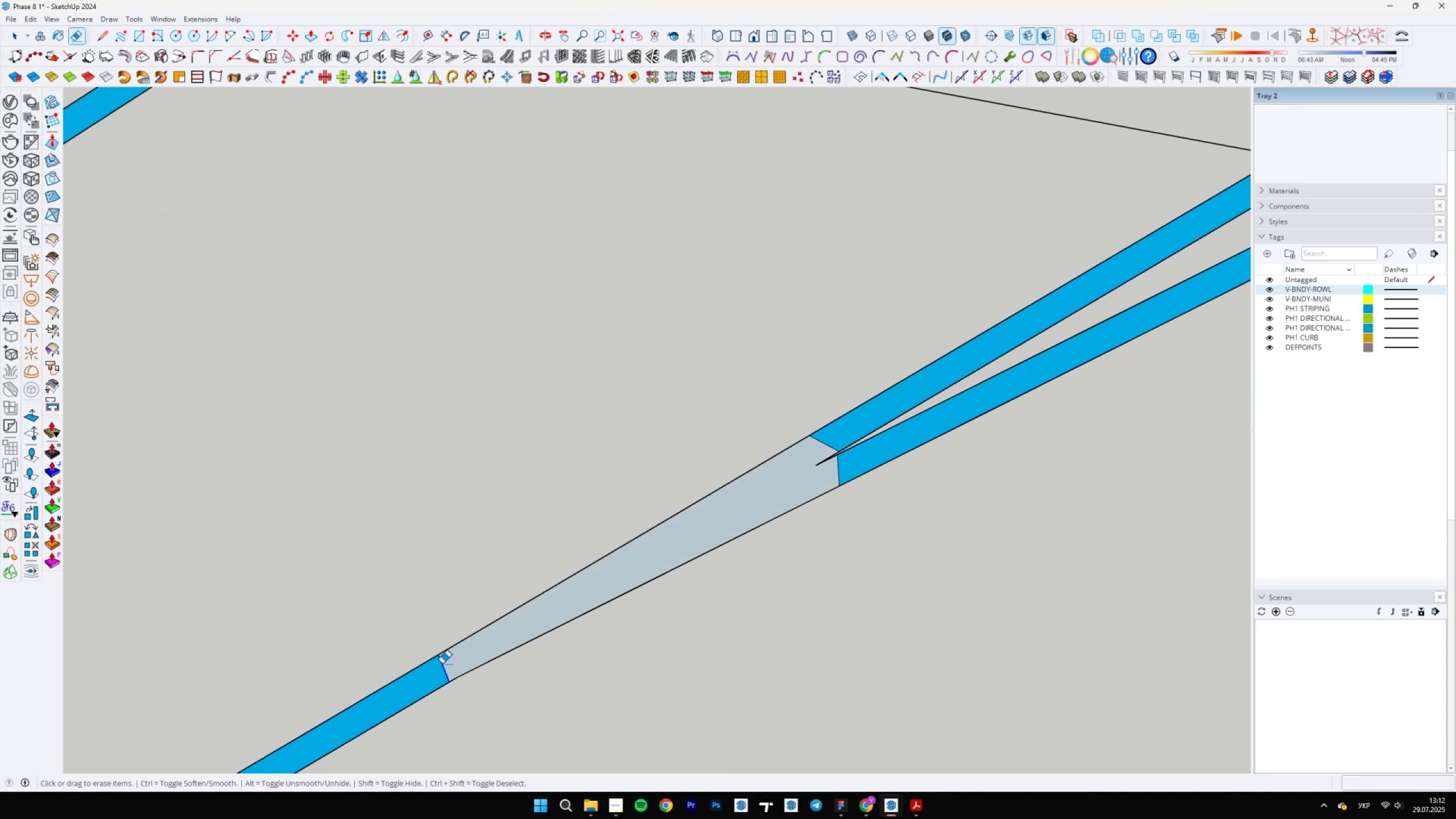 
left_click_drag(start_coordinate=[453, 659], to_coordinate=[443, 662])
 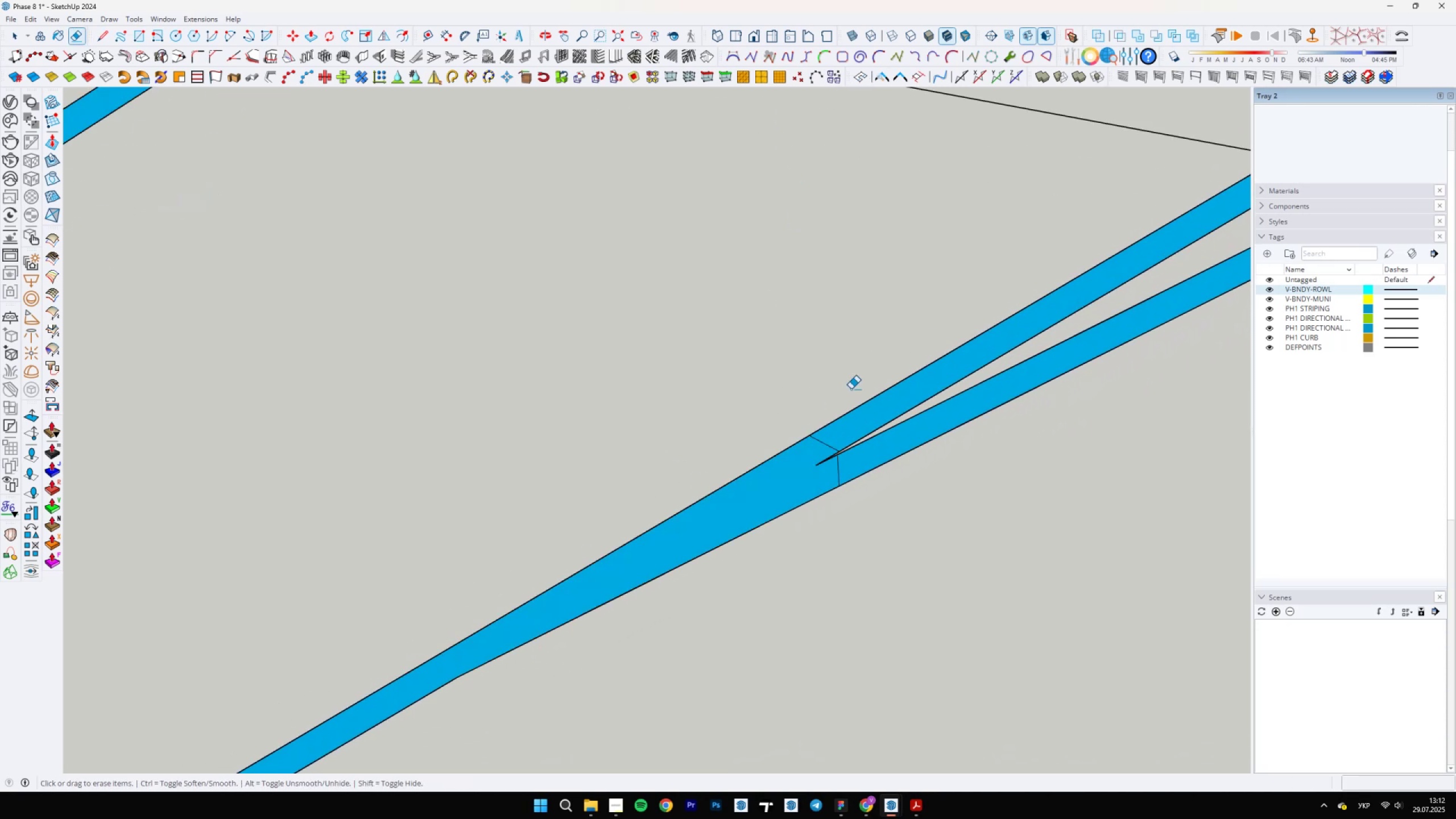 
left_click_drag(start_coordinate=[821, 449], to_coordinate=[816, 452])
 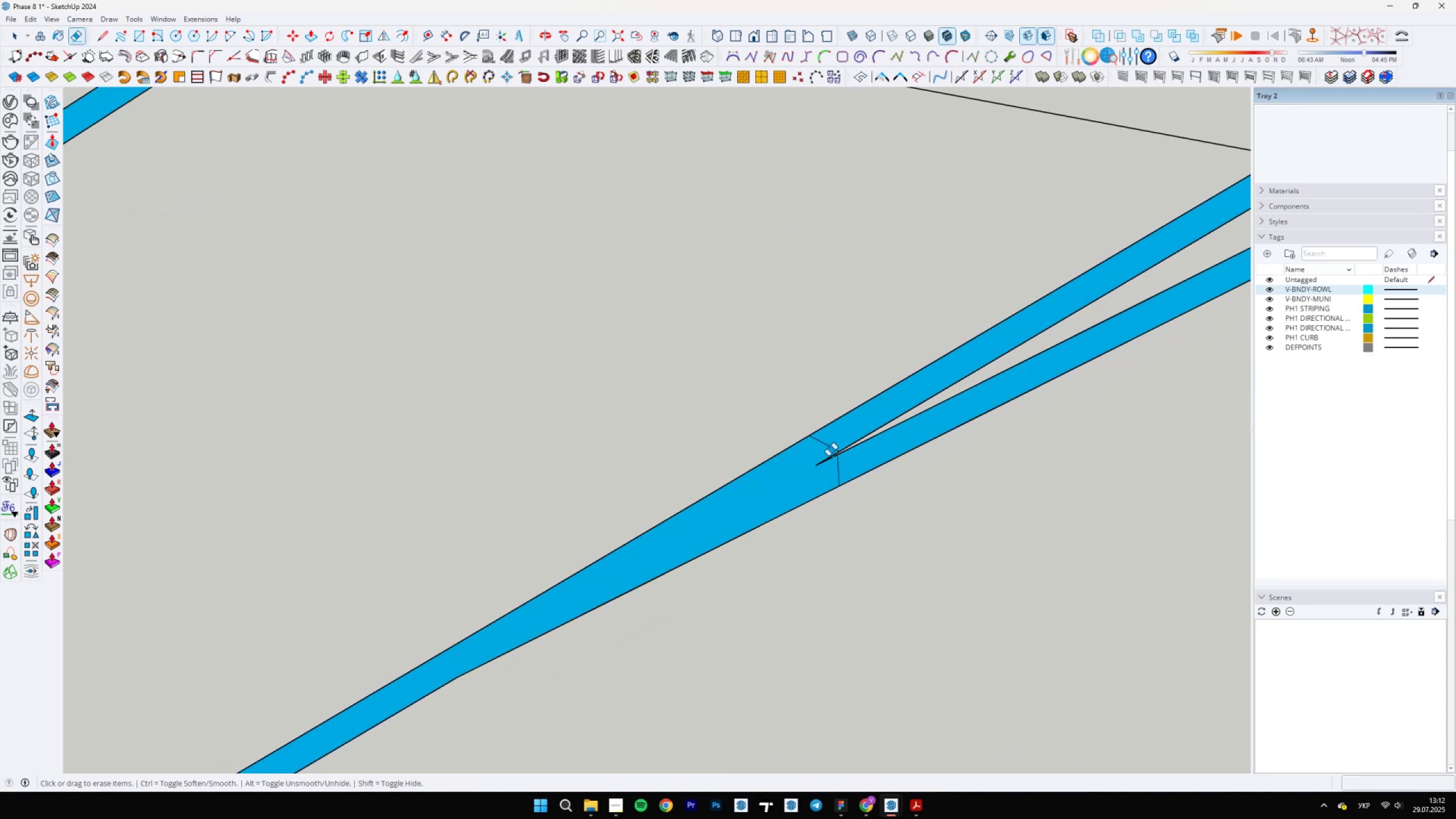 
left_click_drag(start_coordinate=[834, 448], to_coordinate=[830, 449])
 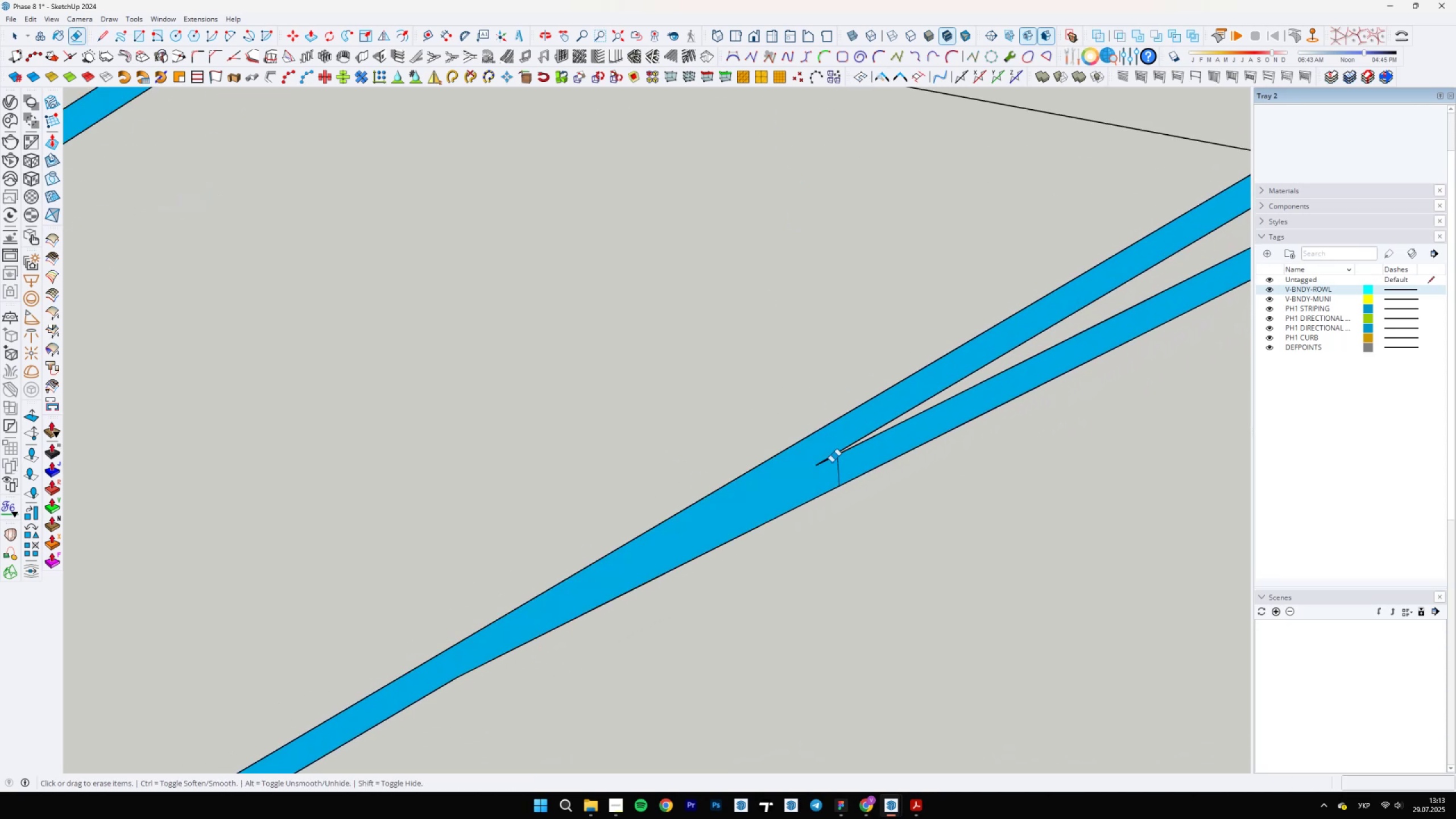 
left_click_drag(start_coordinate=[841, 474], to_coordinate=[838, 474])
 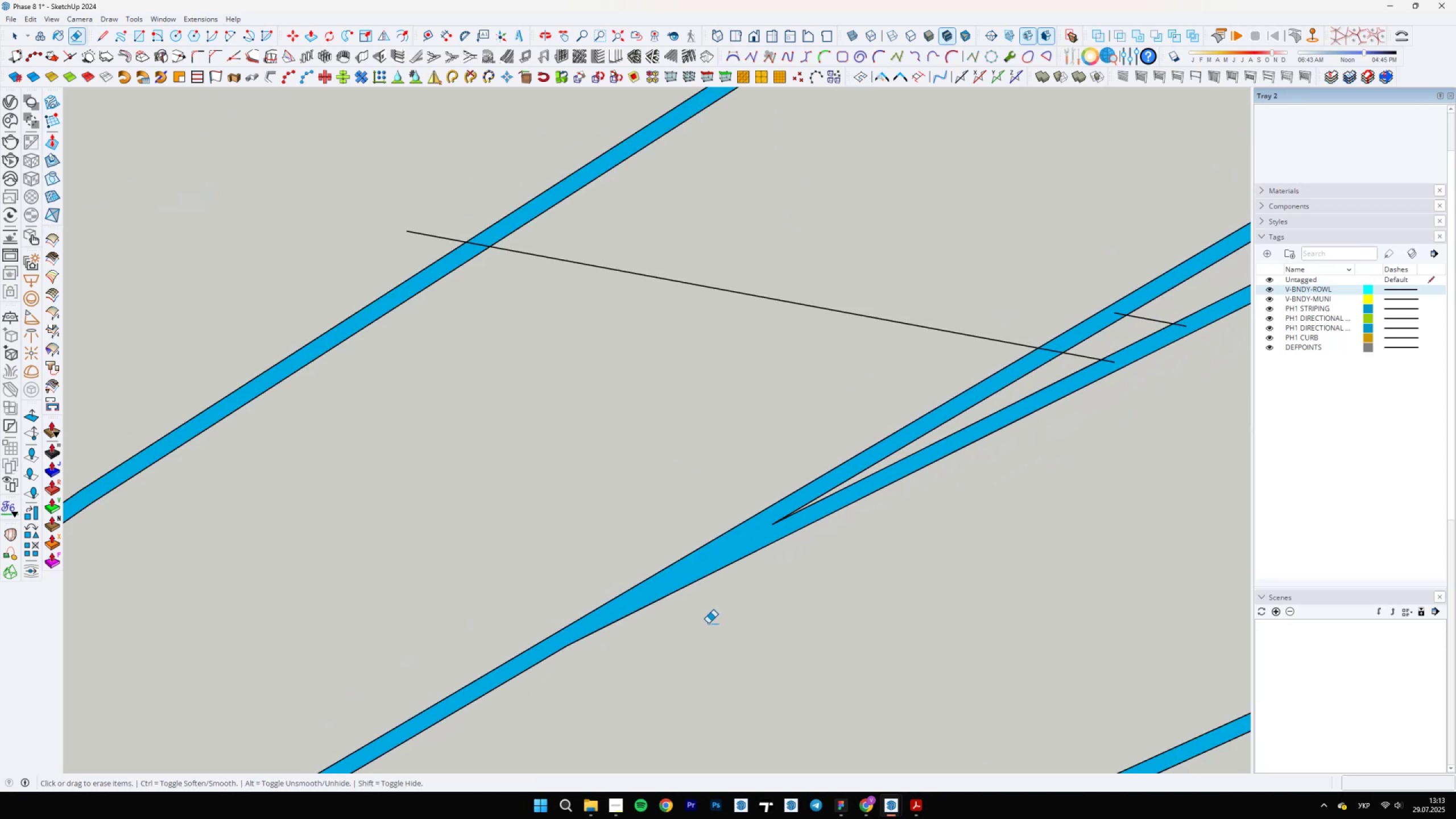 
scroll: coordinate [868, 749], scroll_direction: down, amount: 29.0
 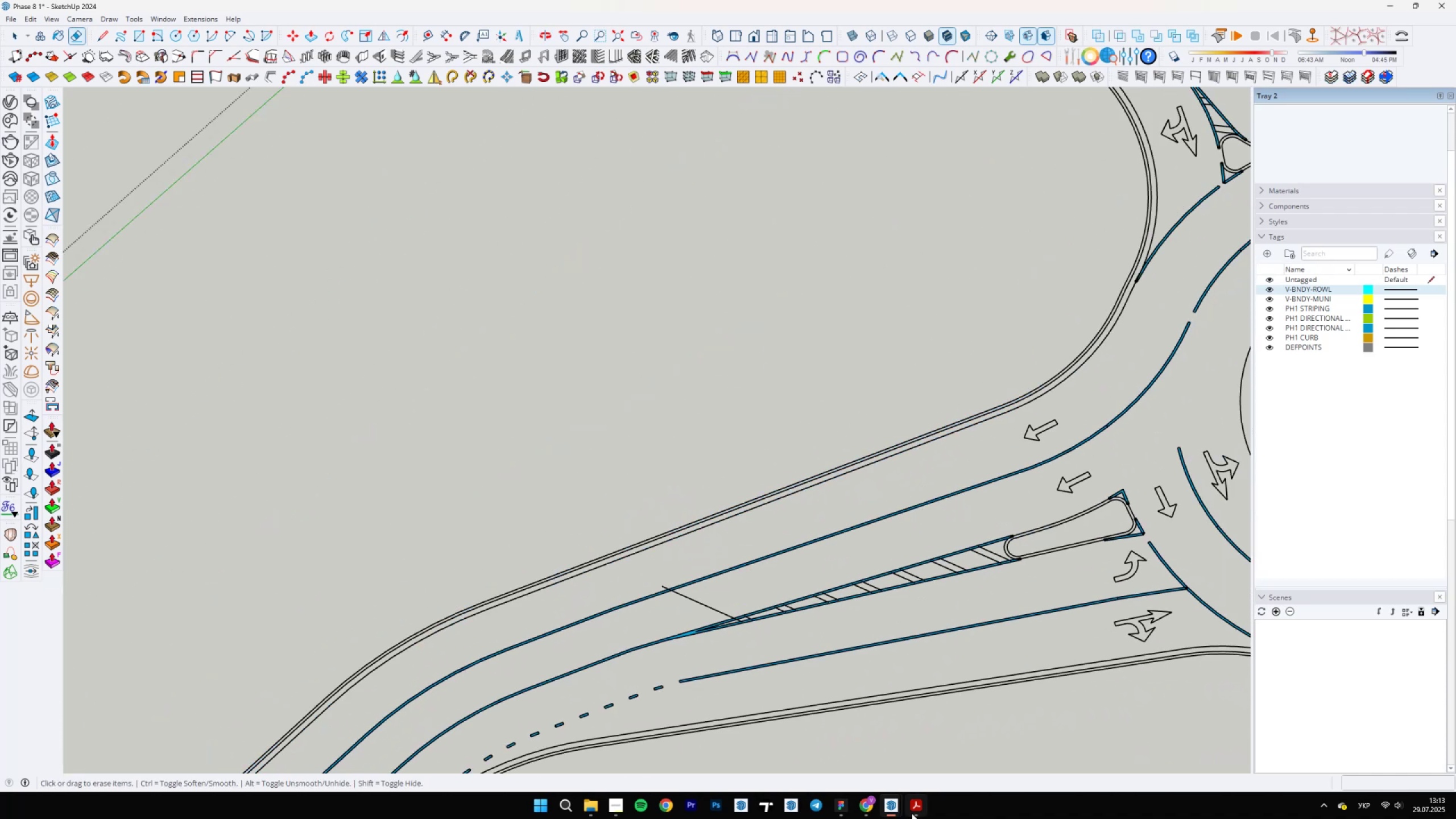 
left_click([919, 810])
 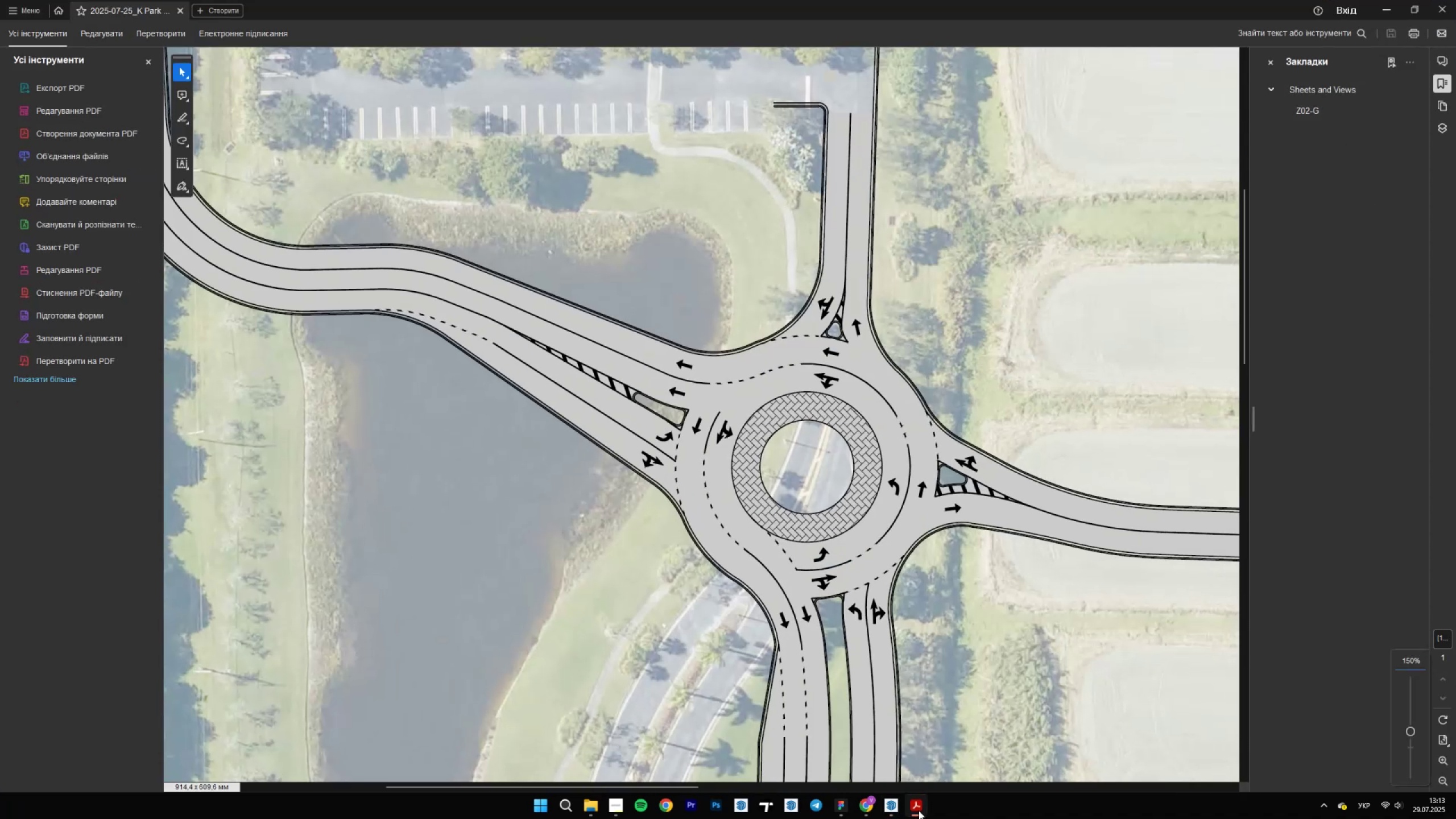 
scroll: coordinate [374, 424], scroll_direction: up, amount: 5.0
 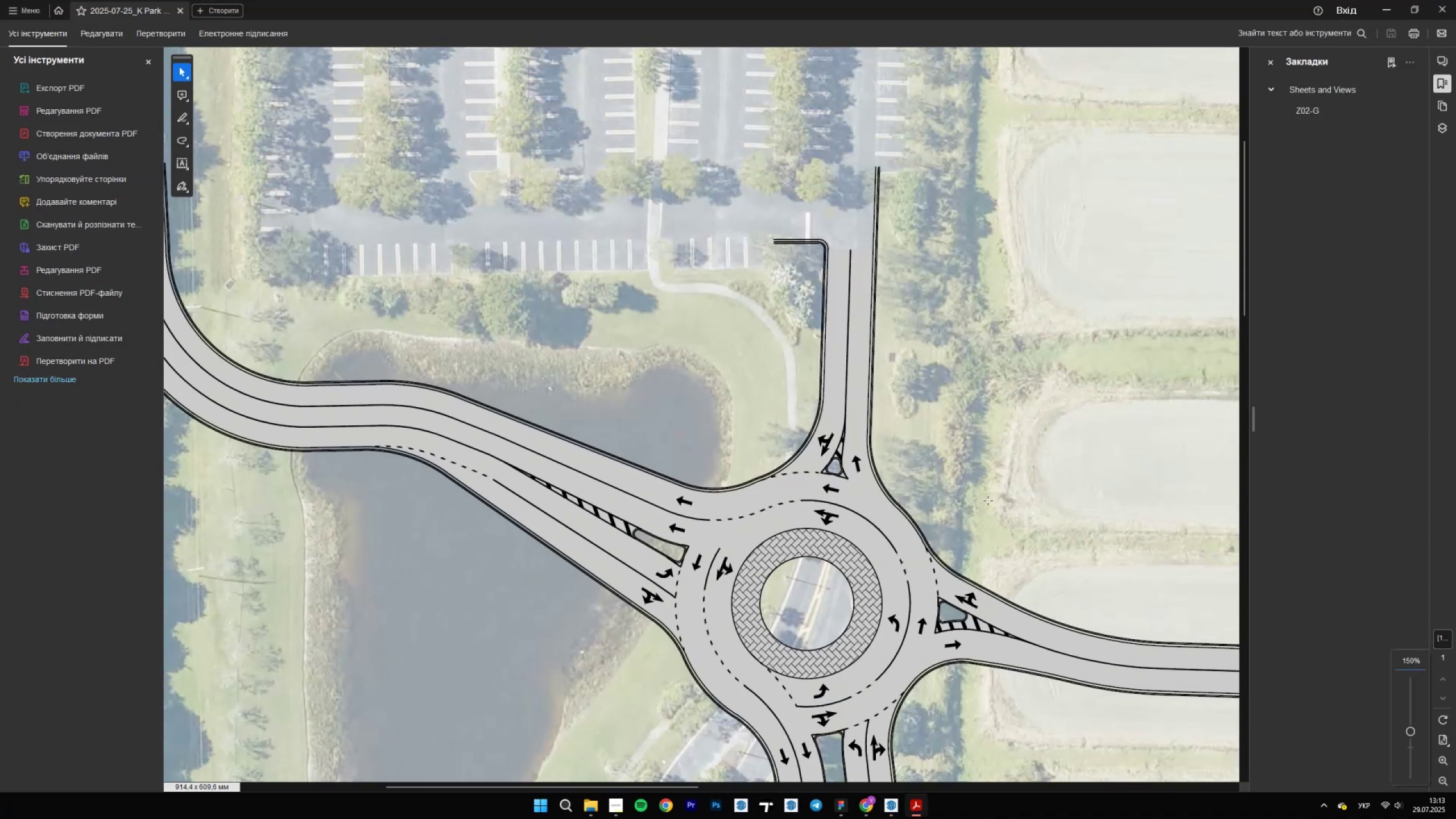 
hold_key(key=ControlLeft, duration=1.1)
scroll: coordinate [727, 616], scroll_direction: up, amount: 14.0
 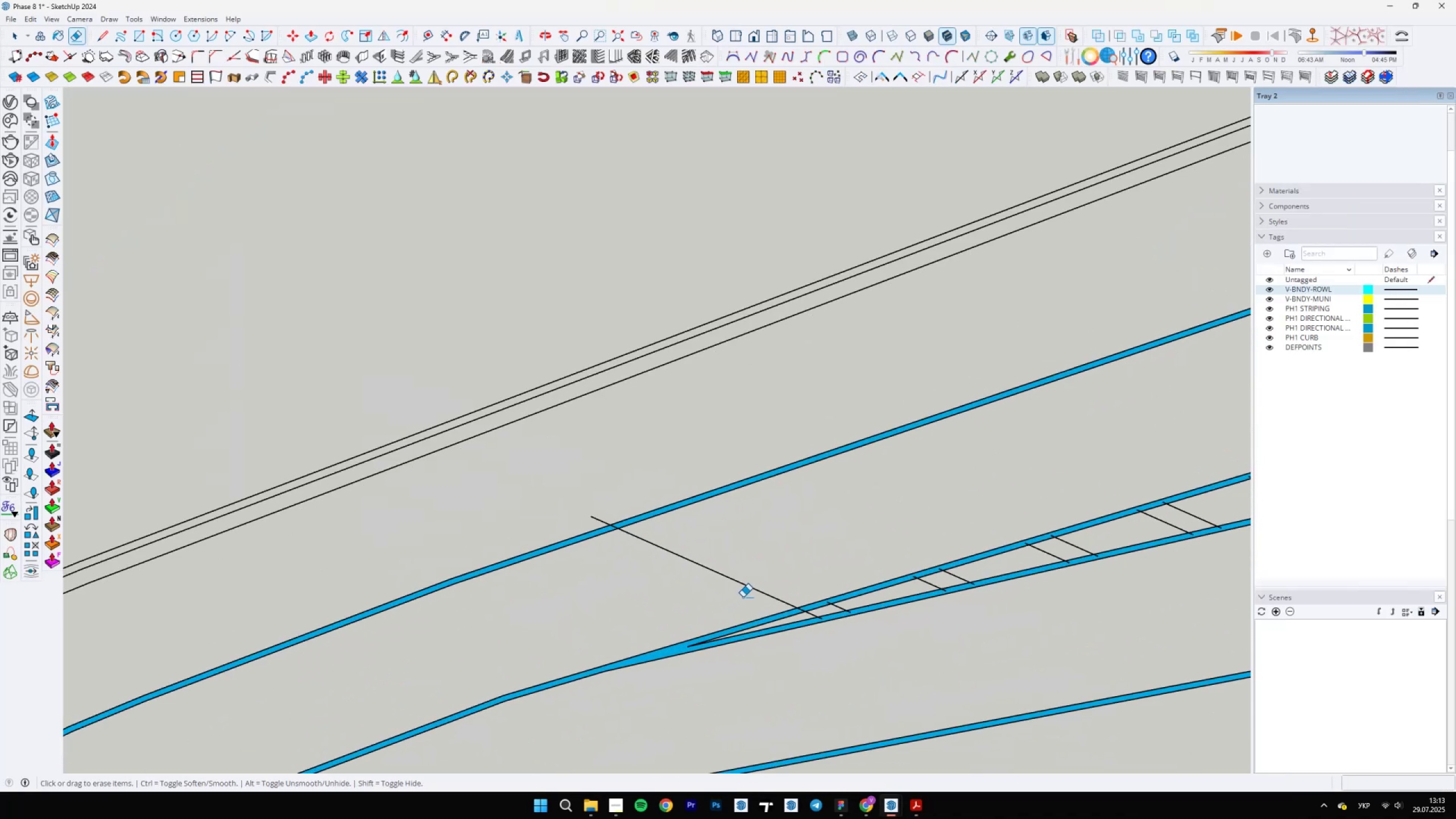 
left_click_drag(start_coordinate=[746, 592], to_coordinate=[748, 573])
 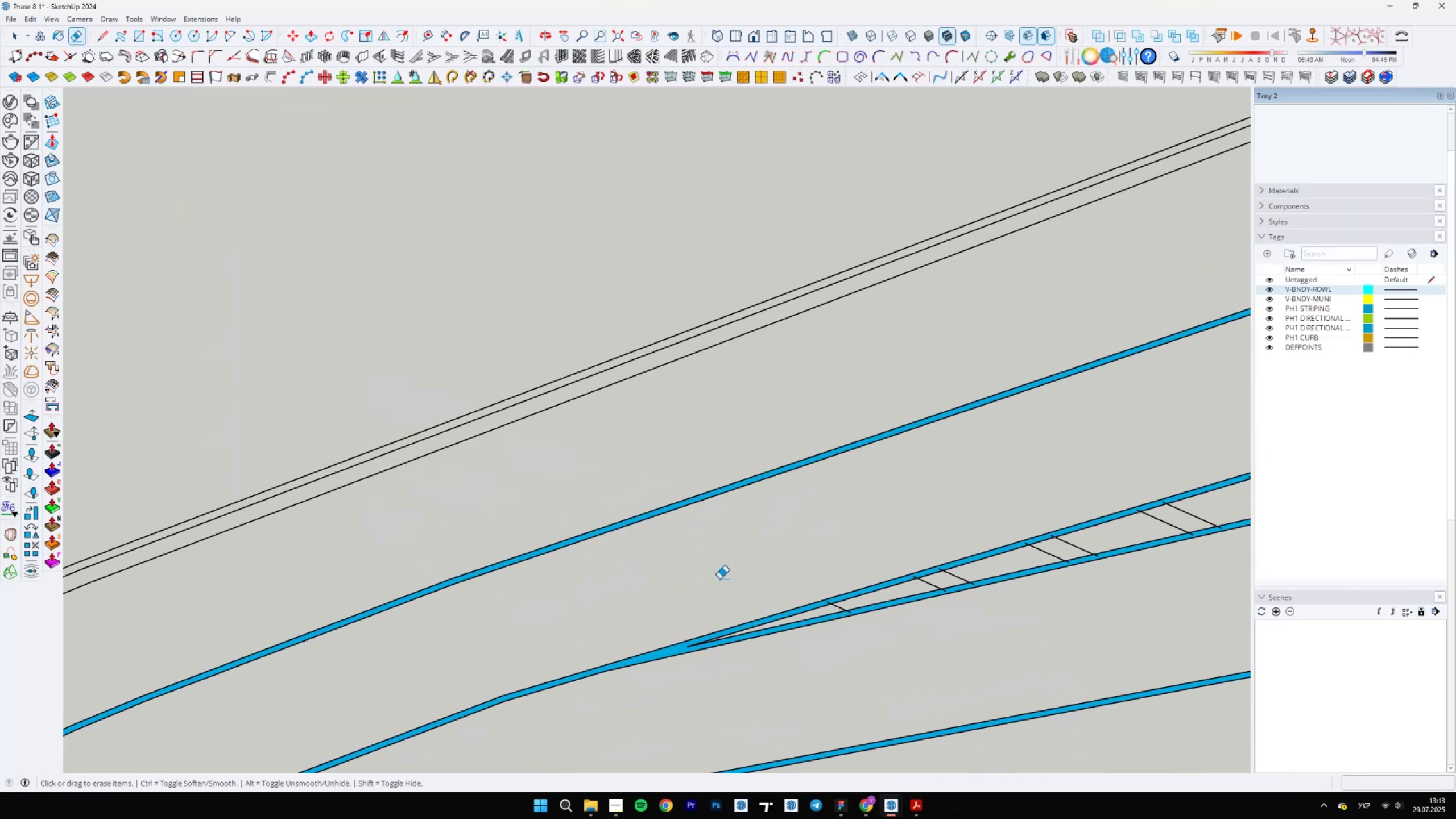 
key(Control+Z)
 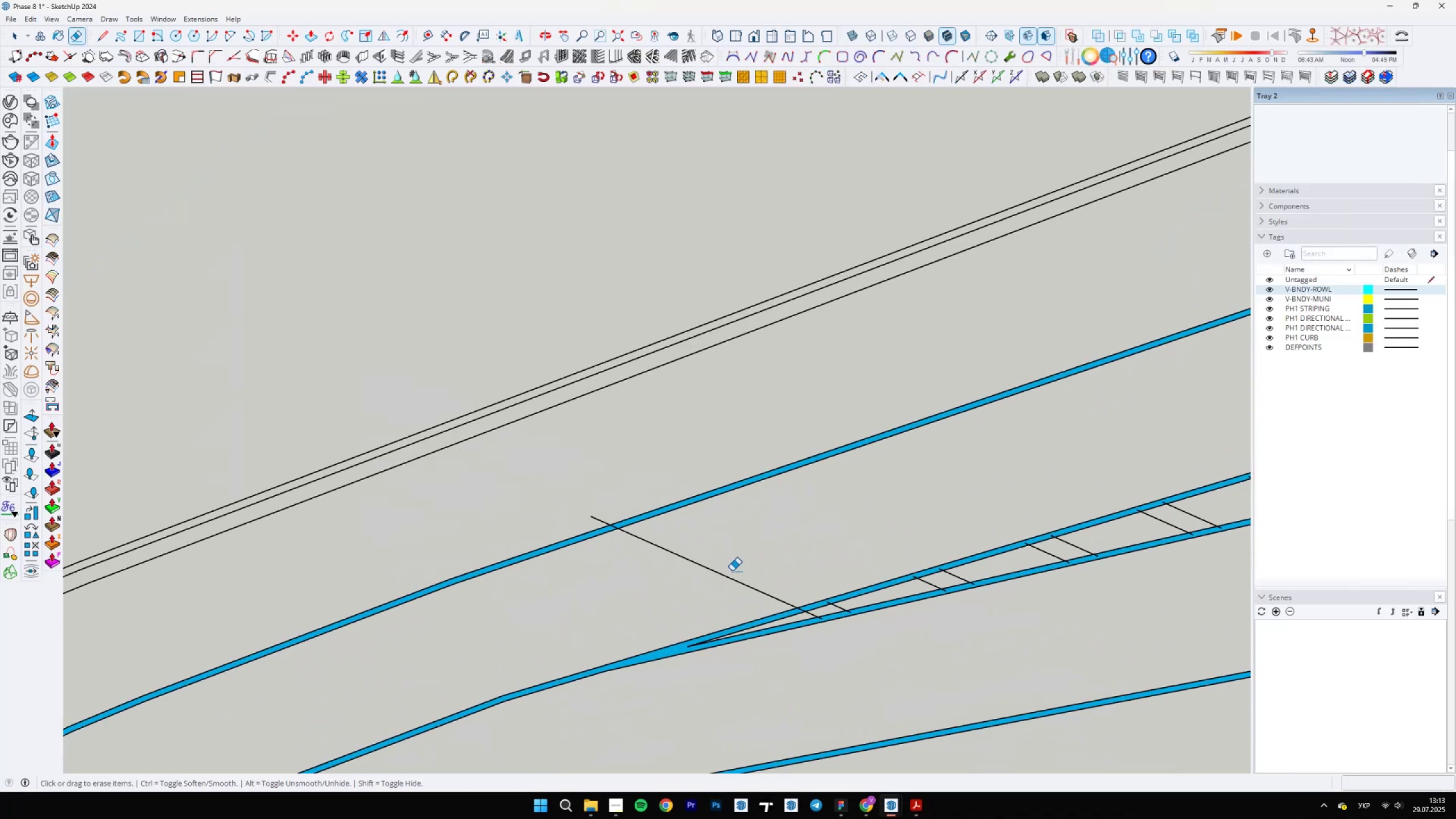 
scroll: coordinate [788, 639], scroll_direction: up, amount: 15.0
 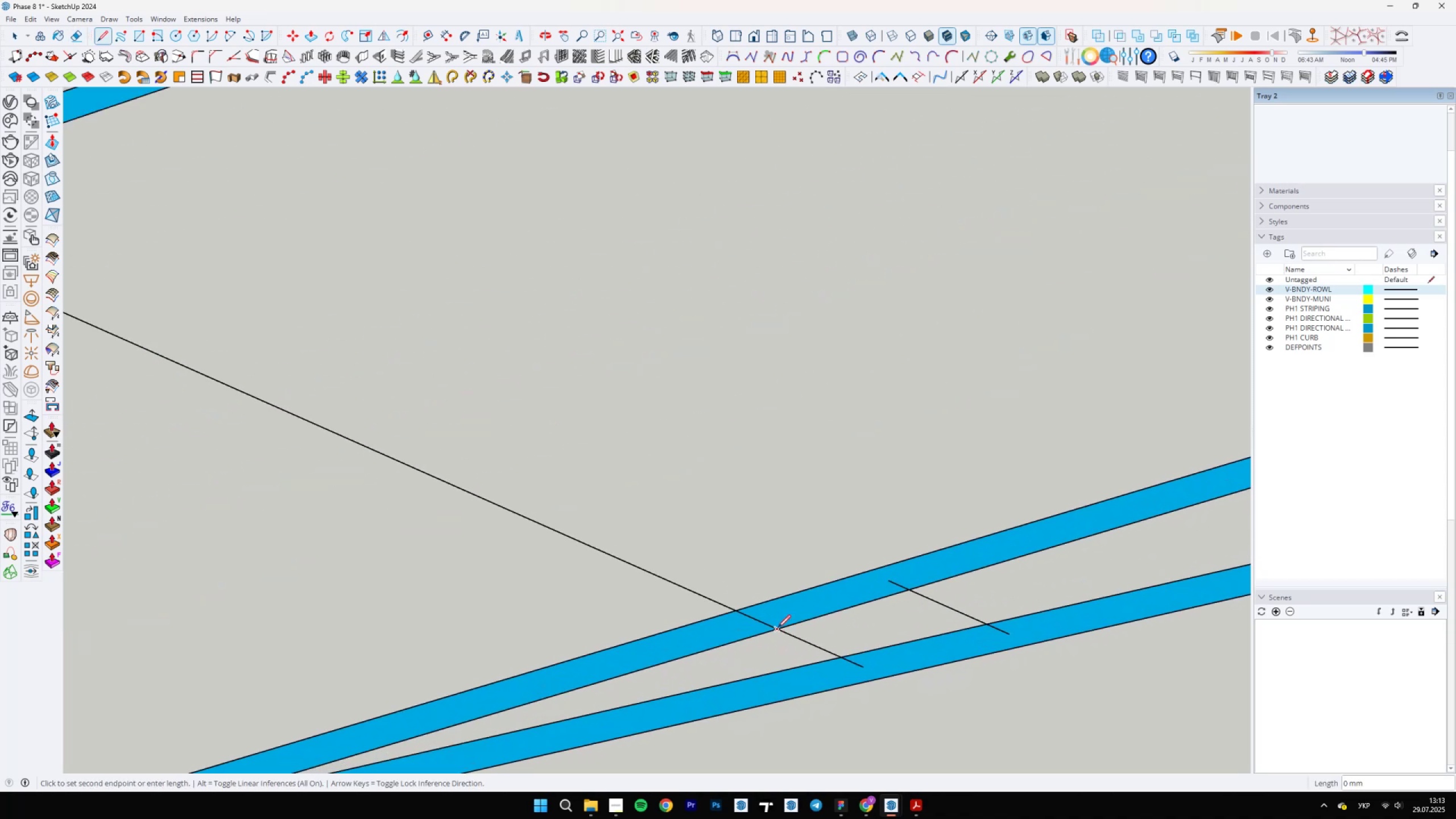 
key(L)
 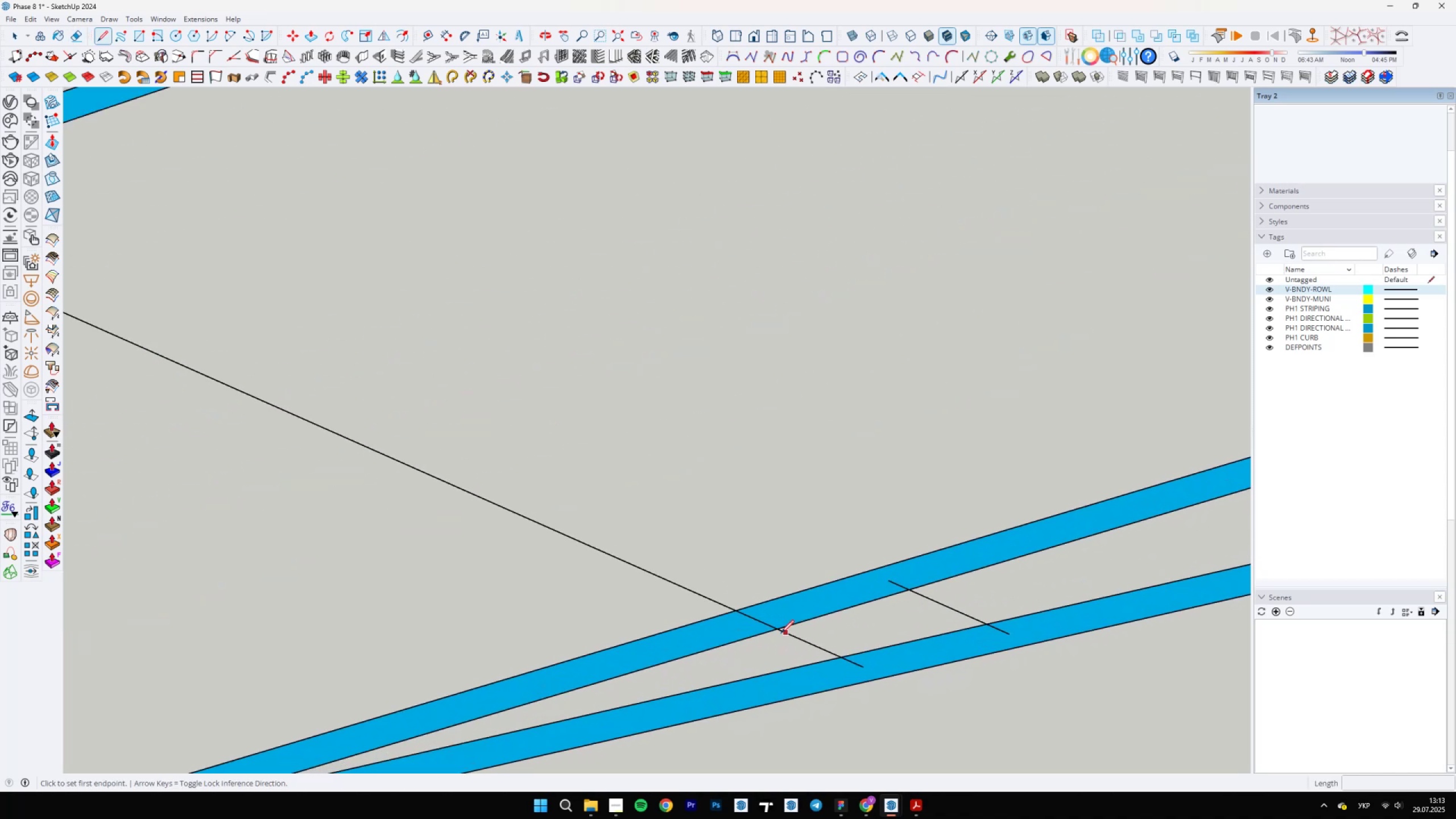 
left_click([777, 629])
 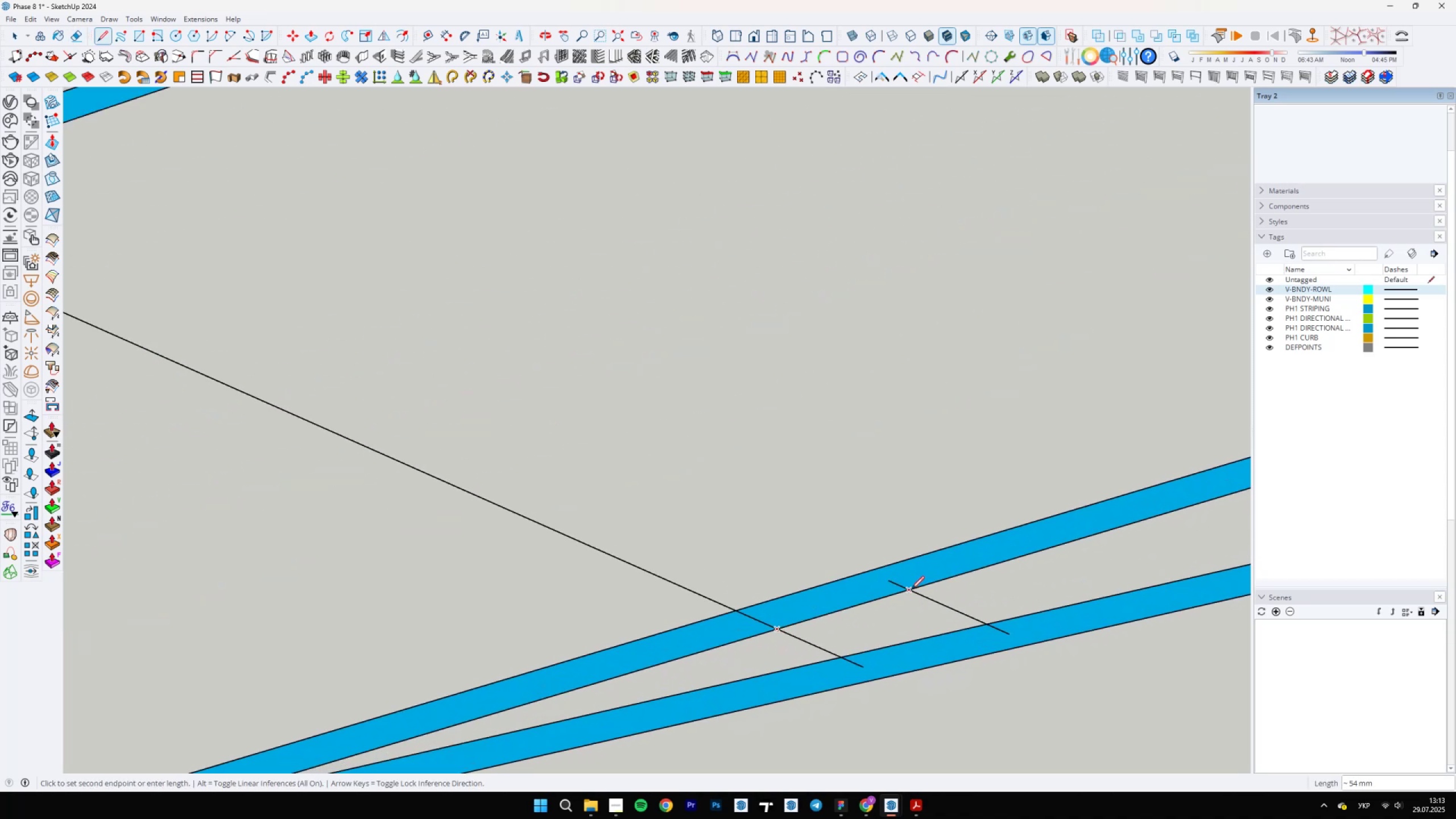 
left_click([911, 589])
 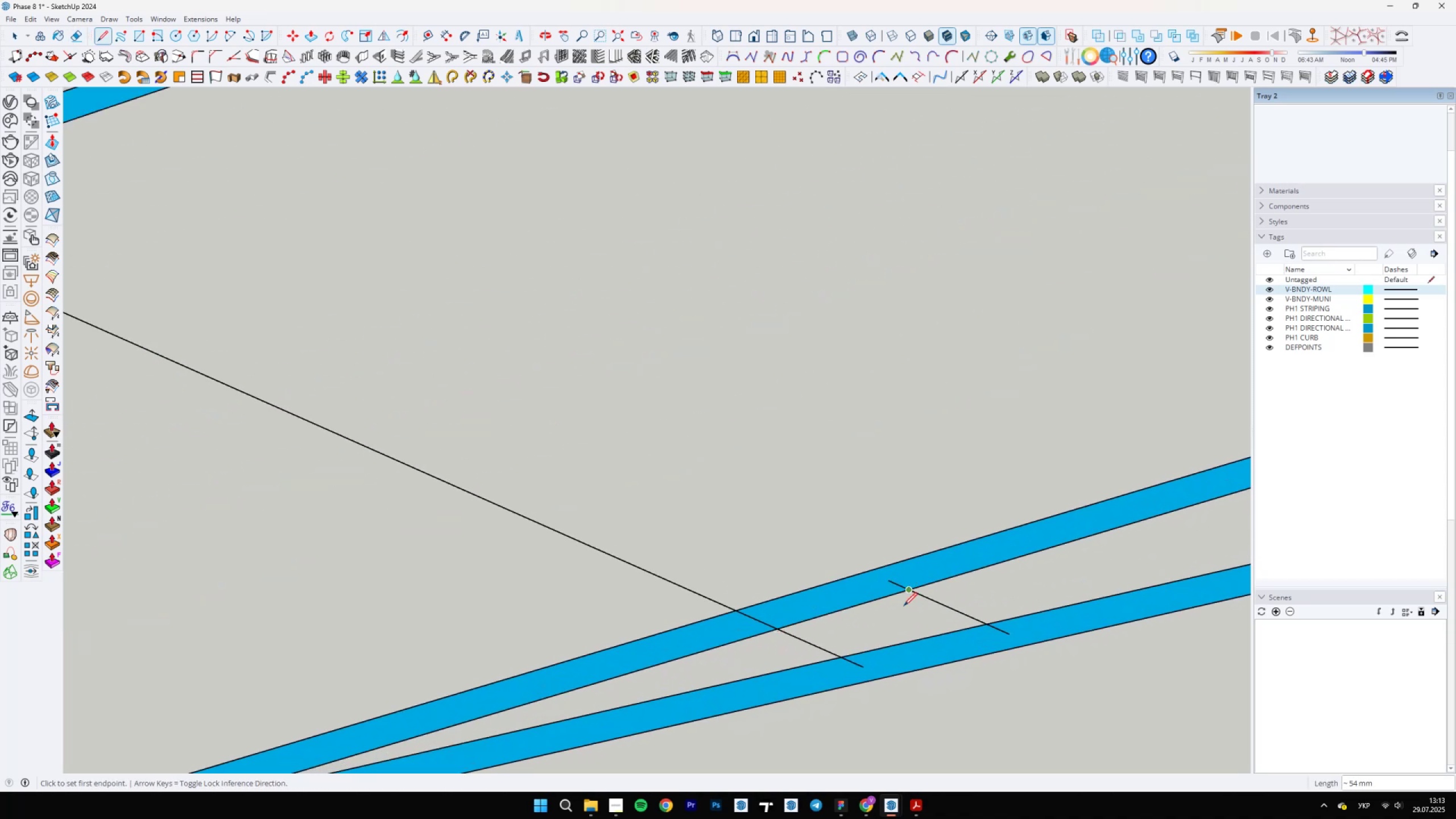 
key(Escape)
 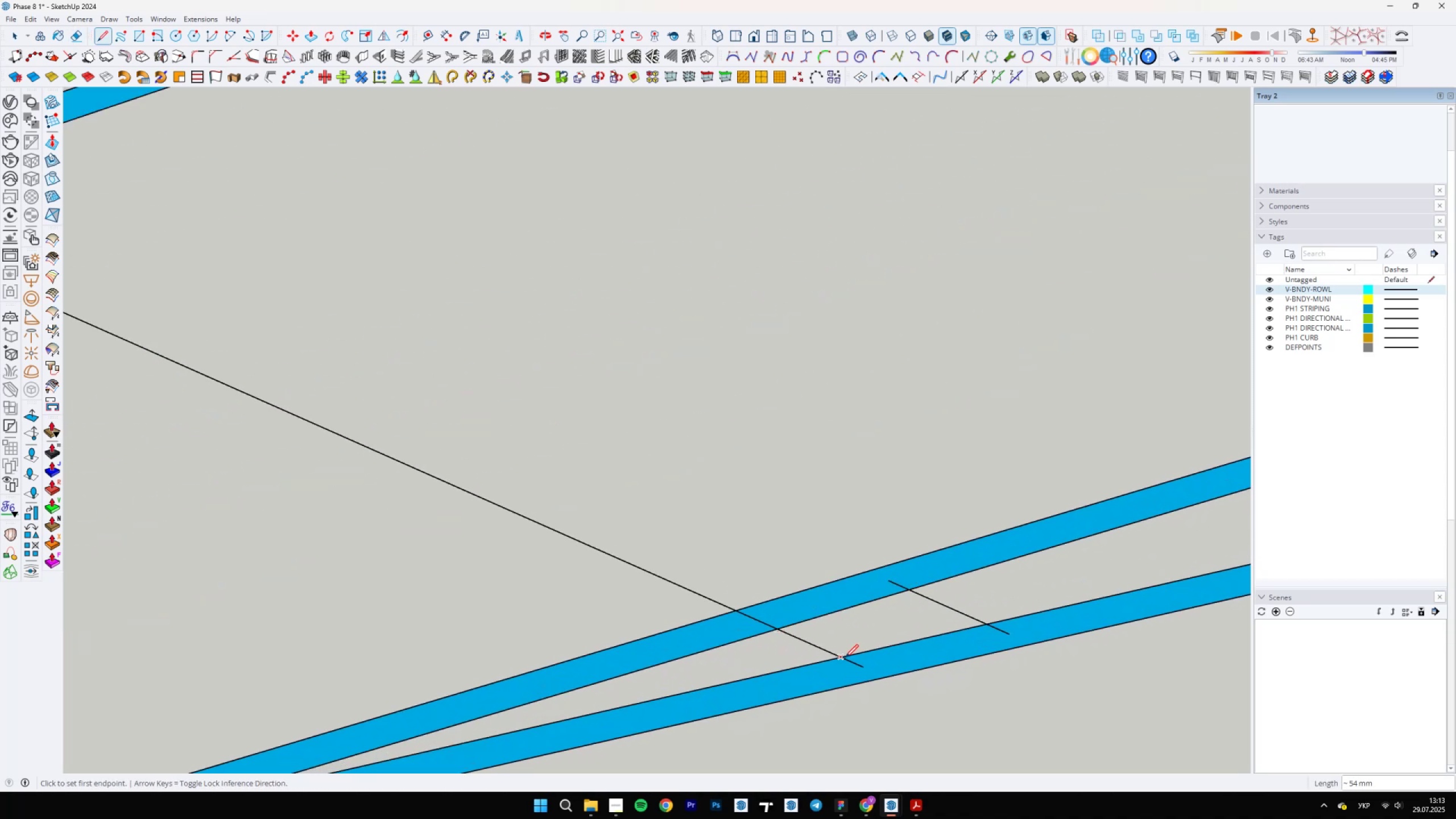 
left_click([845, 657])
 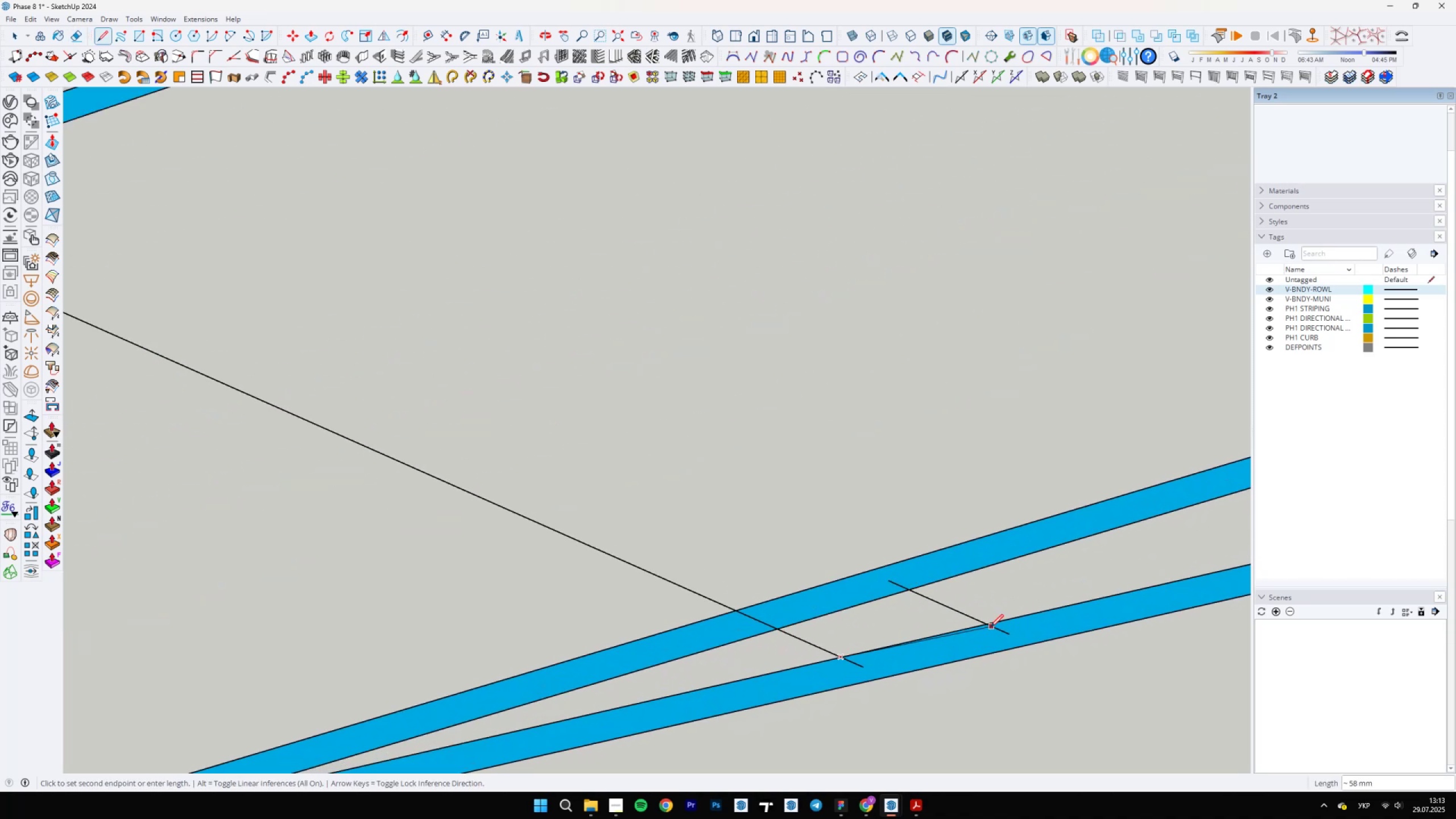 
left_click([990, 621])
 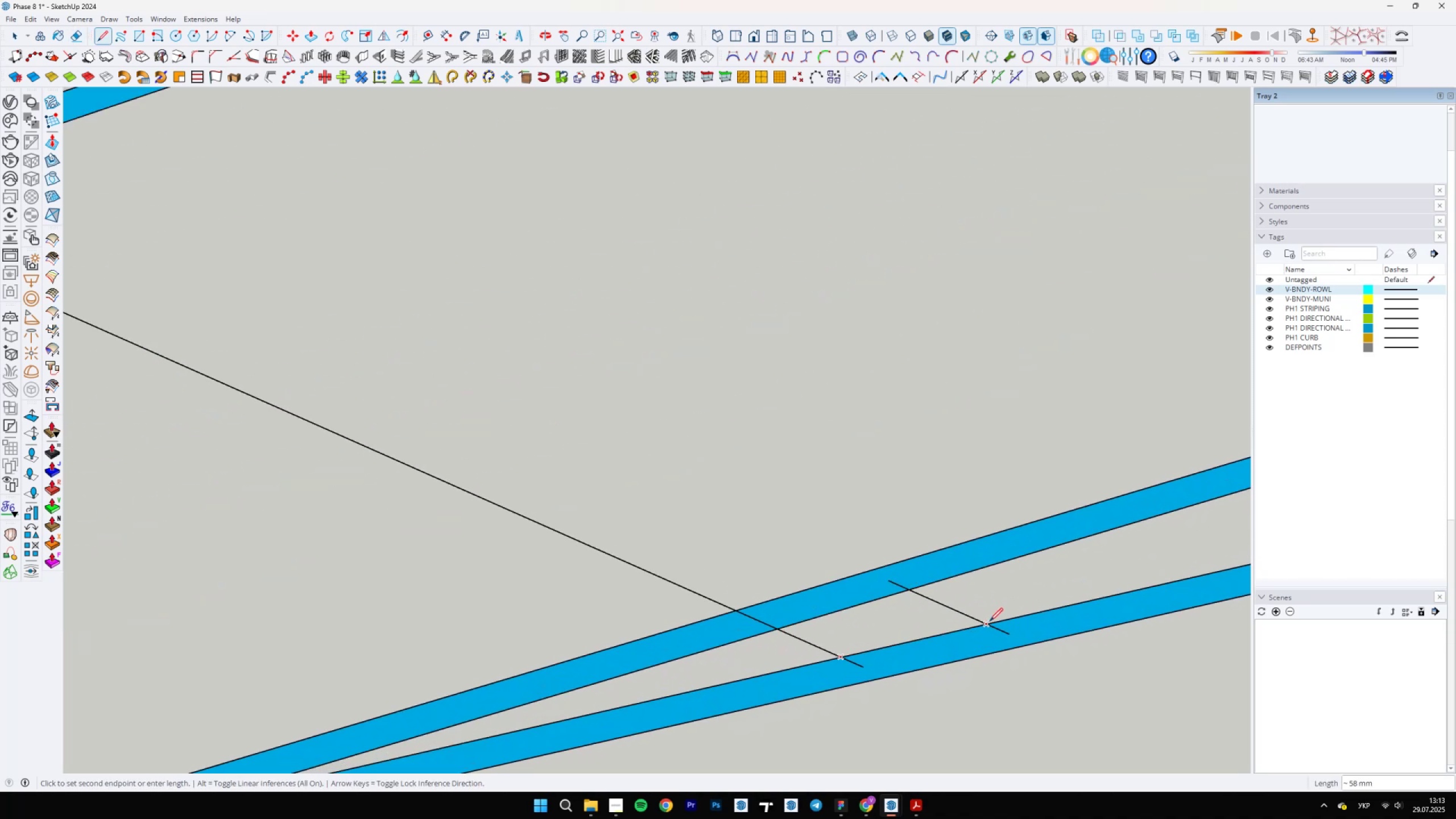 
key(E)
 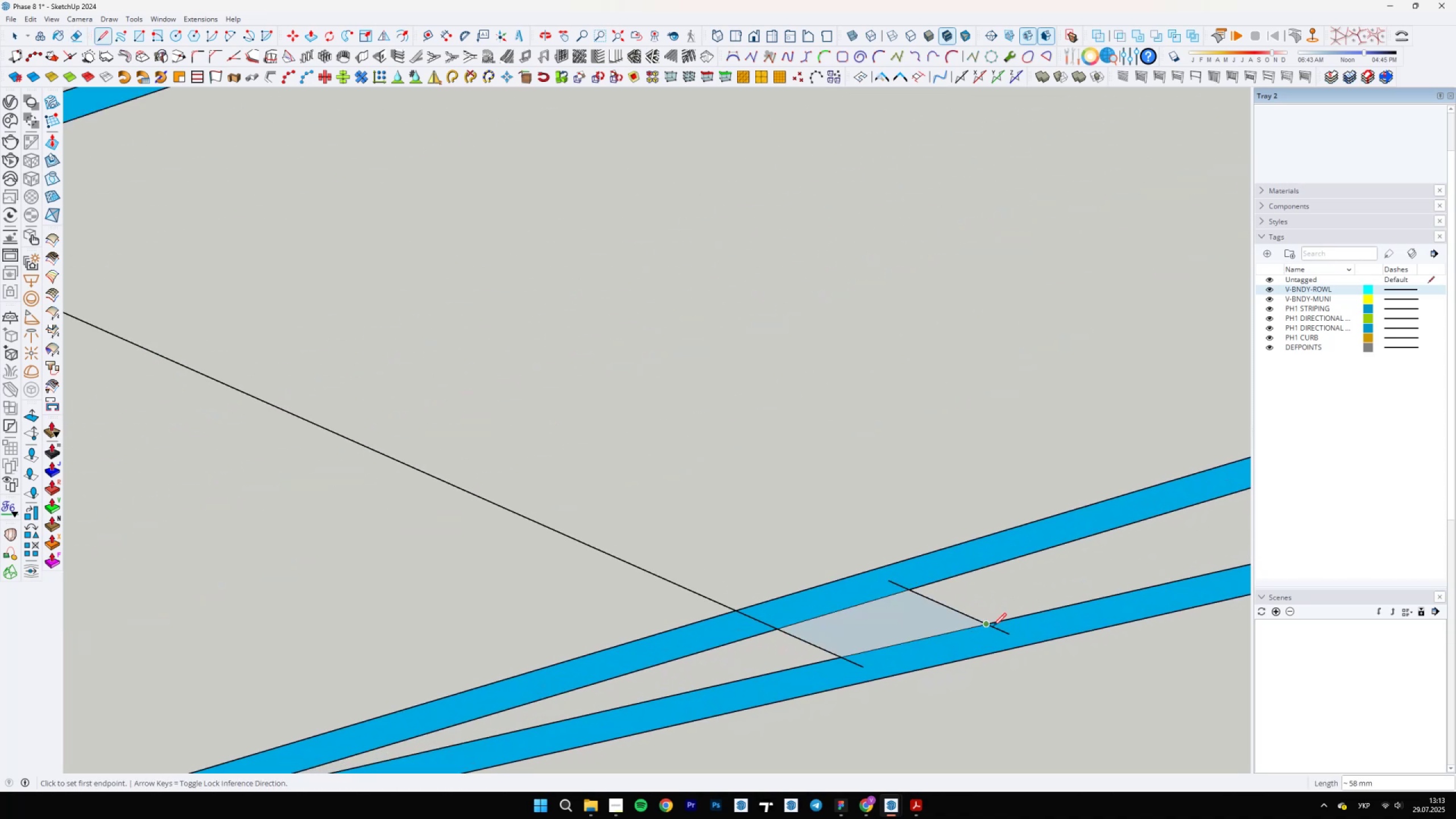 
left_click_drag(start_coordinate=[999, 629], to_coordinate=[986, 639])
 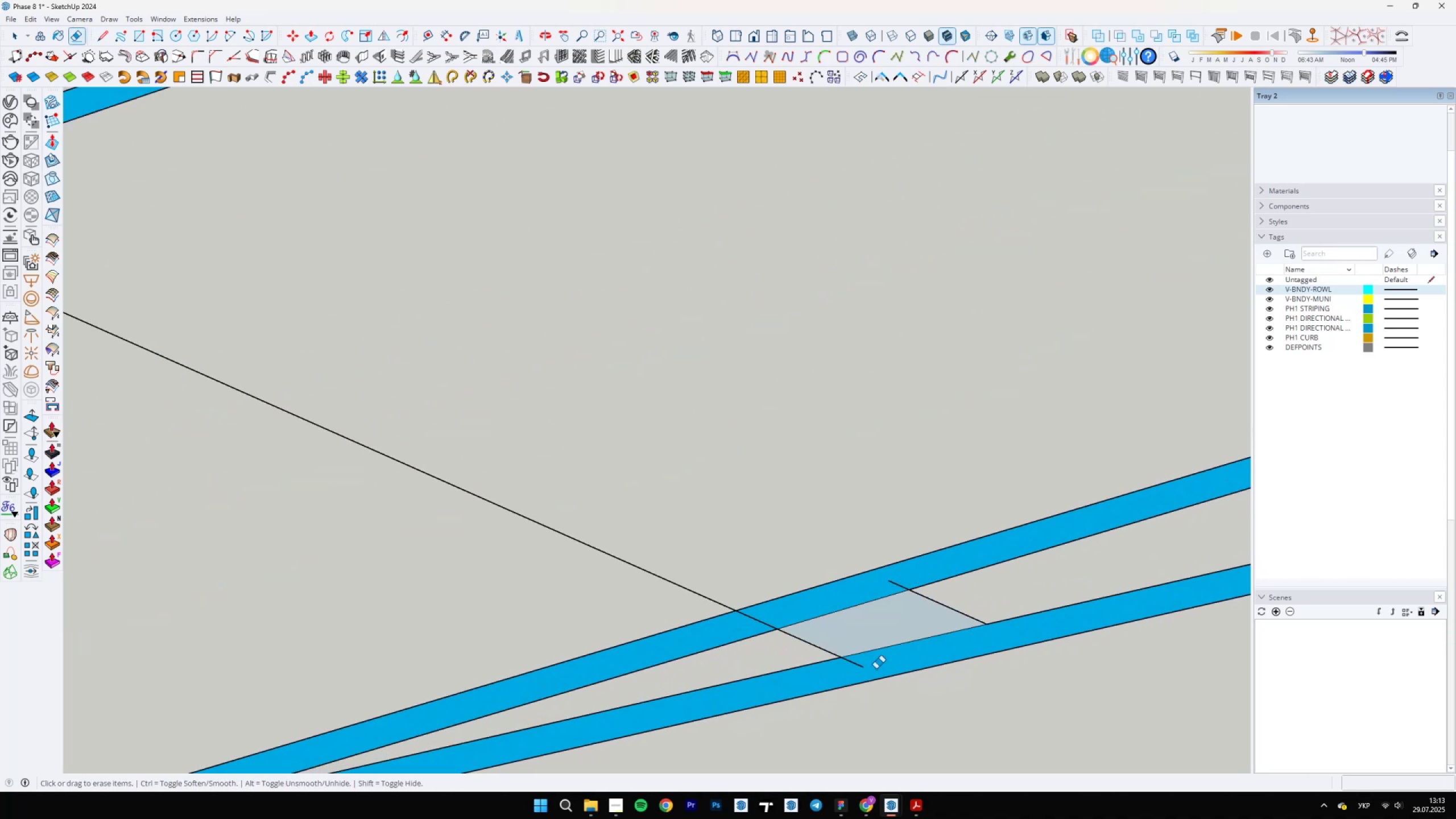 
left_click_drag(start_coordinate=[845, 671], to_coordinate=[868, 644])
 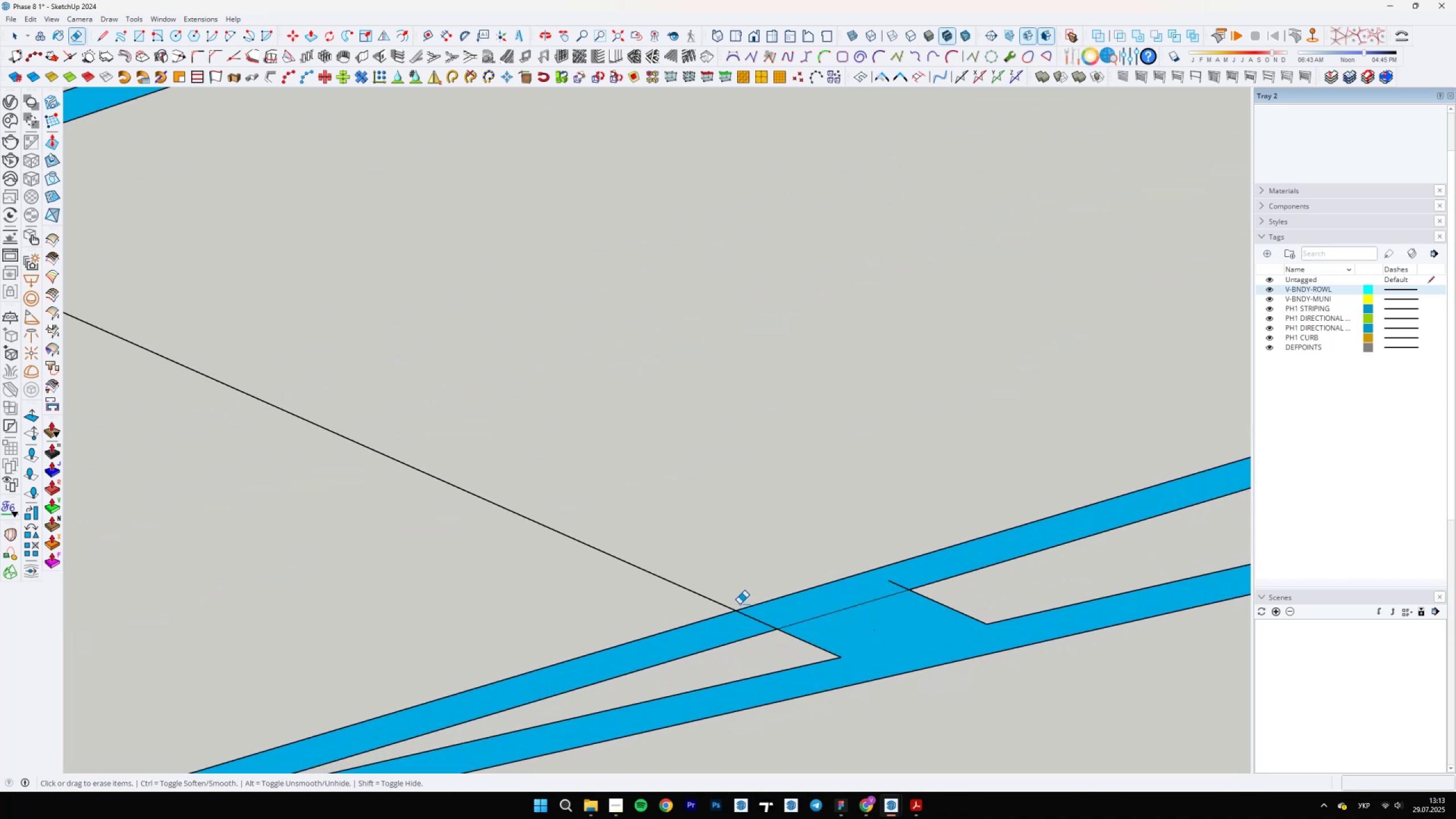 
left_click_drag(start_coordinate=[740, 619], to_coordinate=[824, 617])
 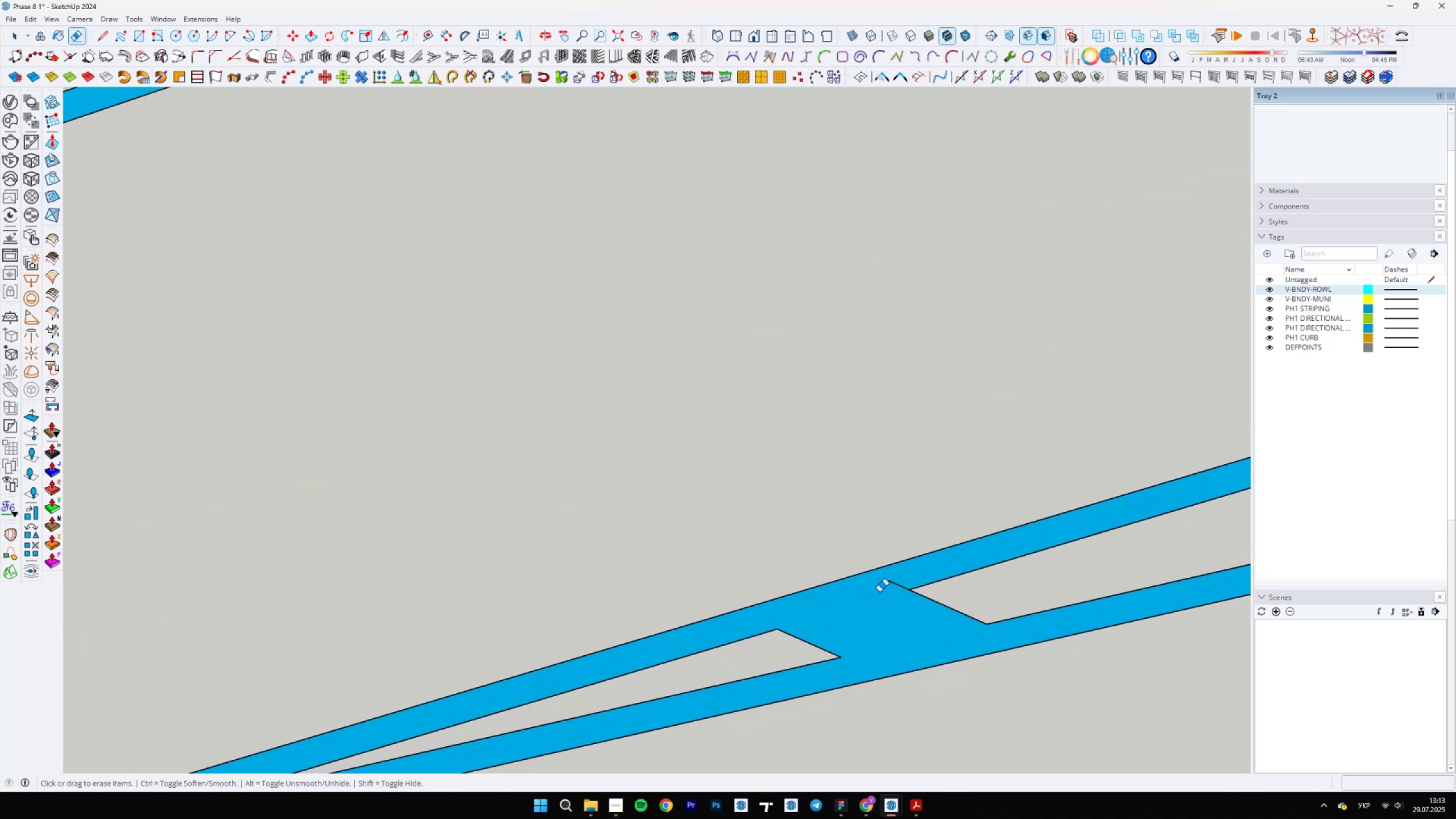 
left_click_drag(start_coordinate=[892, 584], to_coordinate=[896, 579])
 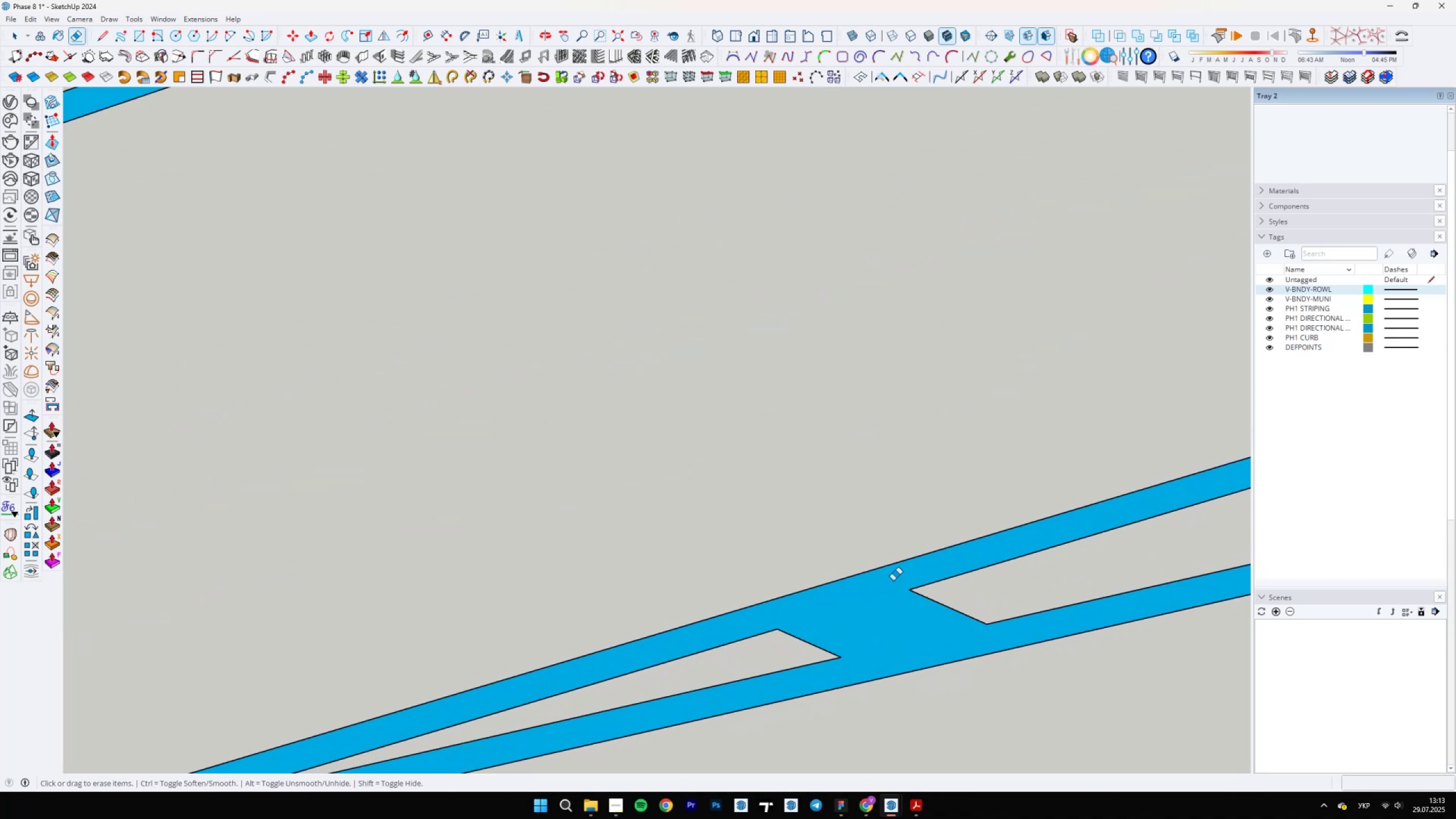 
scroll: coordinate [481, 577], scroll_direction: down, amount: 14.0
 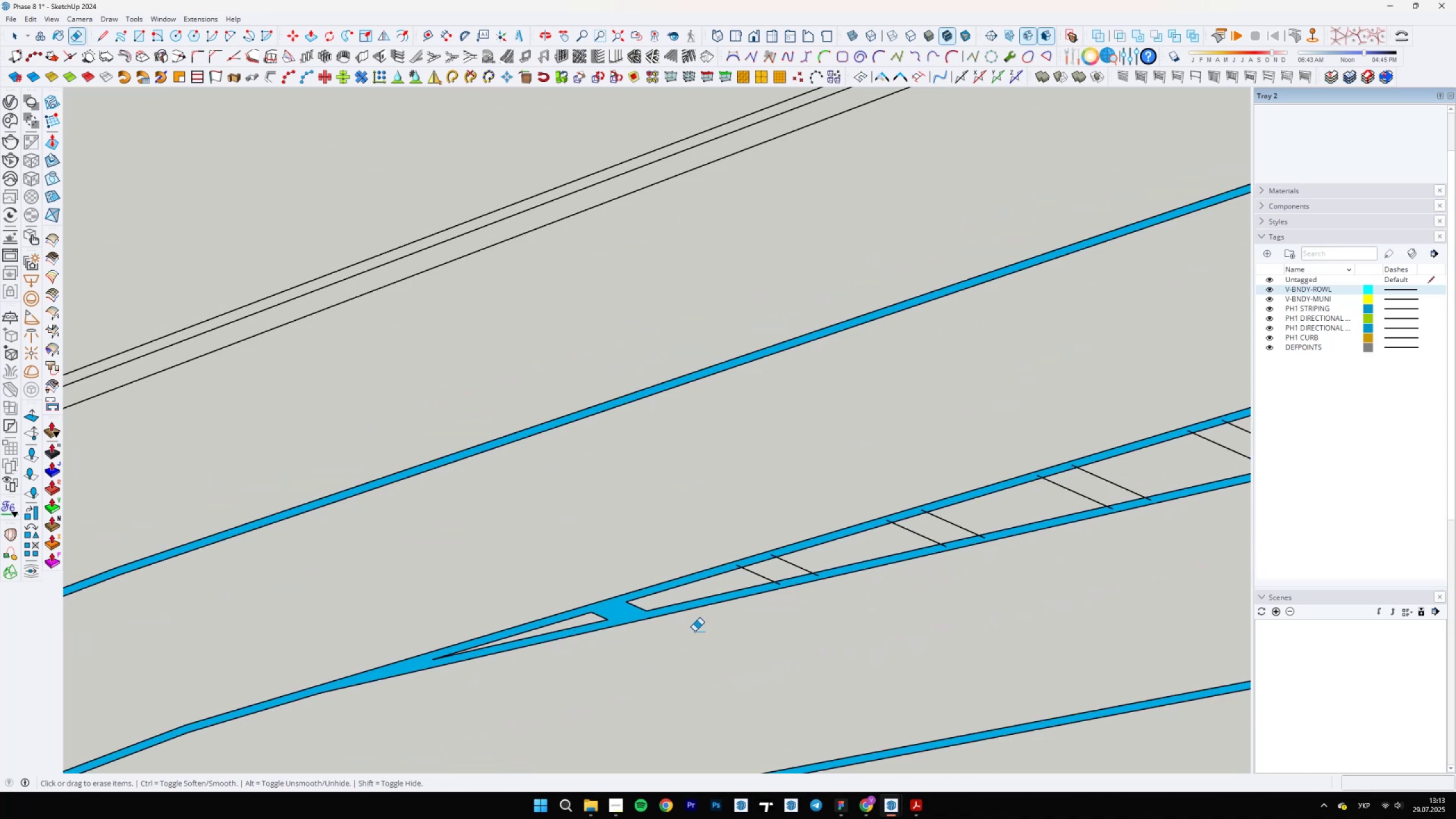 
scroll: coordinate [777, 570], scroll_direction: up, amount: 7.0
 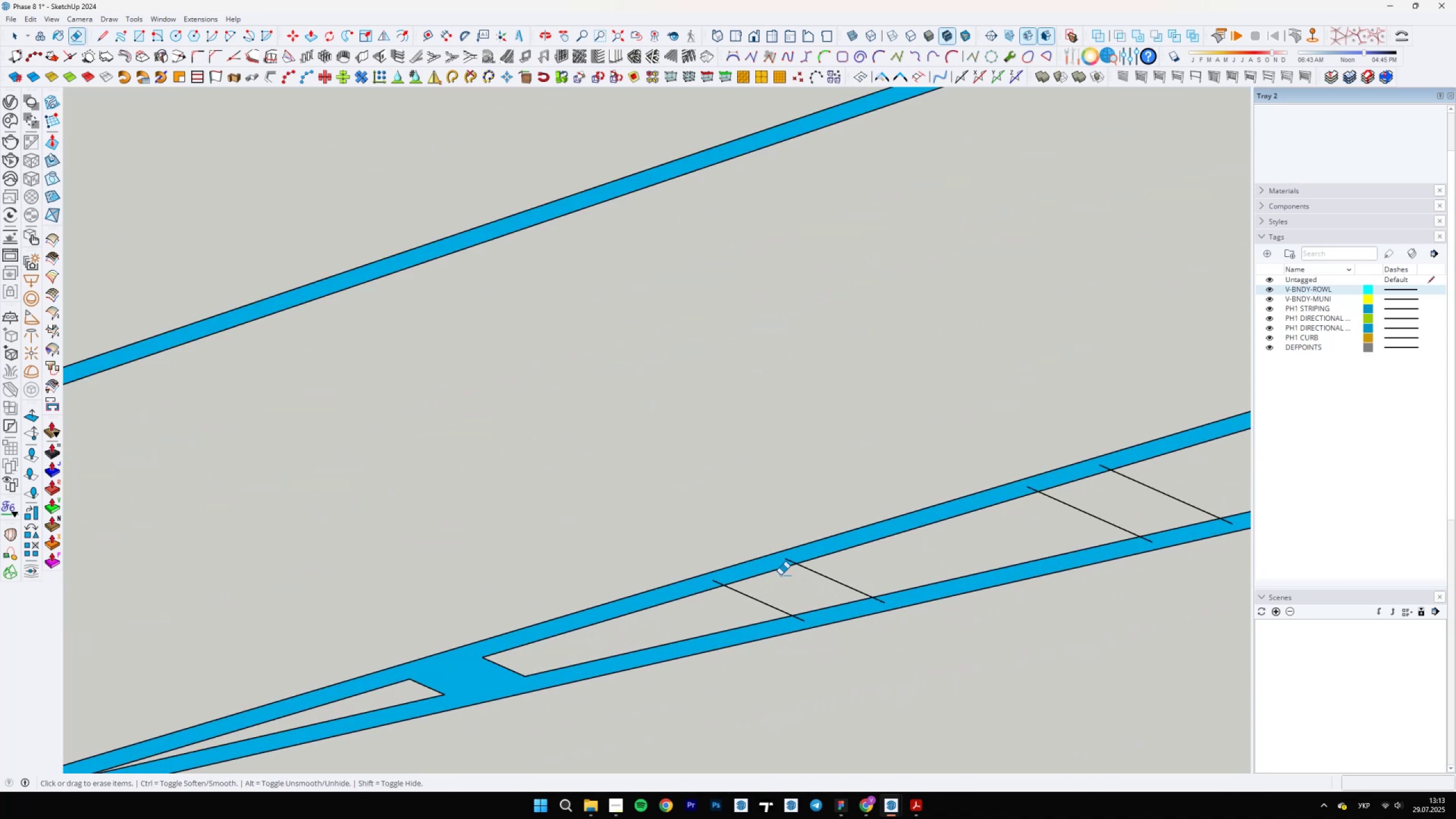 
key(L)
 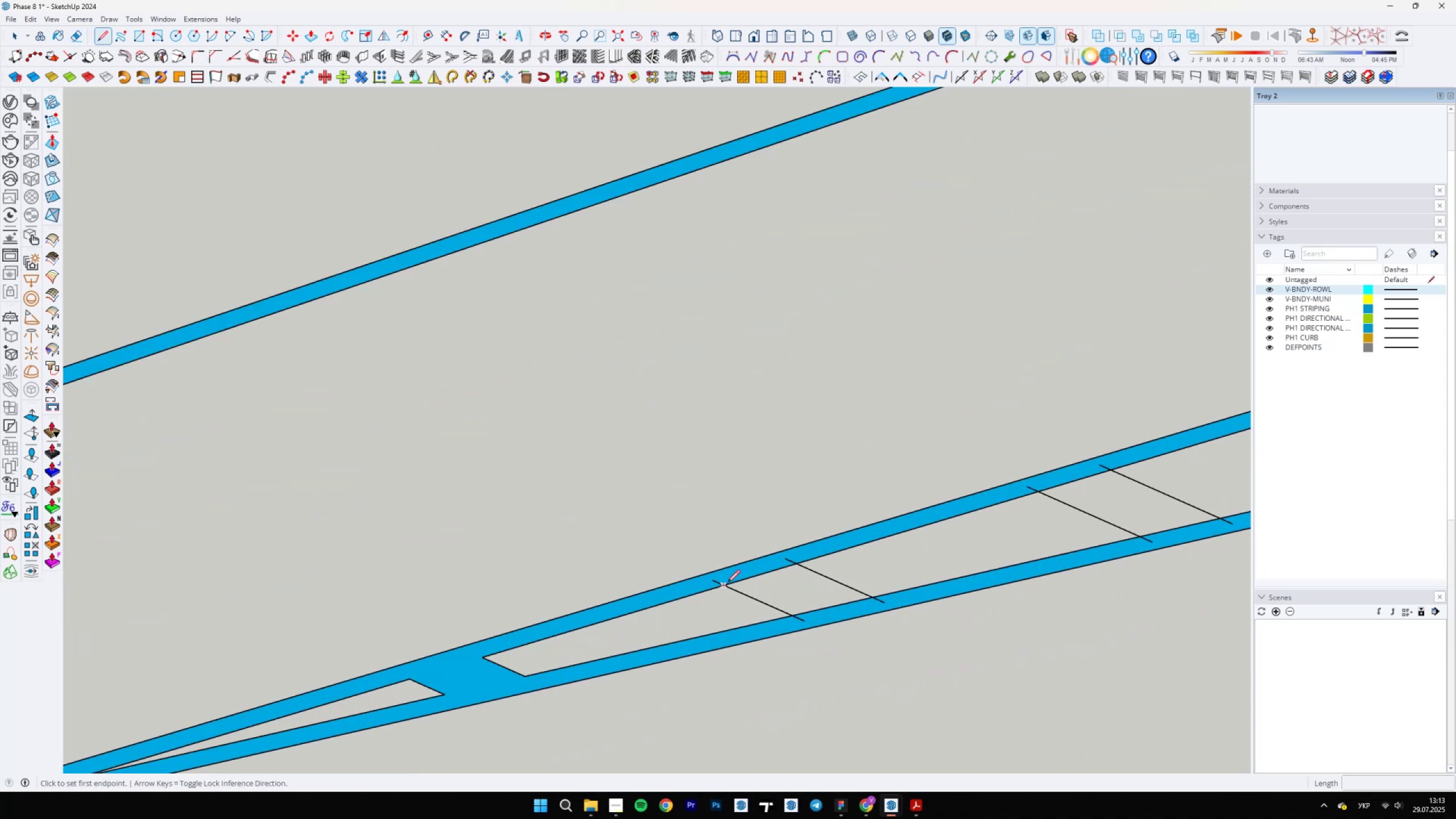 
left_click([726, 582])
 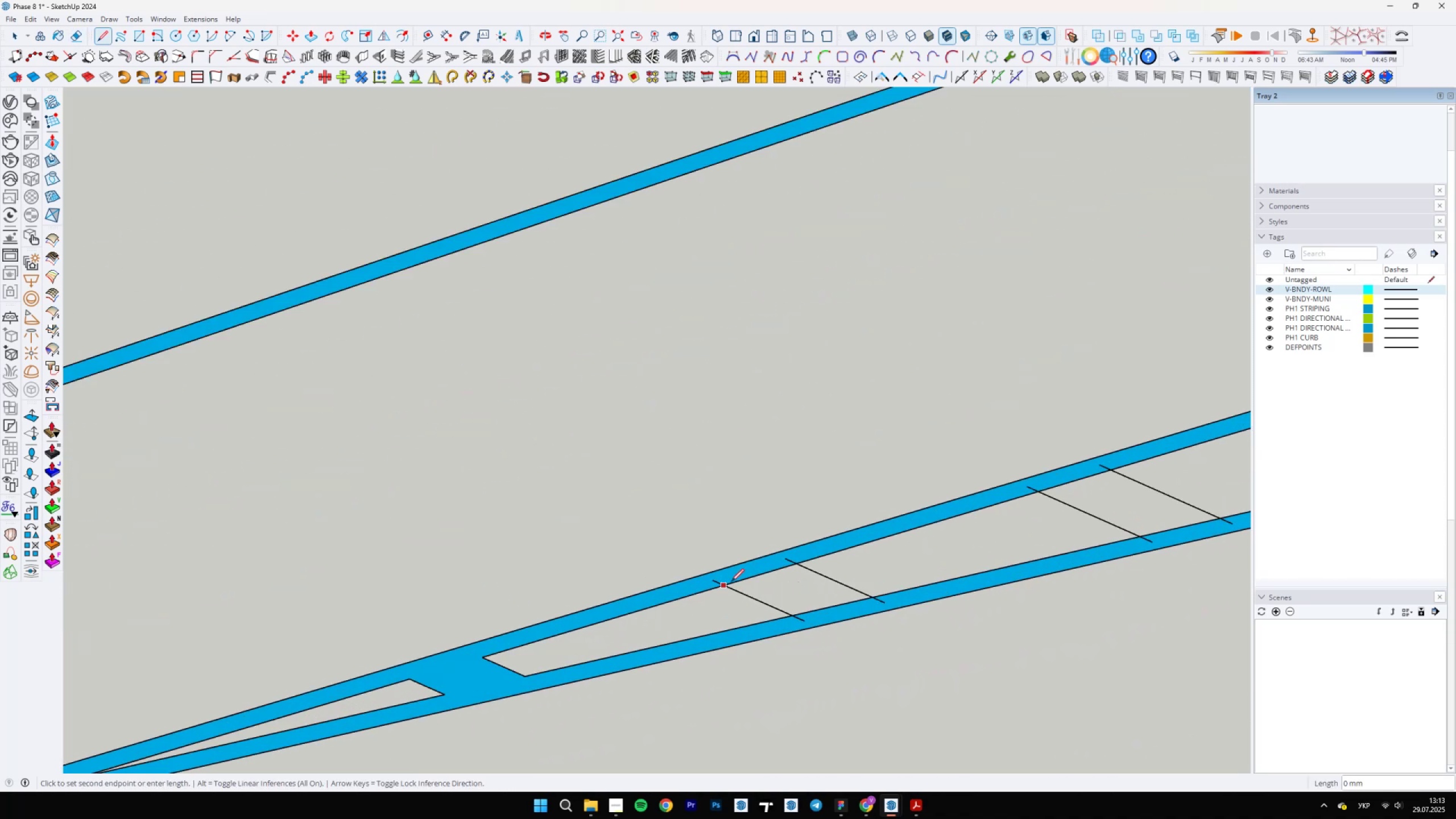 
scroll: coordinate [791, 576], scroll_direction: up, amount: 3.0
 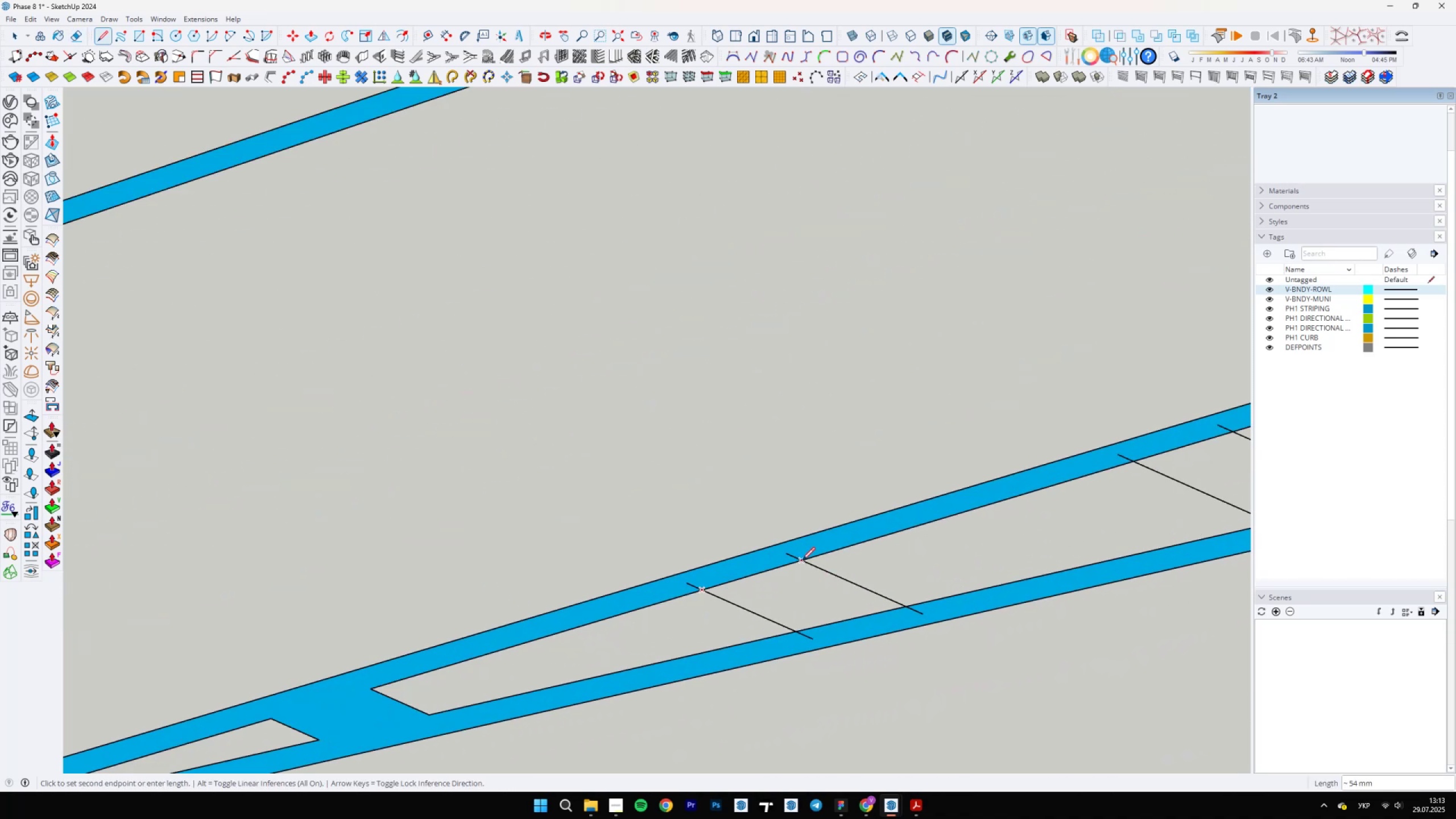 
left_click([802, 560])
 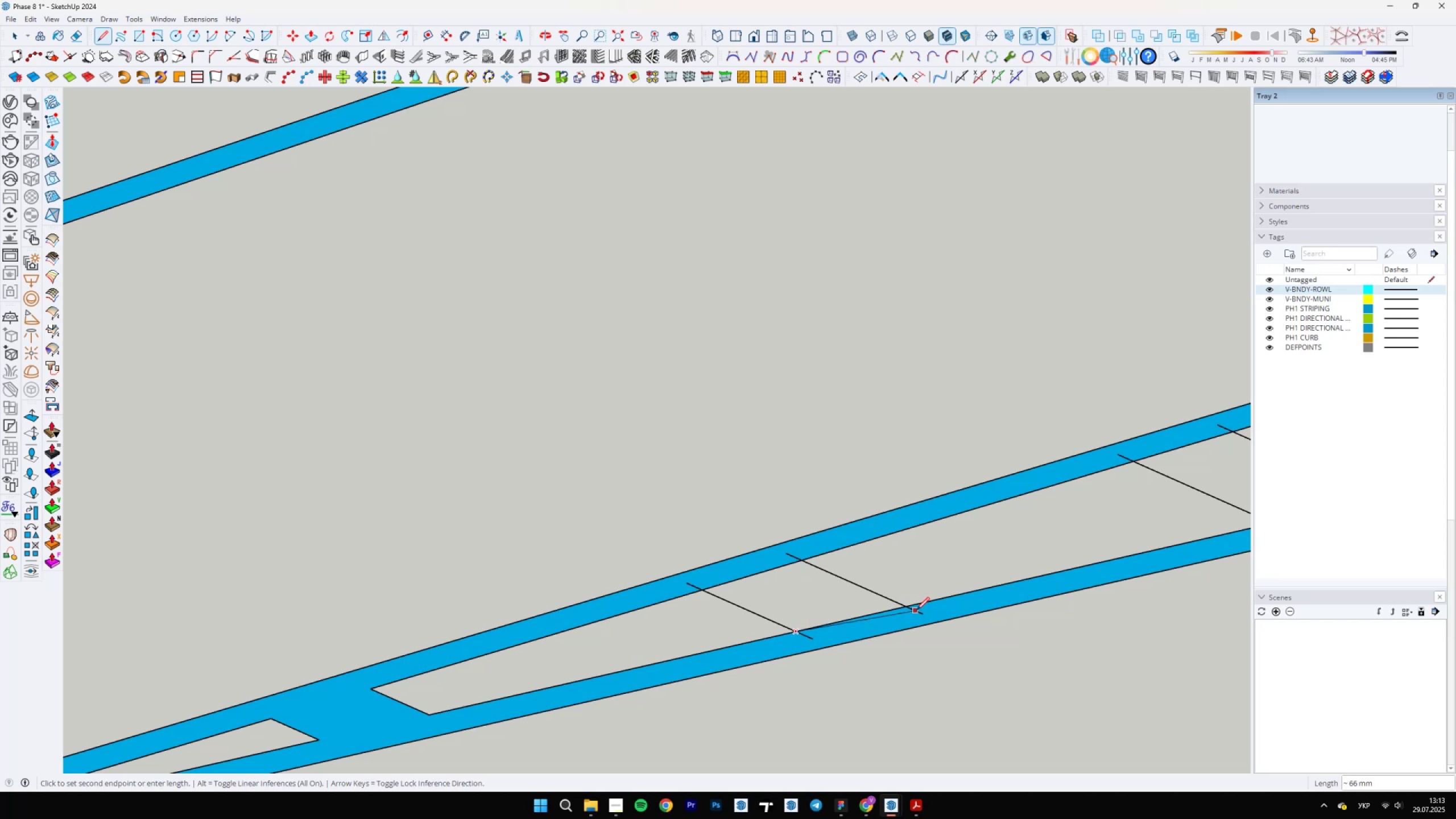 
left_click([905, 605])
 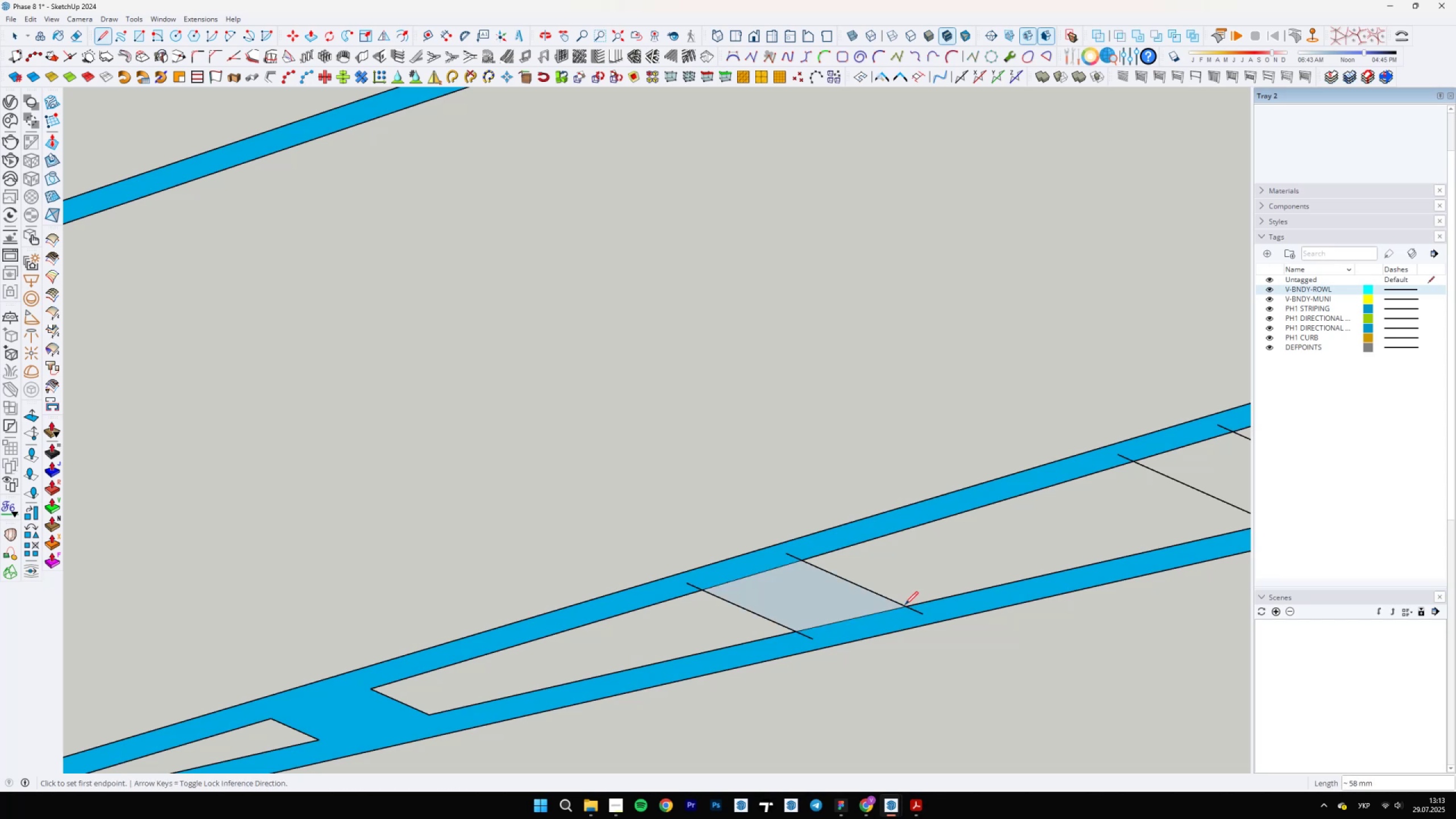 
key(E)
 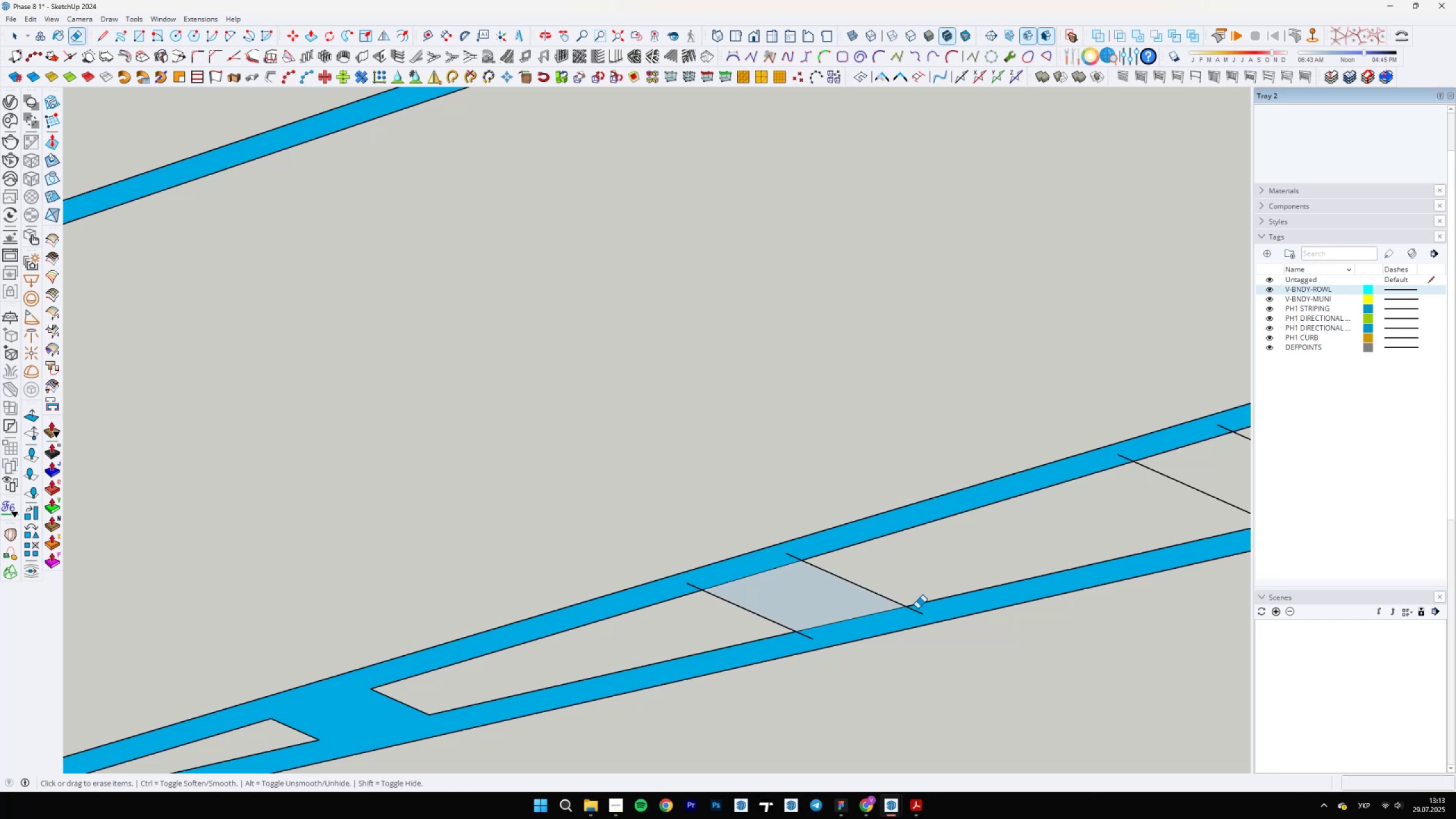 
left_click_drag(start_coordinate=[919, 612], to_coordinate=[915, 613])
 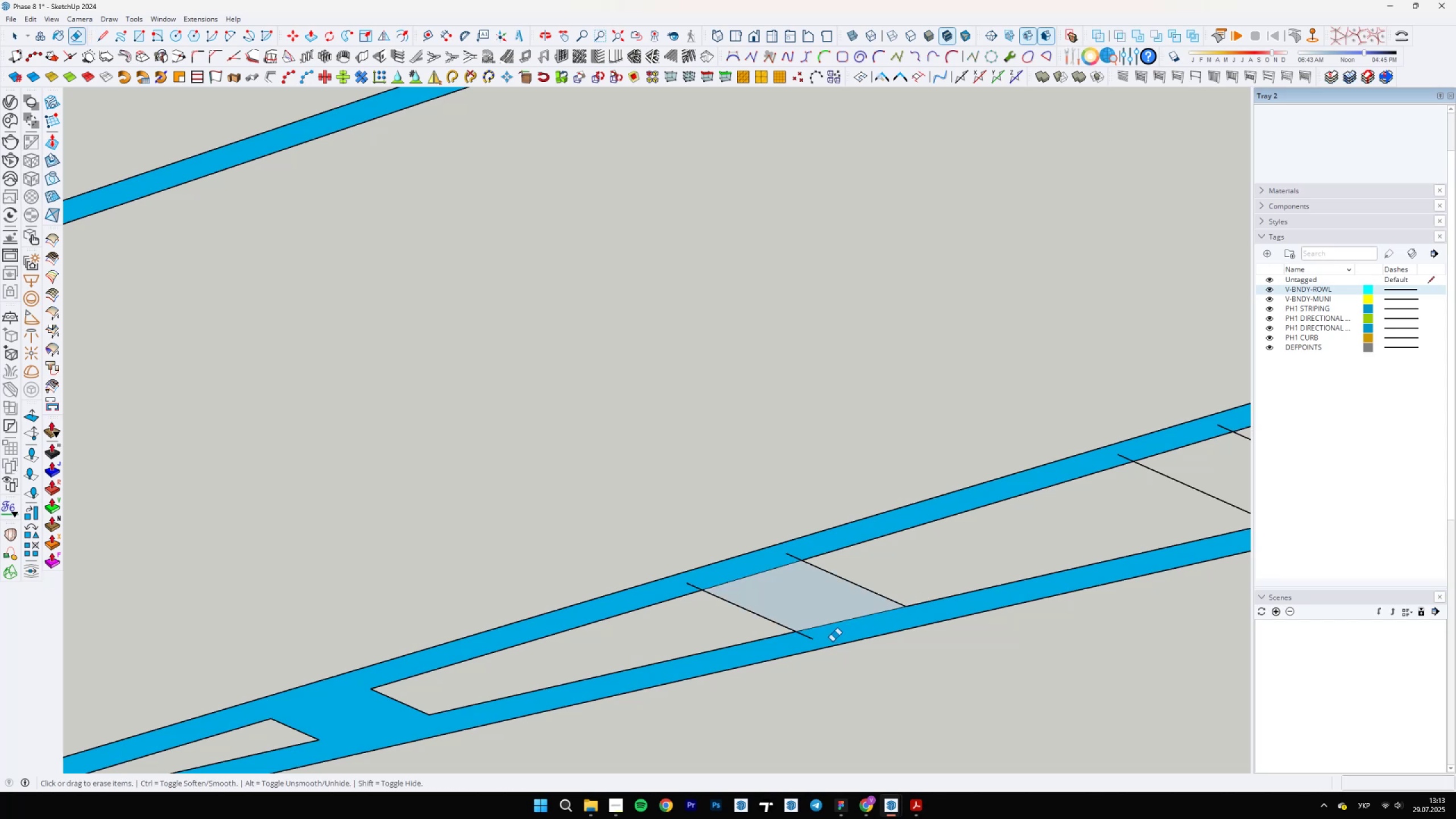 
left_click_drag(start_coordinate=[806, 642], to_coordinate=[809, 621])
 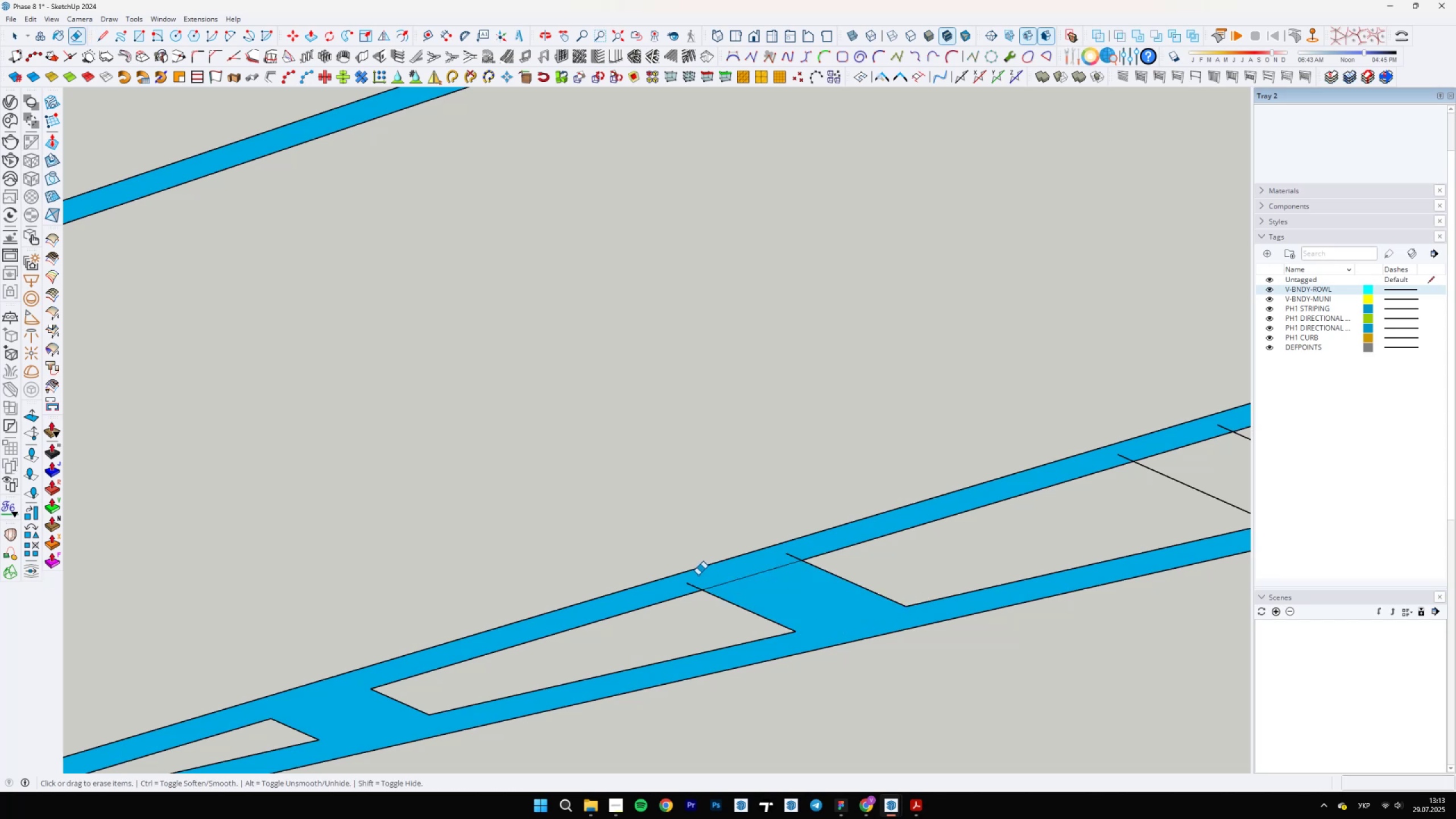 
left_click_drag(start_coordinate=[688, 586], to_coordinate=[733, 576])
 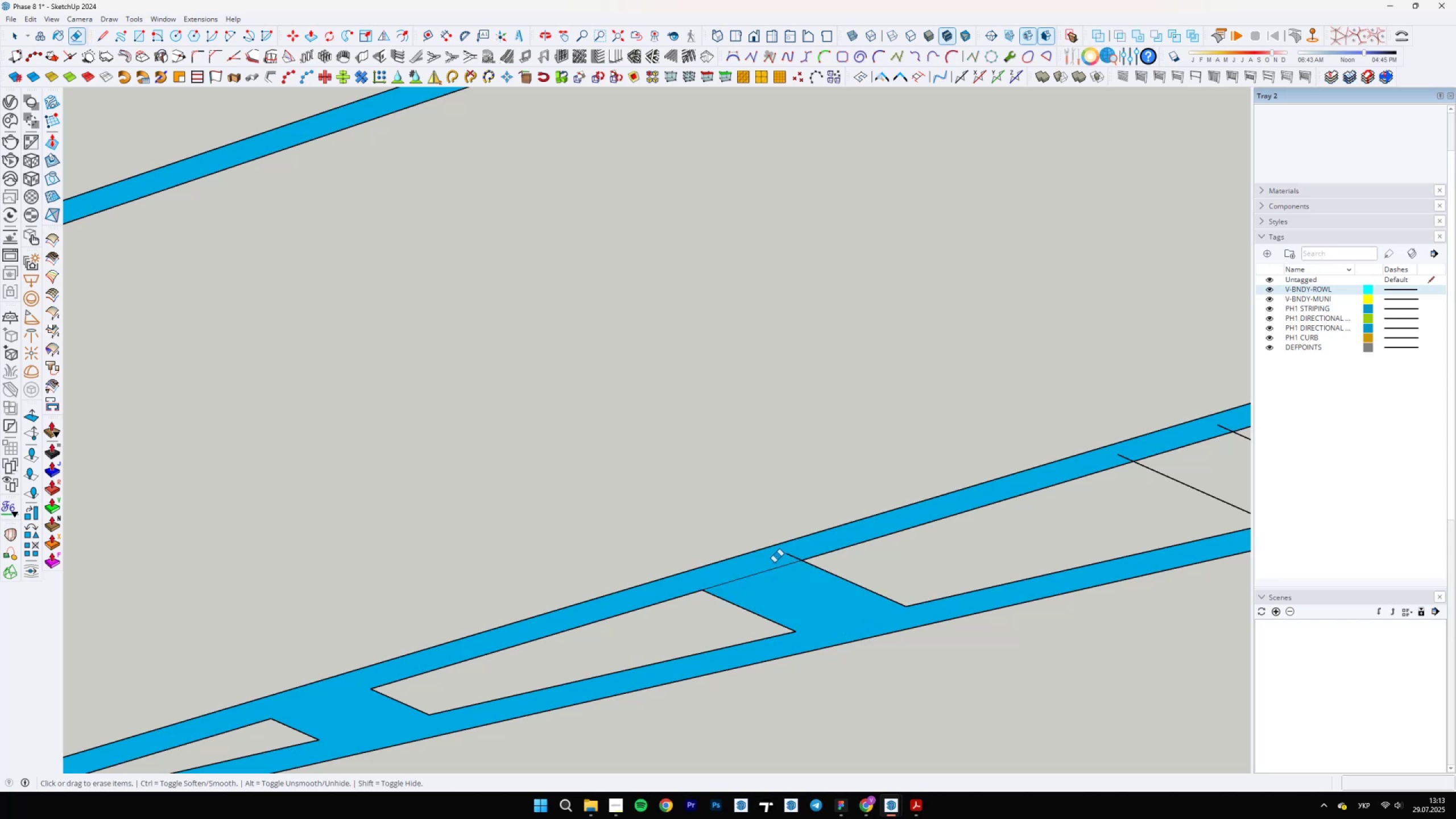 
left_click_drag(start_coordinate=[795, 550], to_coordinate=[781, 577])
 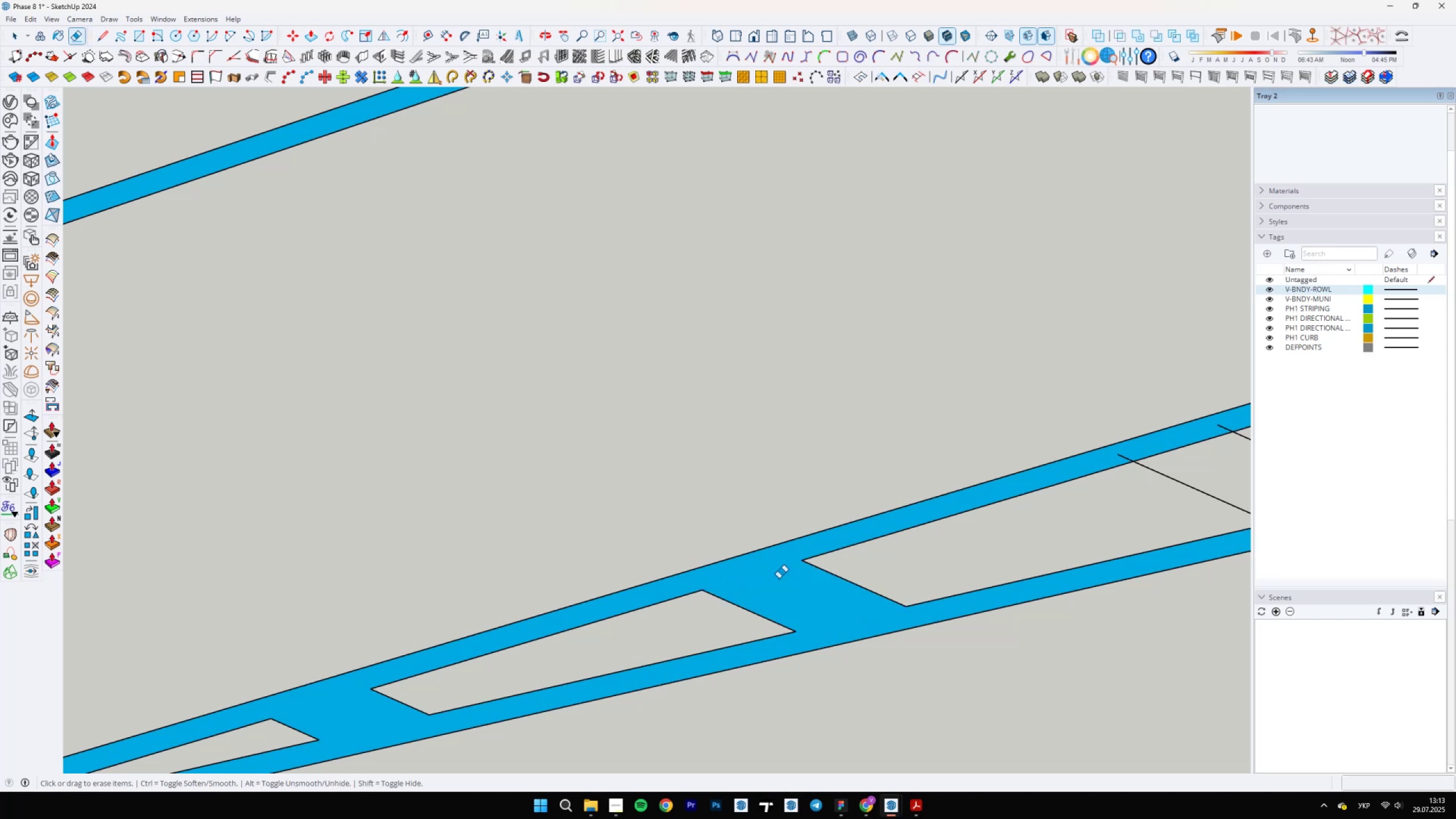 
scroll: coordinate [566, 667], scroll_direction: down, amount: 22.0
 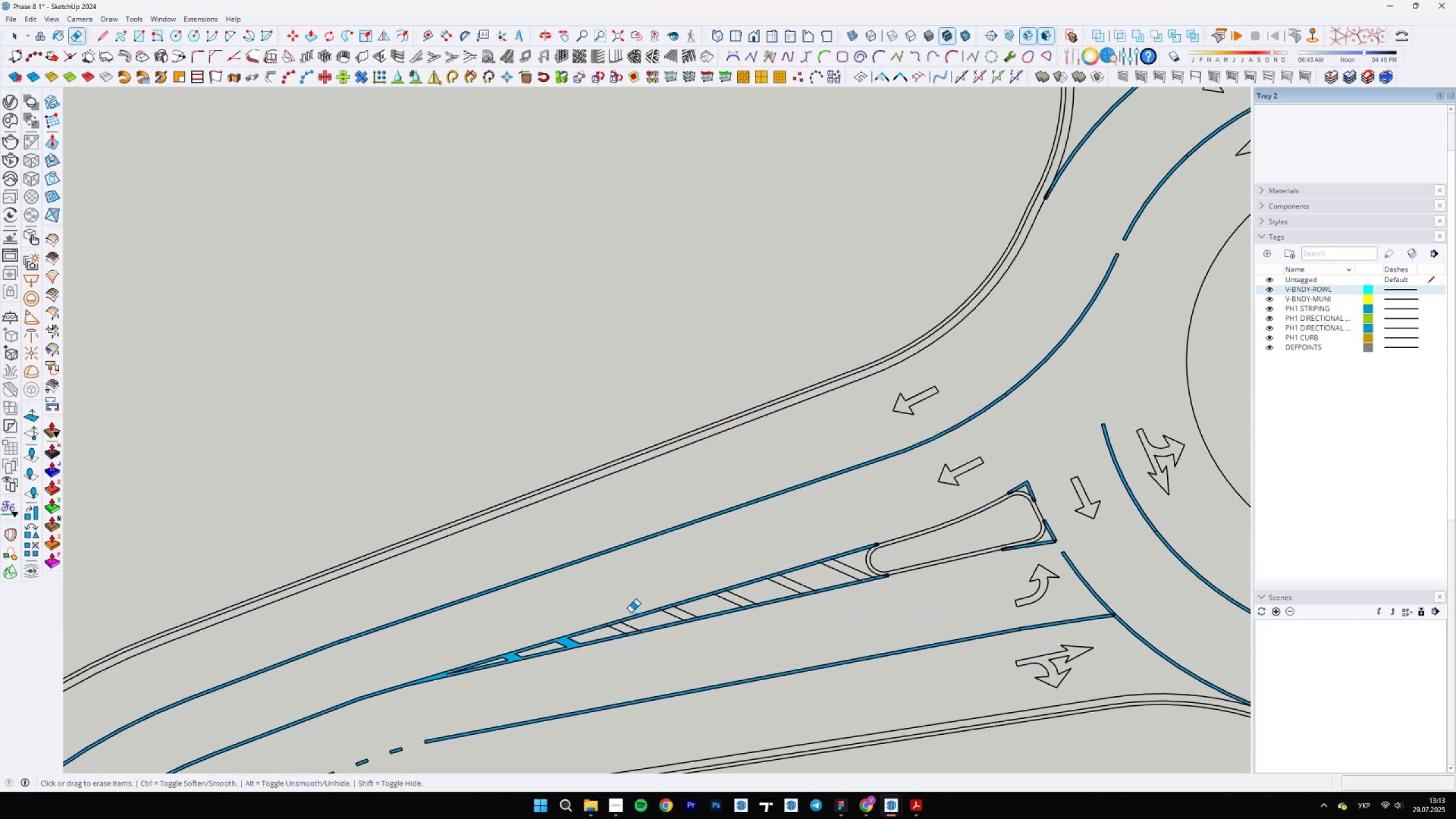 
scroll: coordinate [691, 696], scroll_direction: up, amount: 21.0
 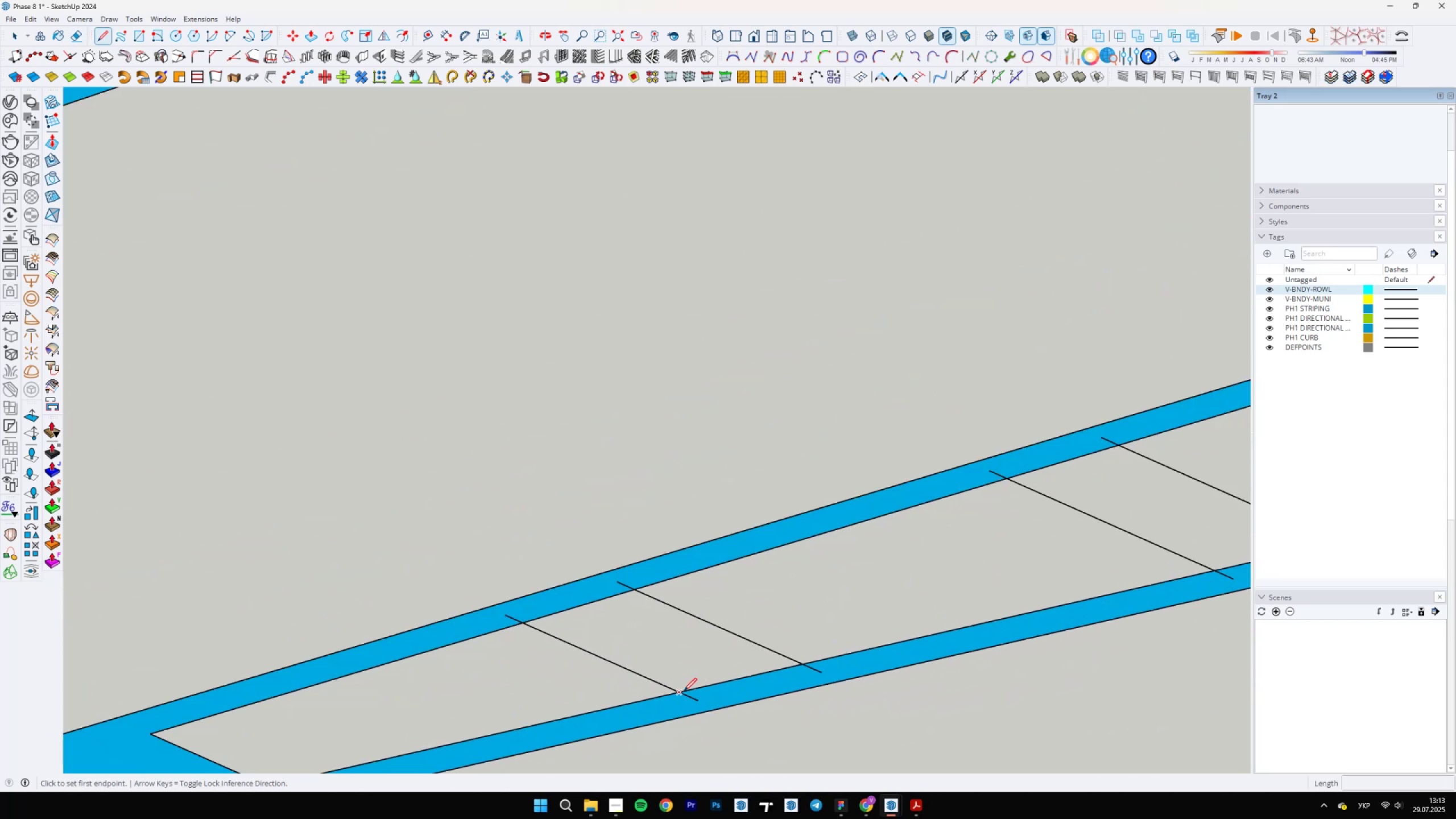 
key(L)
 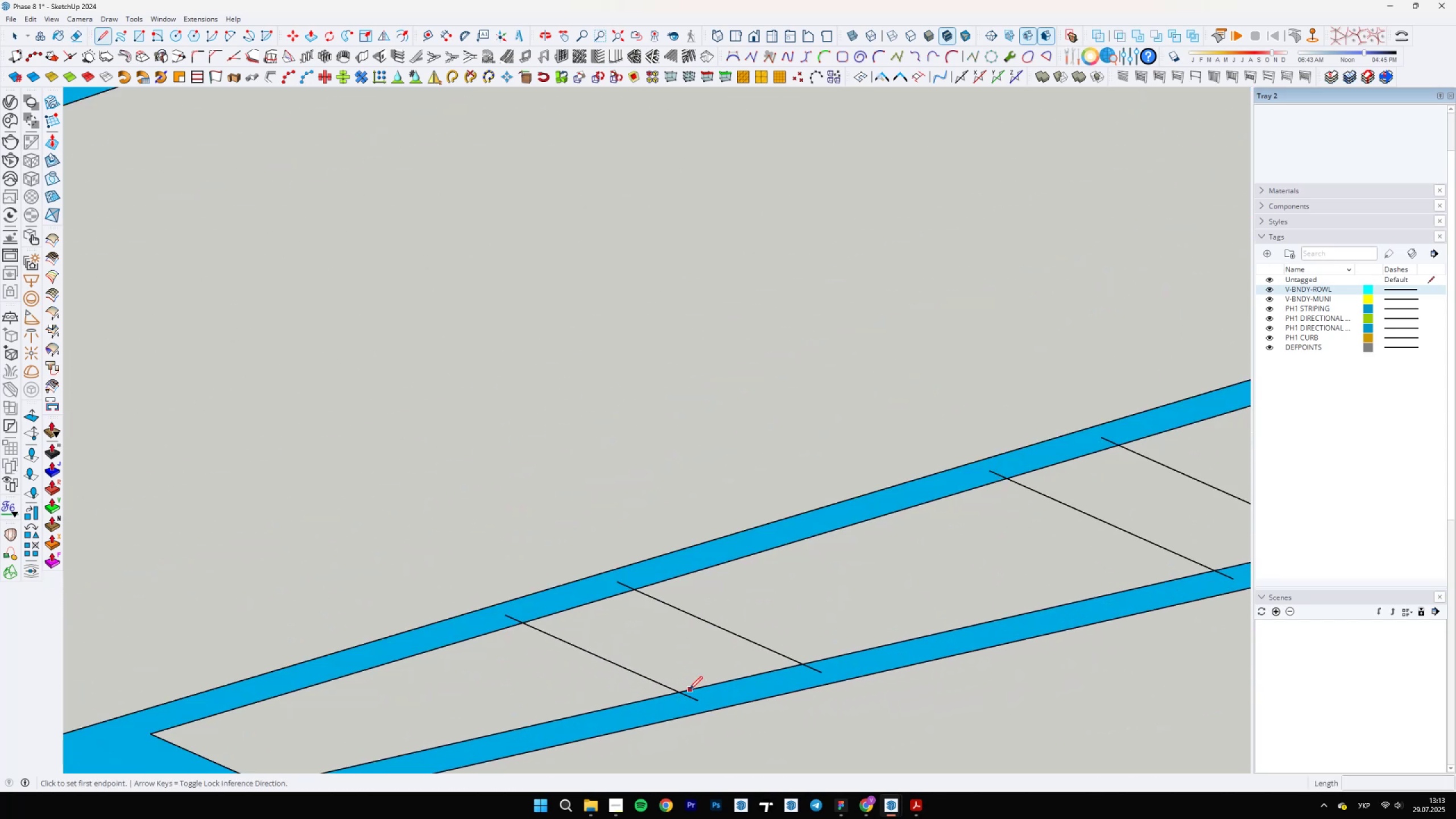 
left_click([681, 692])
 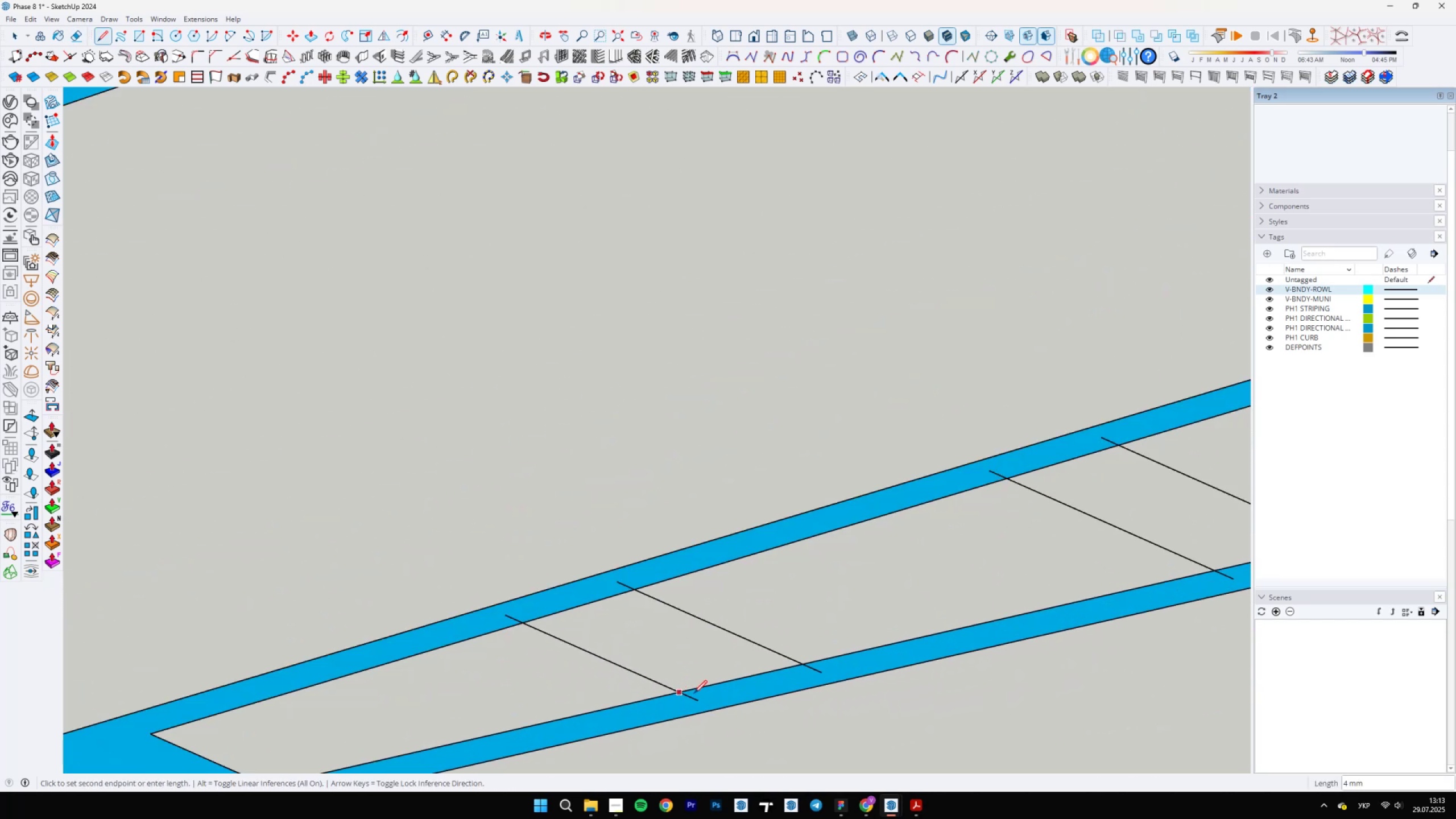 
scroll: coordinate [767, 682], scroll_direction: up, amount: 3.0
 